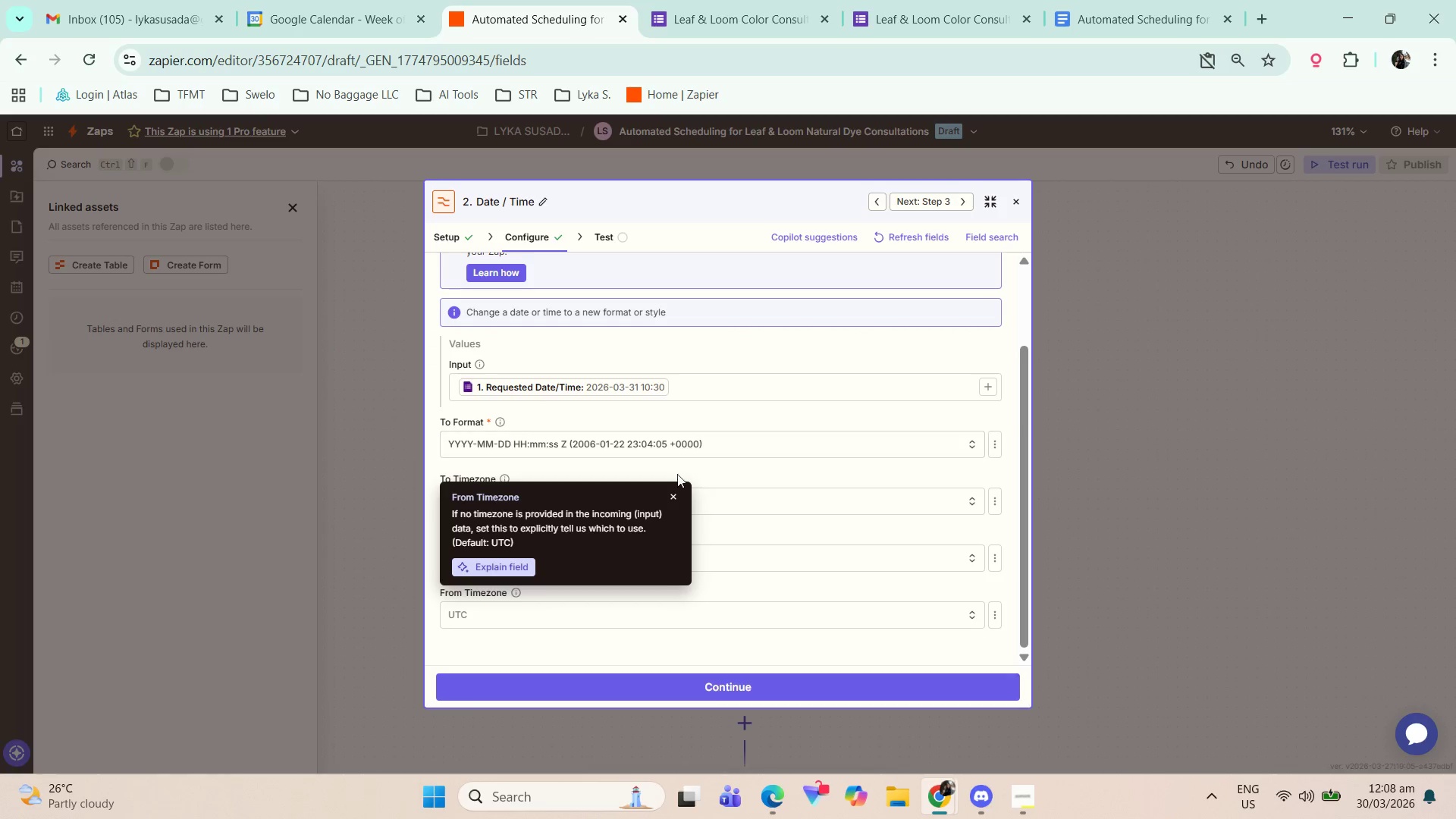 
left_click([672, 494])
 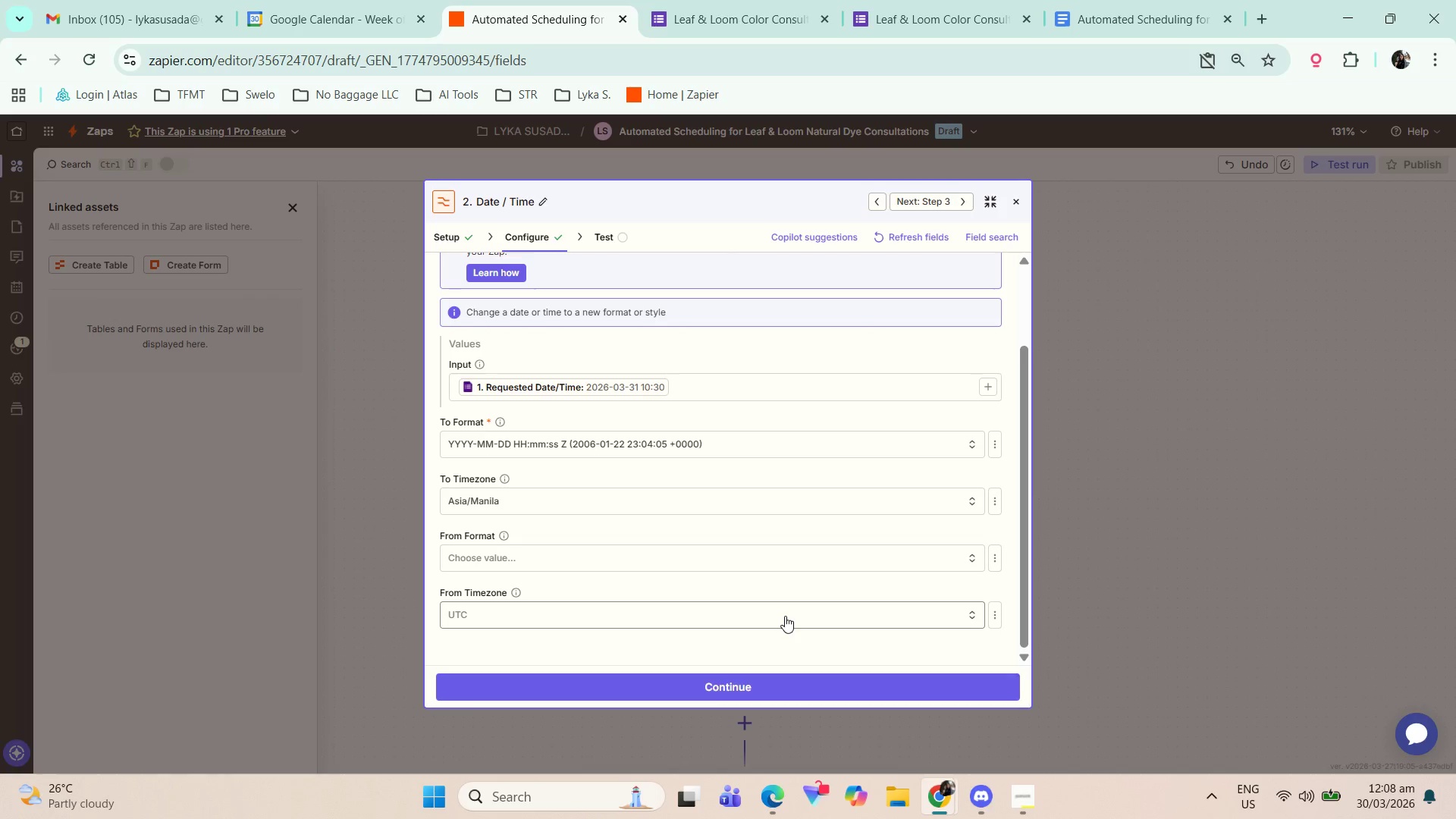 
left_click([559, 469])
 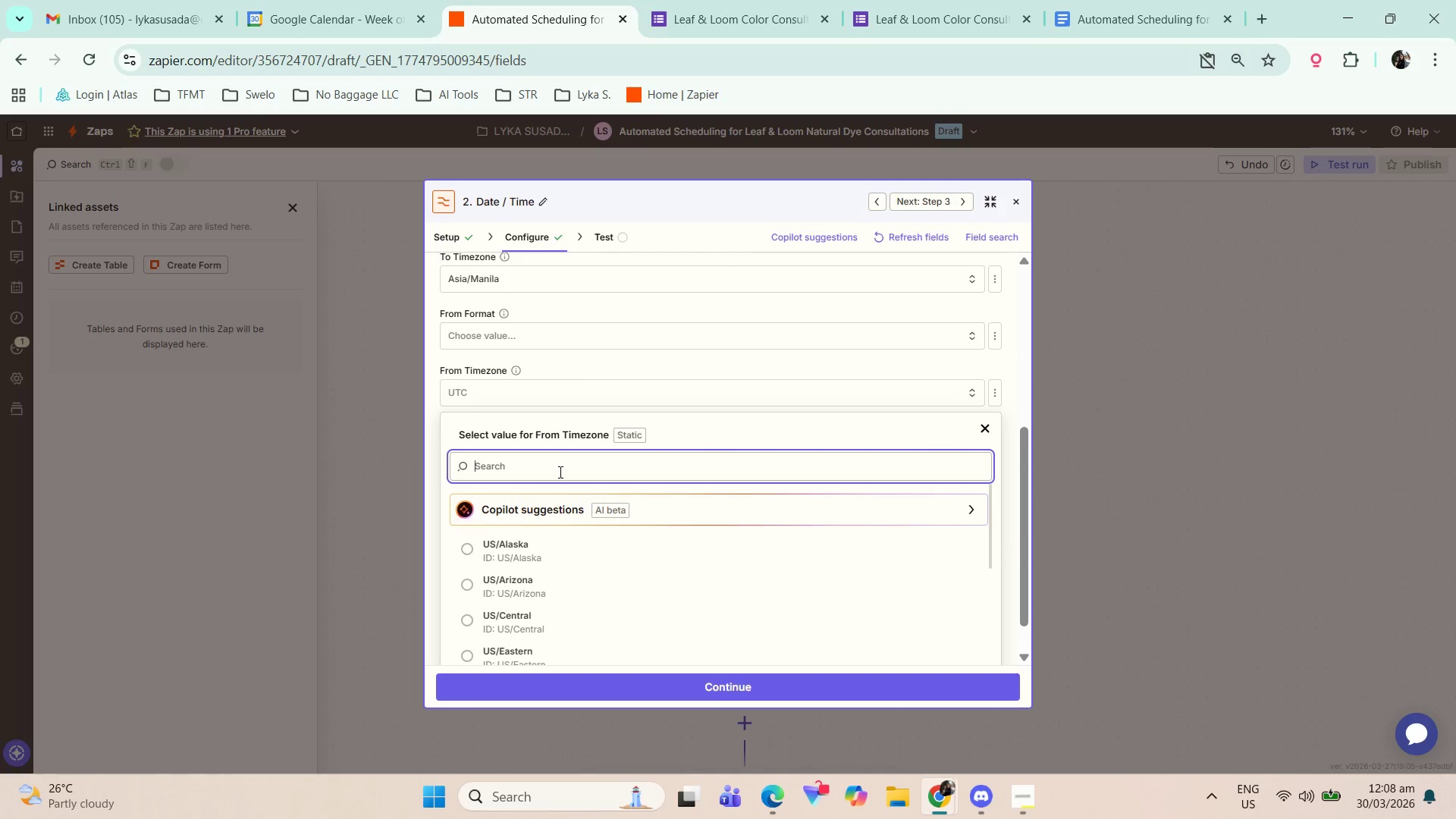 
type(asia)
 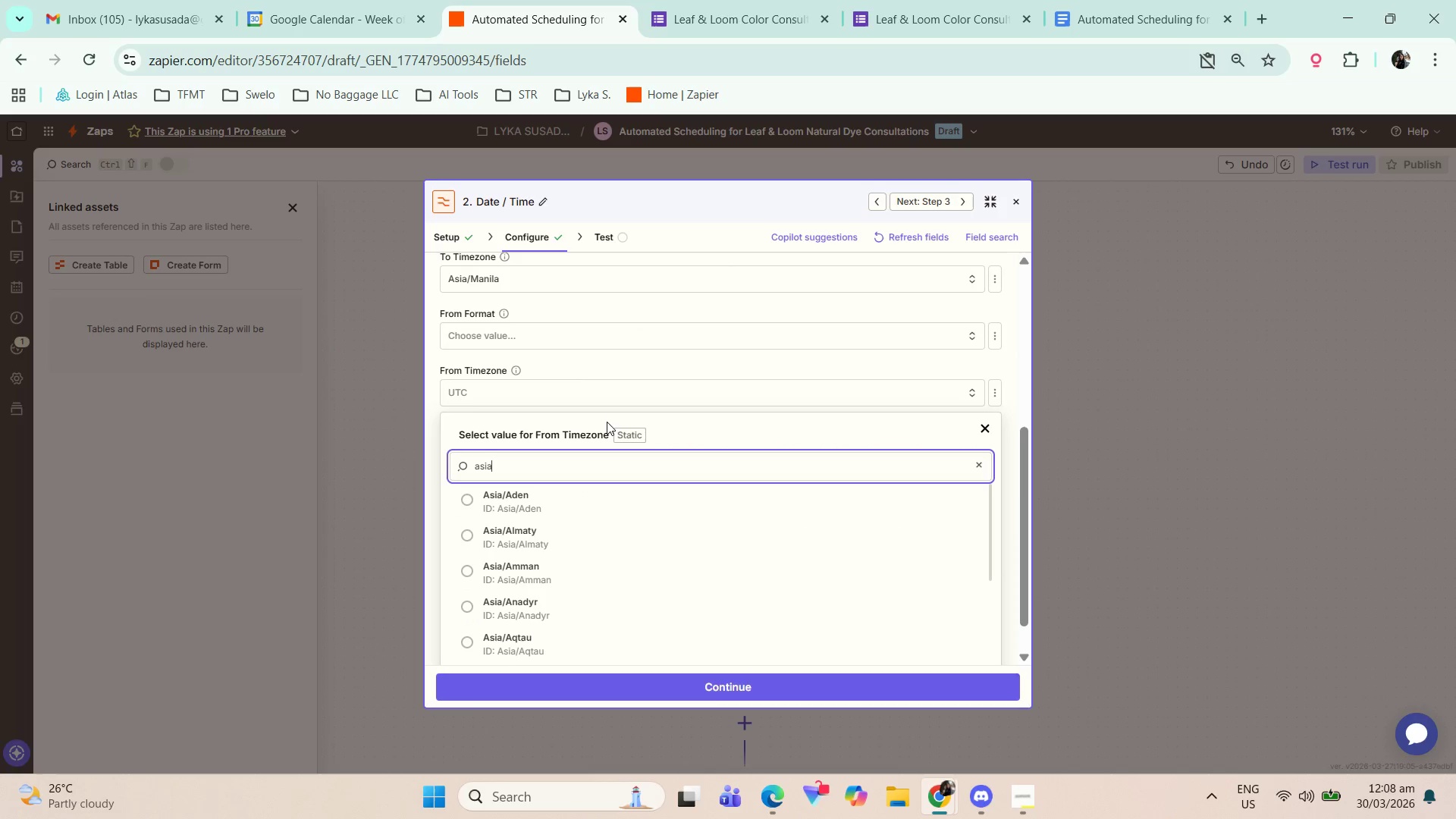 
type(/ma)
 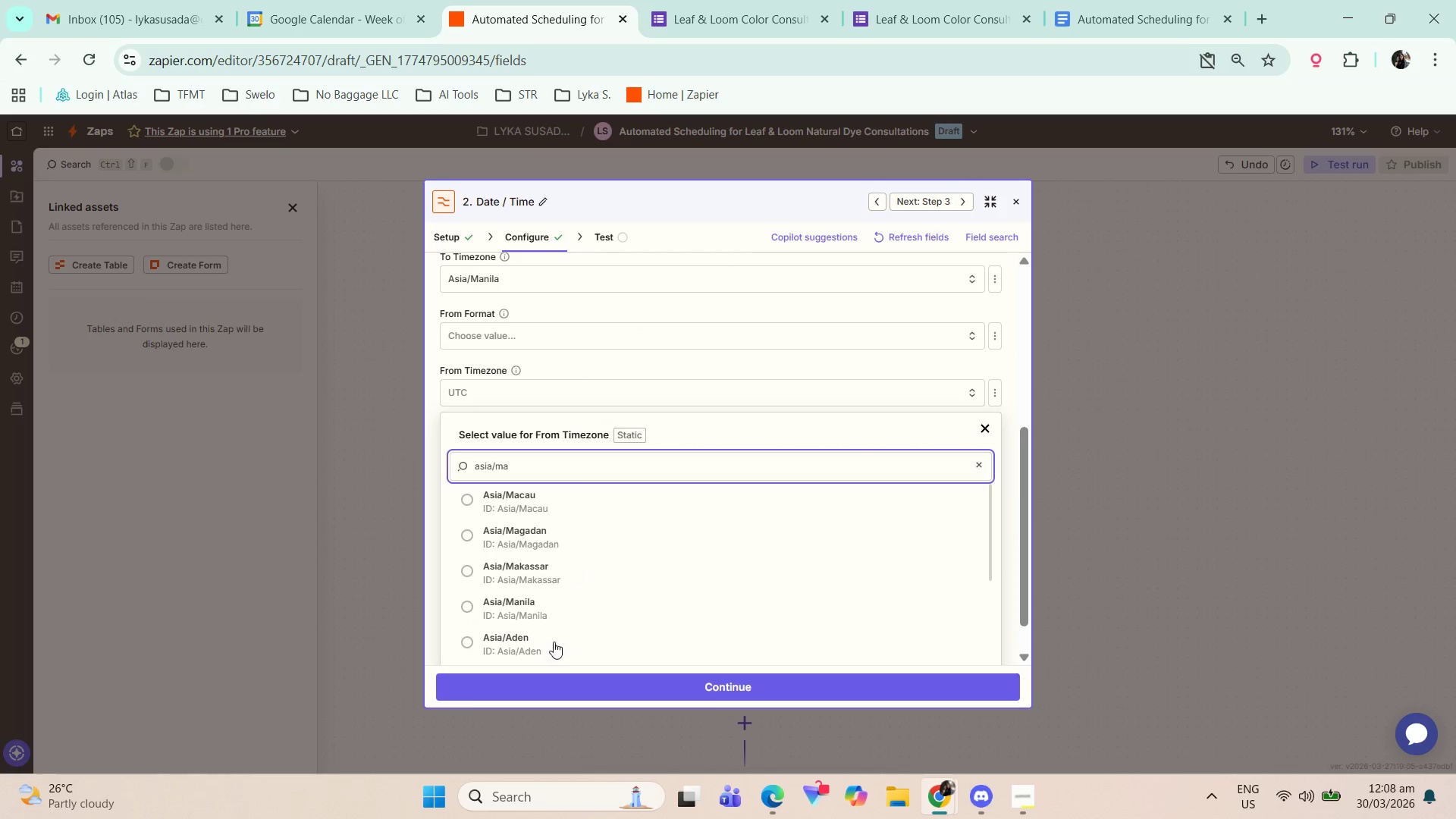 
left_click([574, 606])
 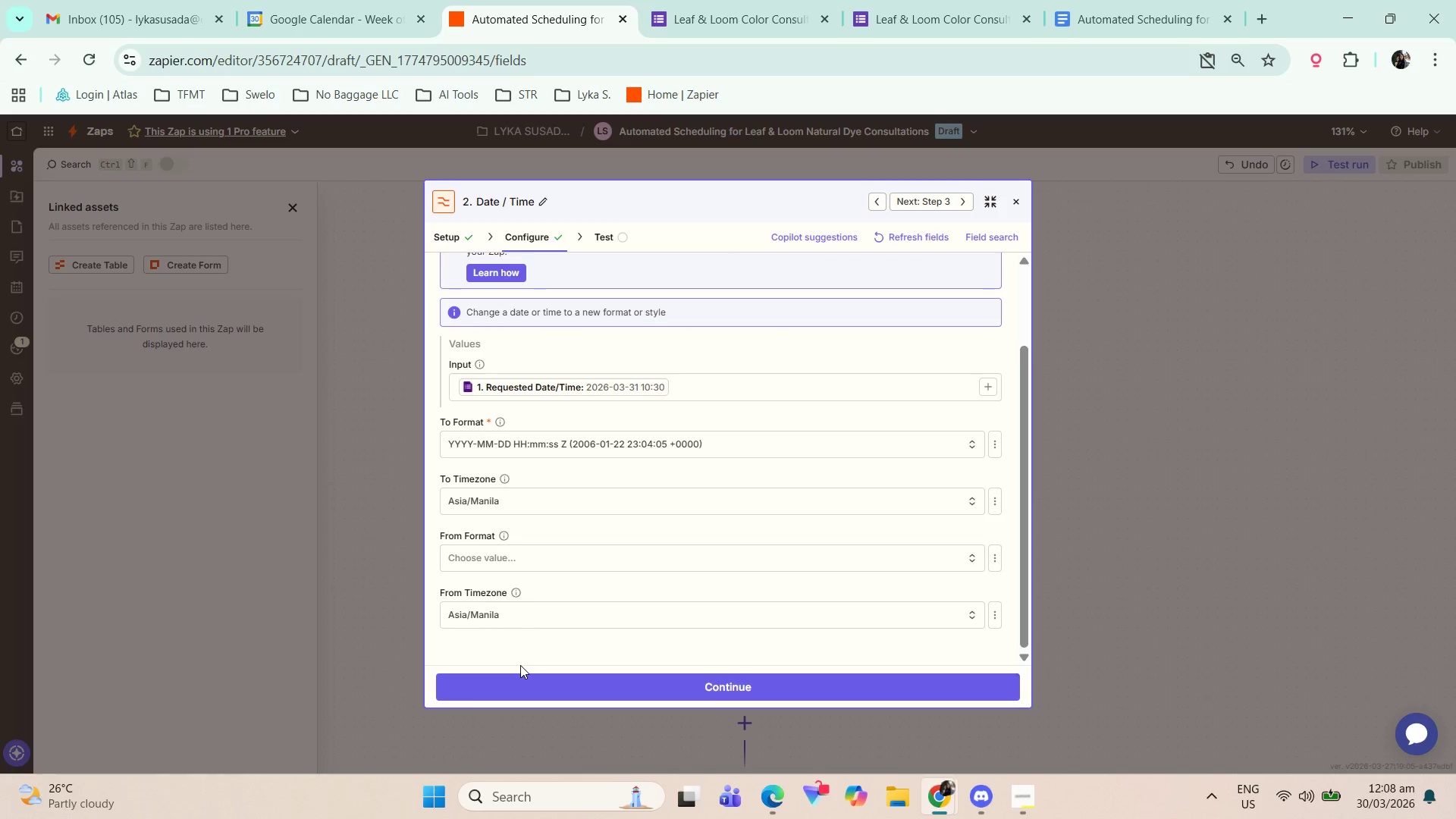 
left_click([592, 676])
 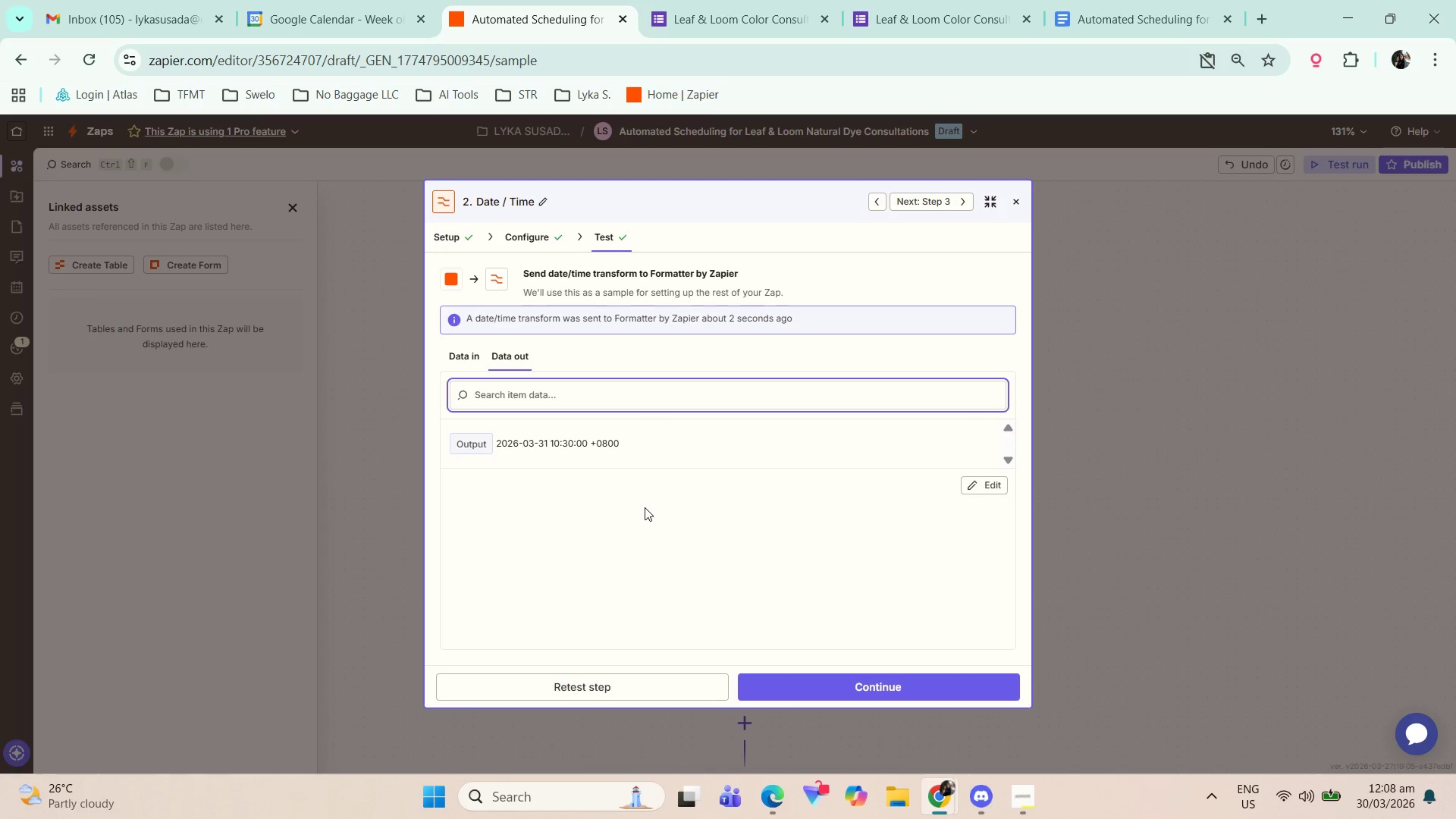 
wait(14.59)
 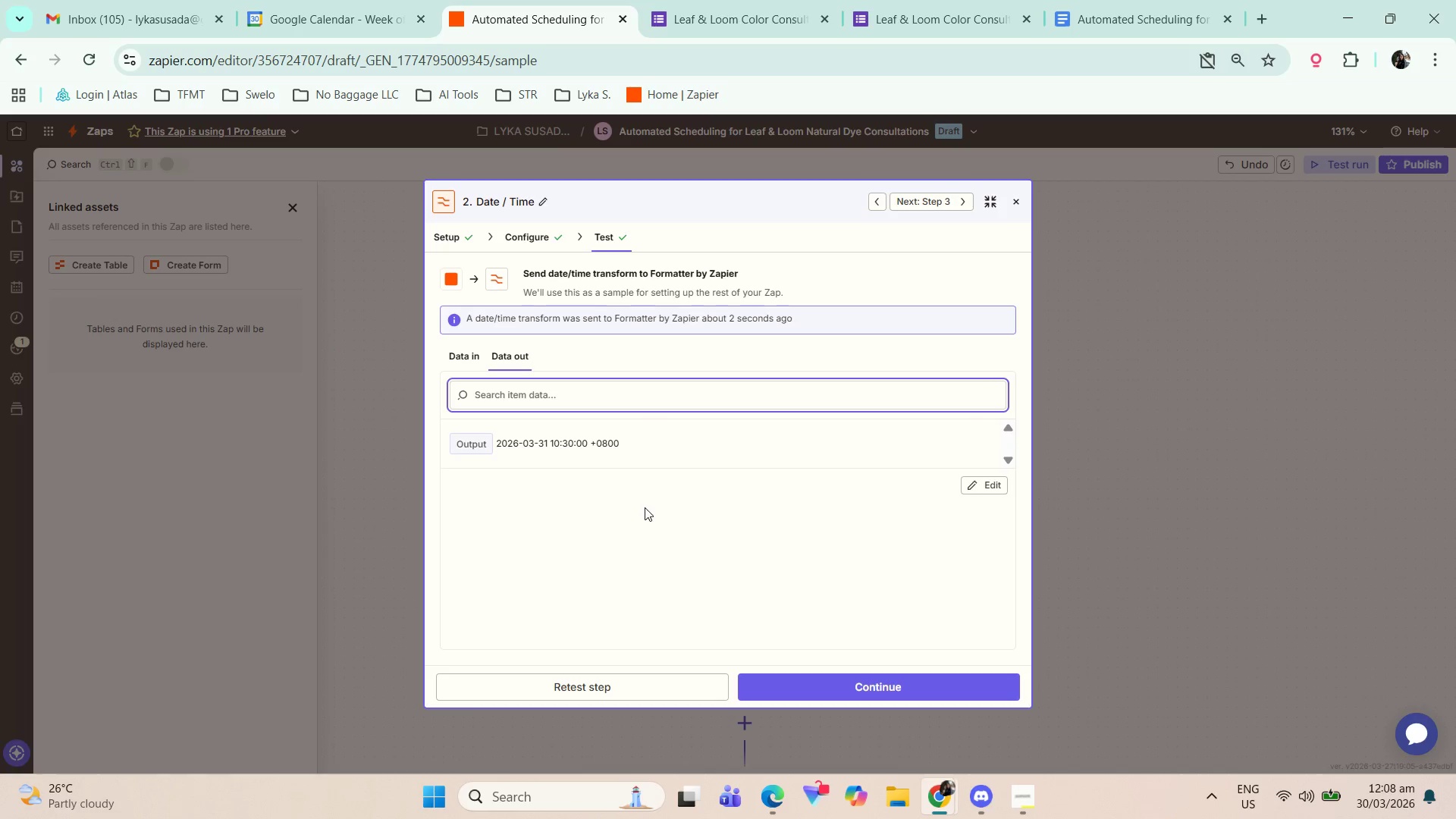 
double_click([485, 204])
 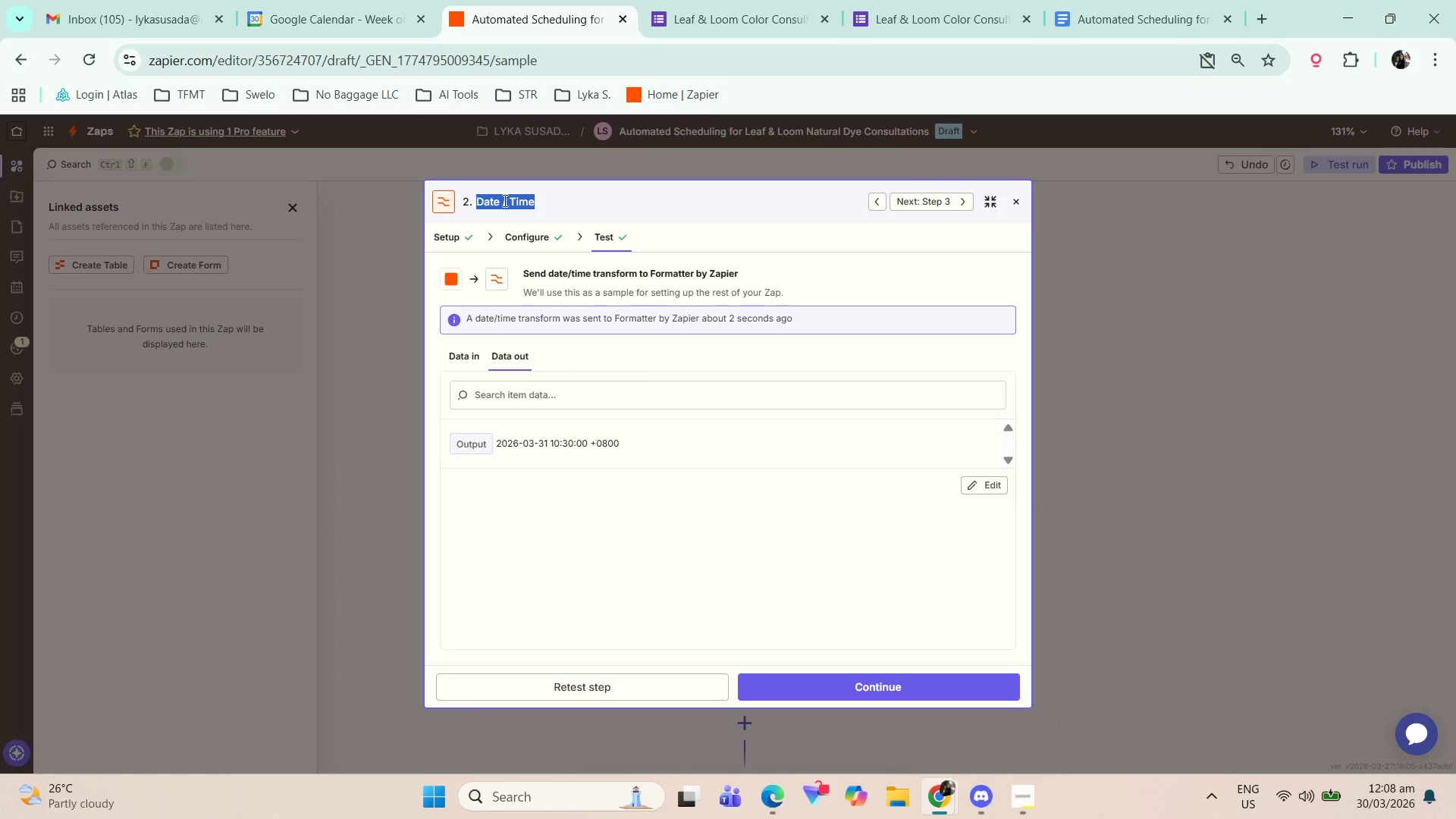 
triple_click([476, 196])
 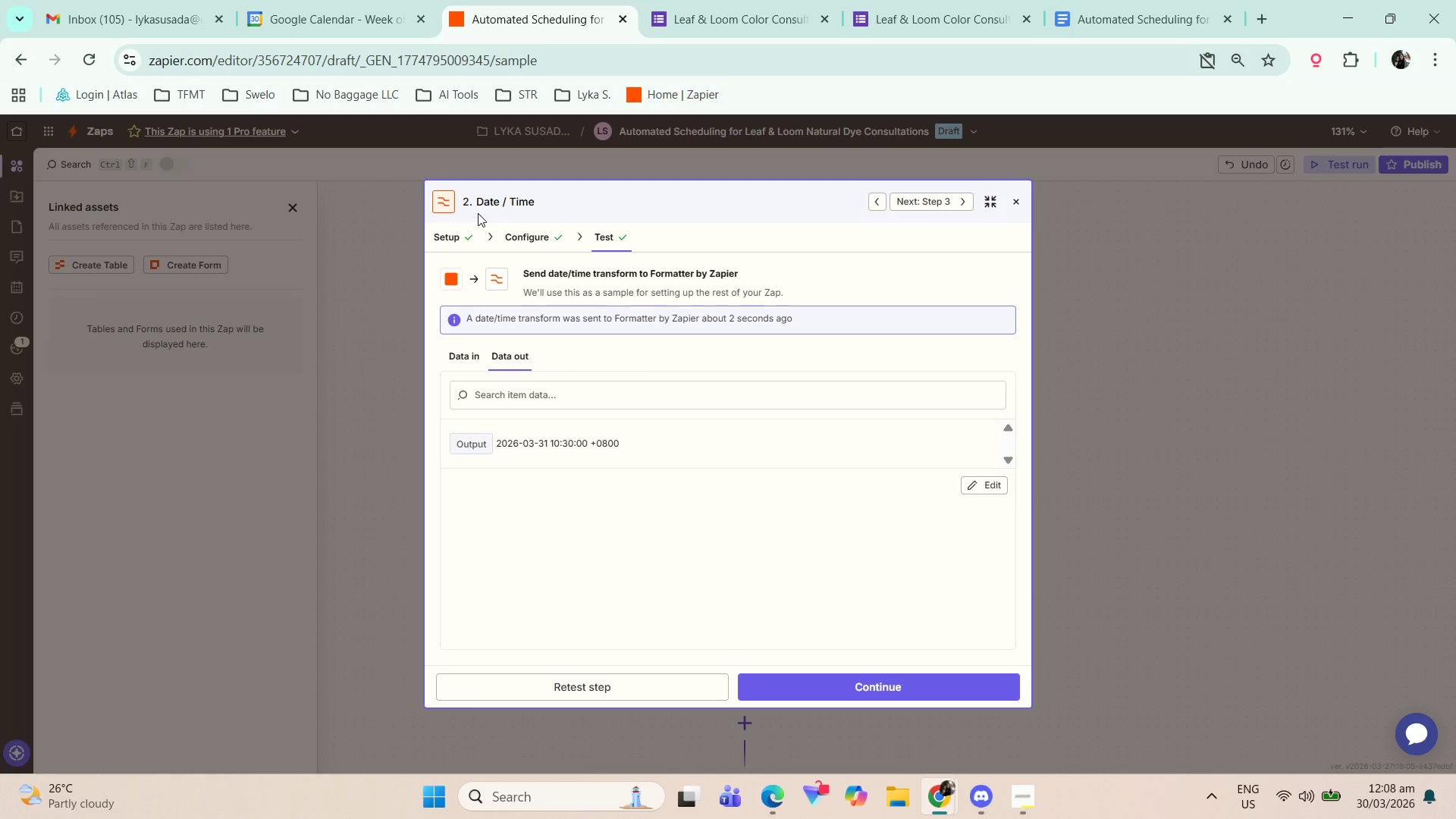 
type(Format )
 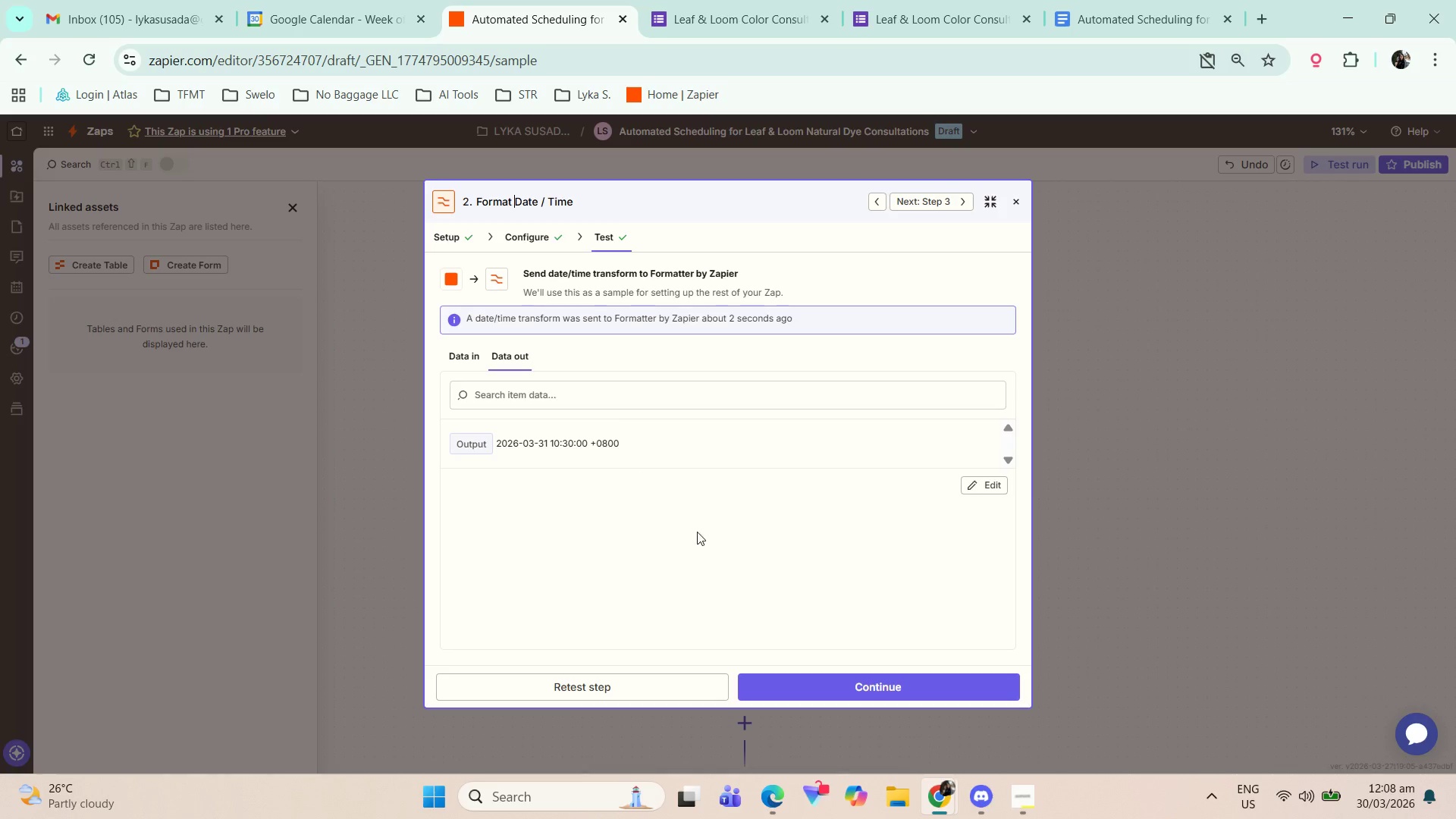 
left_click([817, 689])
 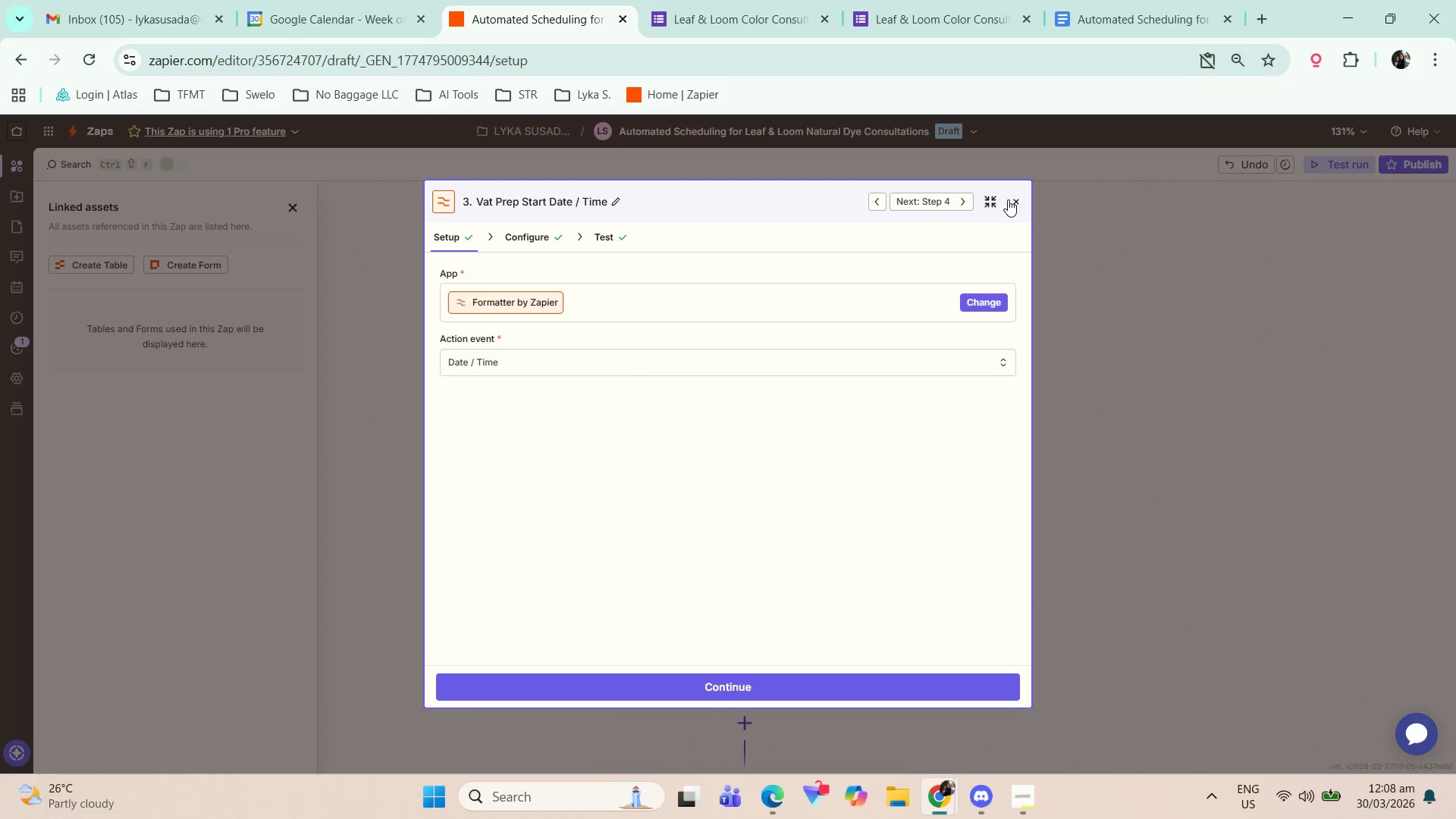 
left_click([1014, 202])
 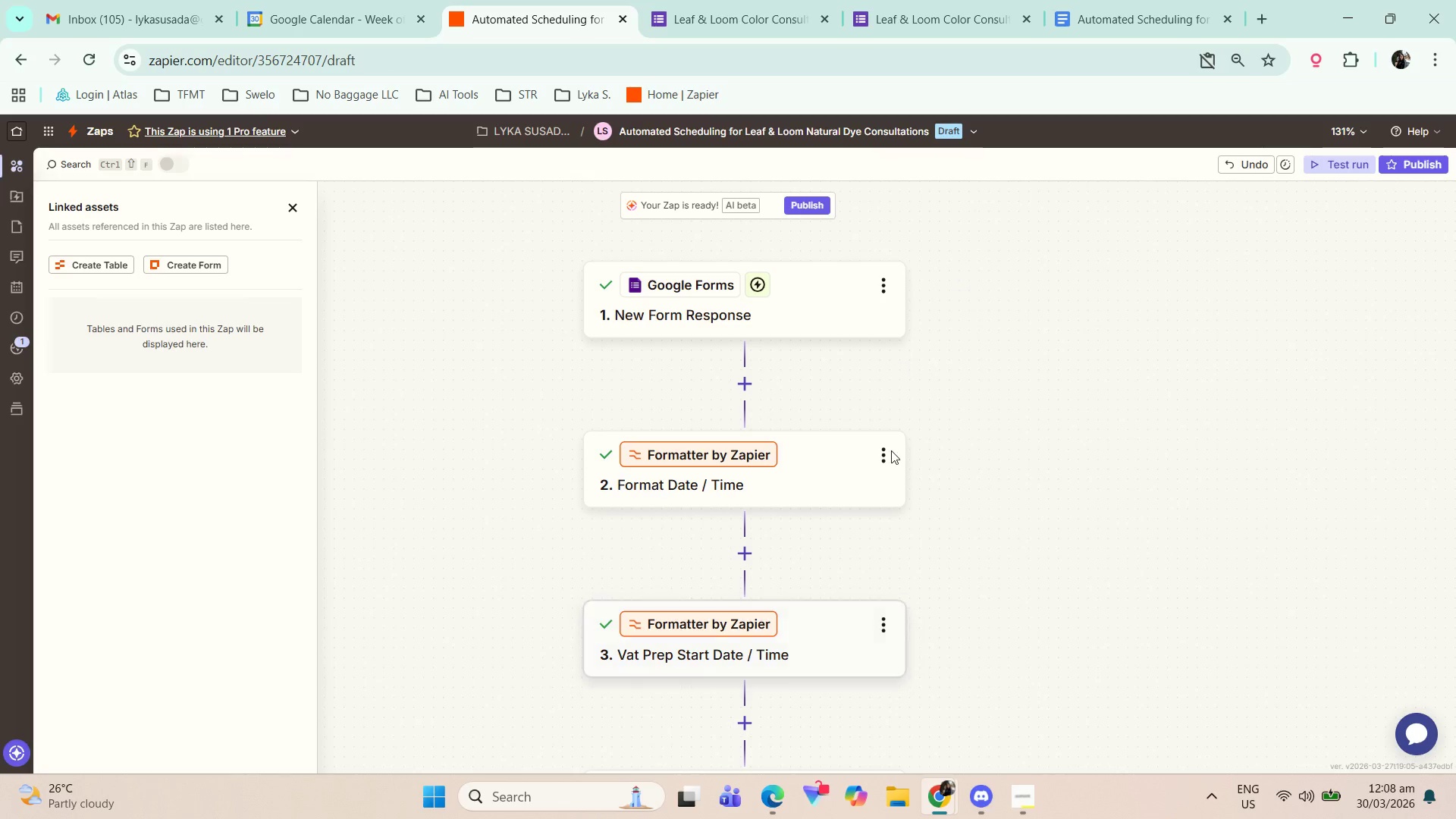 
left_click([1053, 472])
 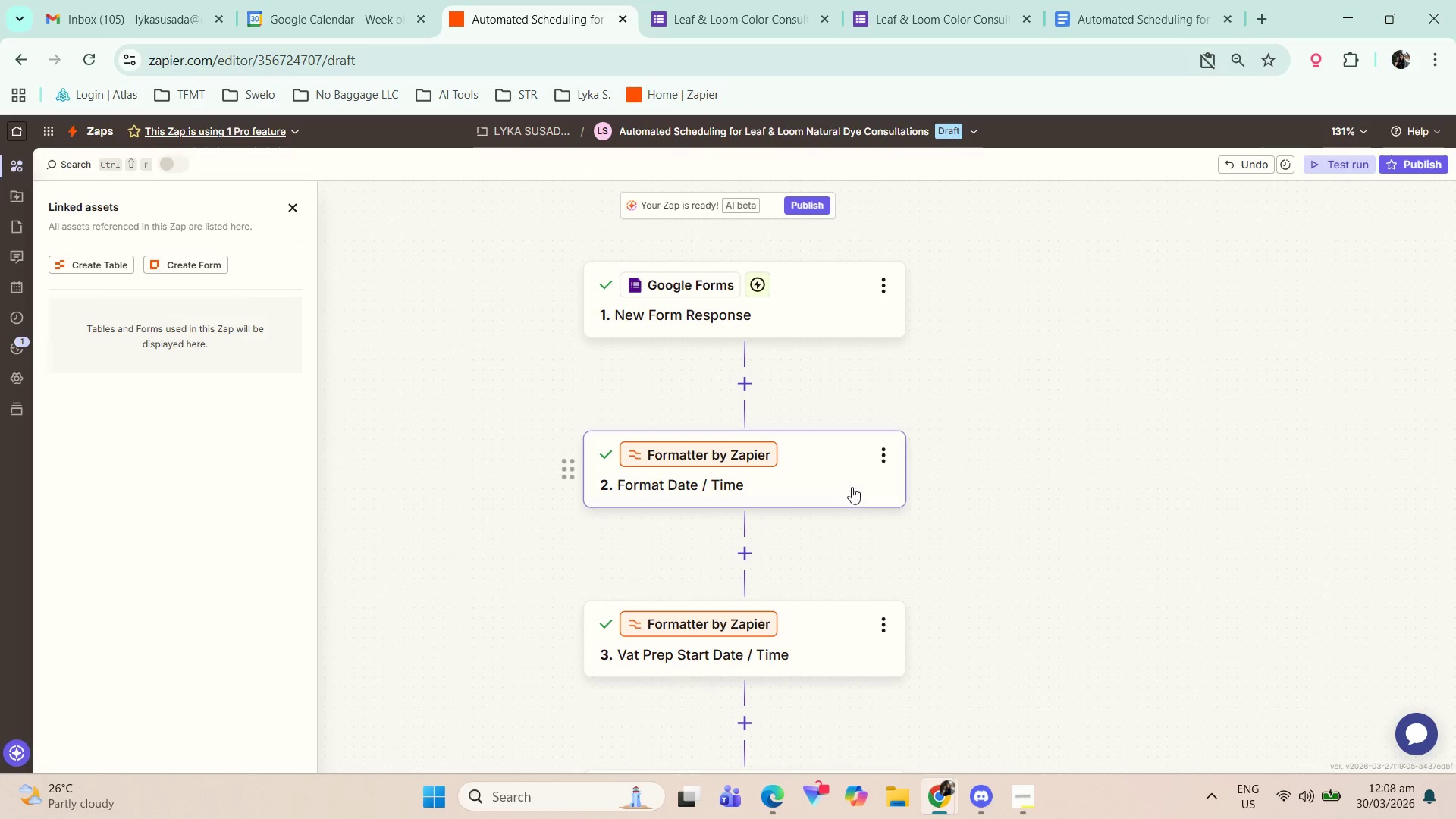 
left_click([821, 489])
 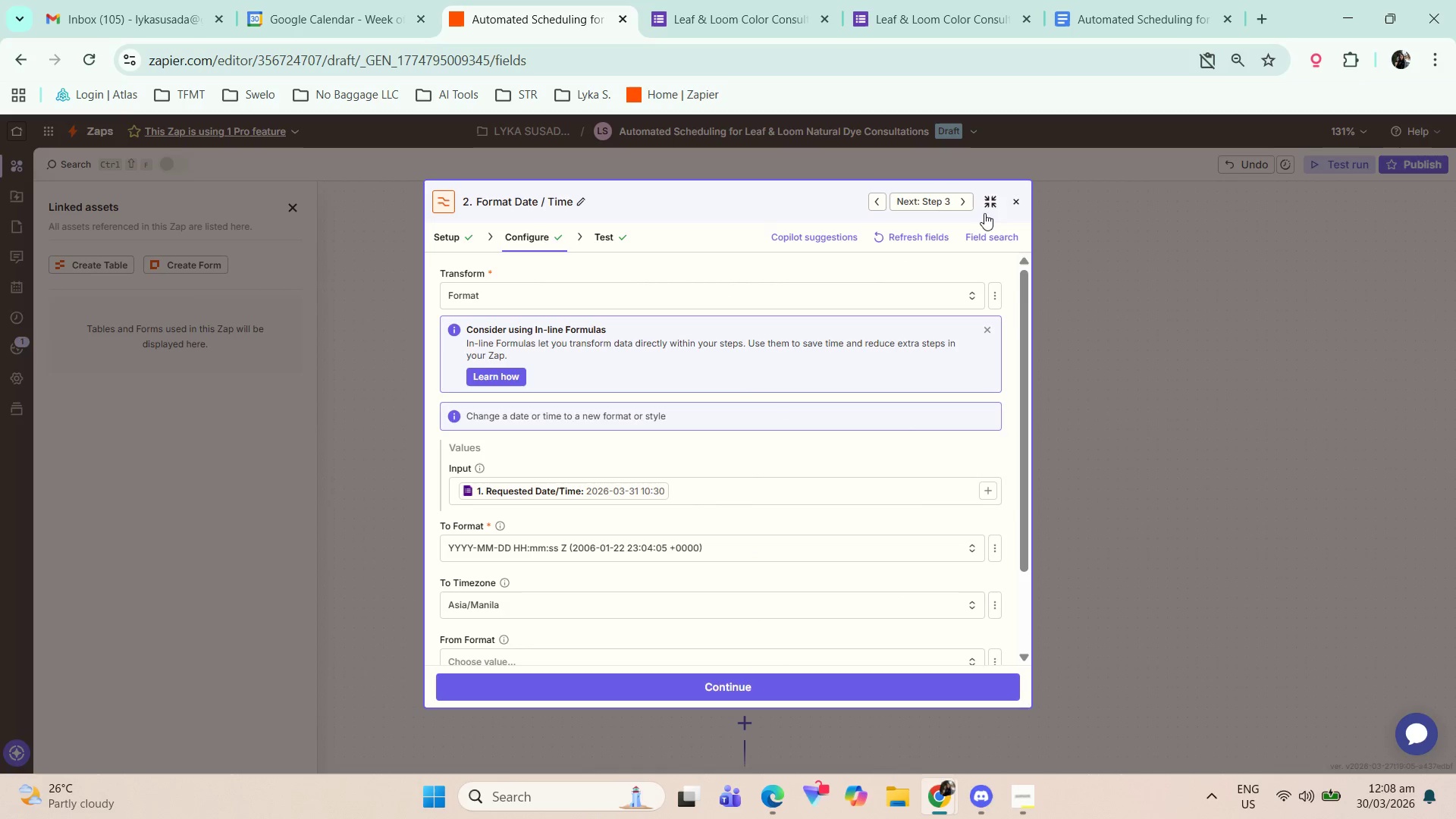 
left_click([1015, 202])
 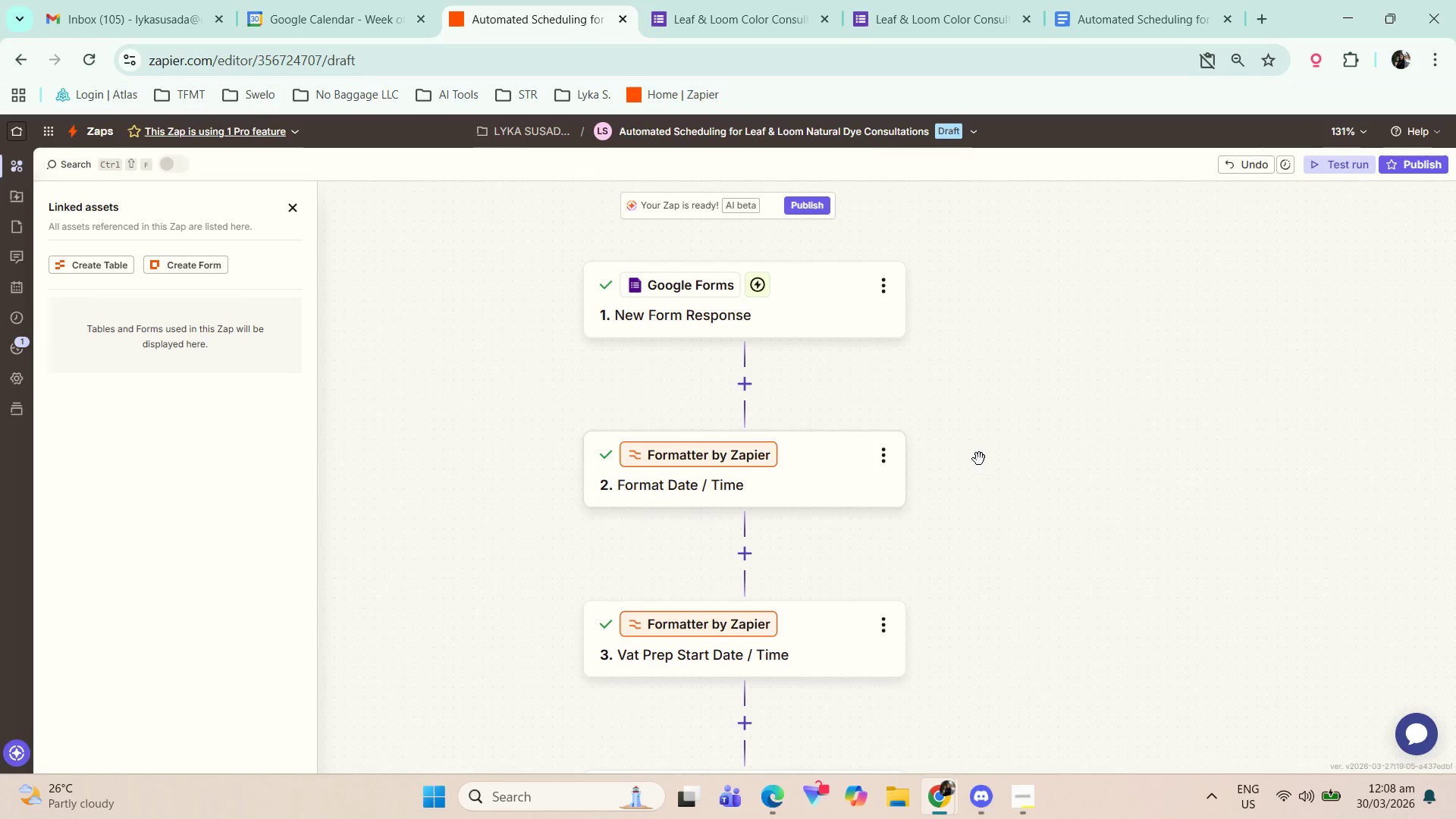 
scroll: coordinate [836, 587], scroll_direction: down, amount: 4.0
 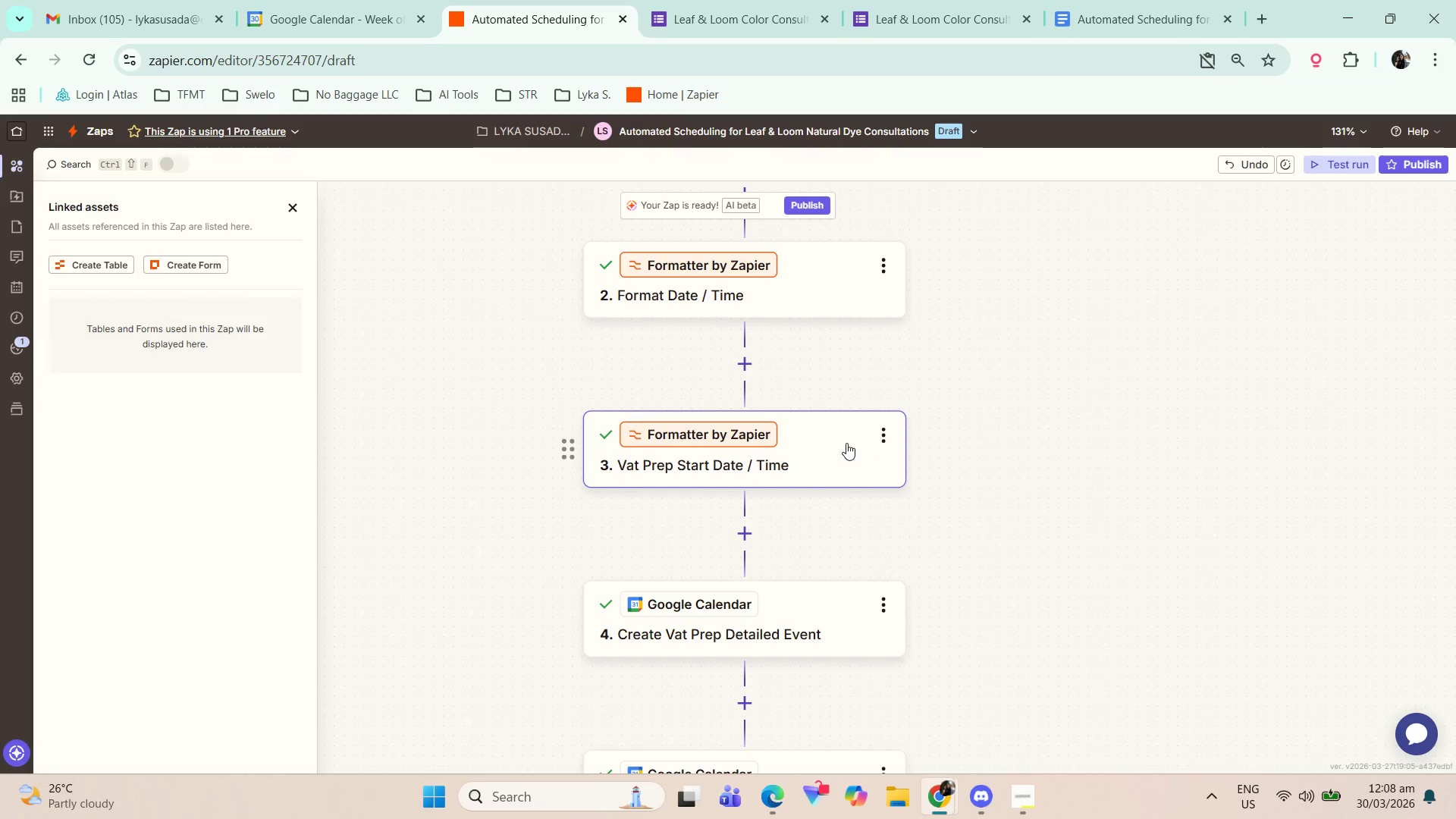 
left_click([844, 437])
 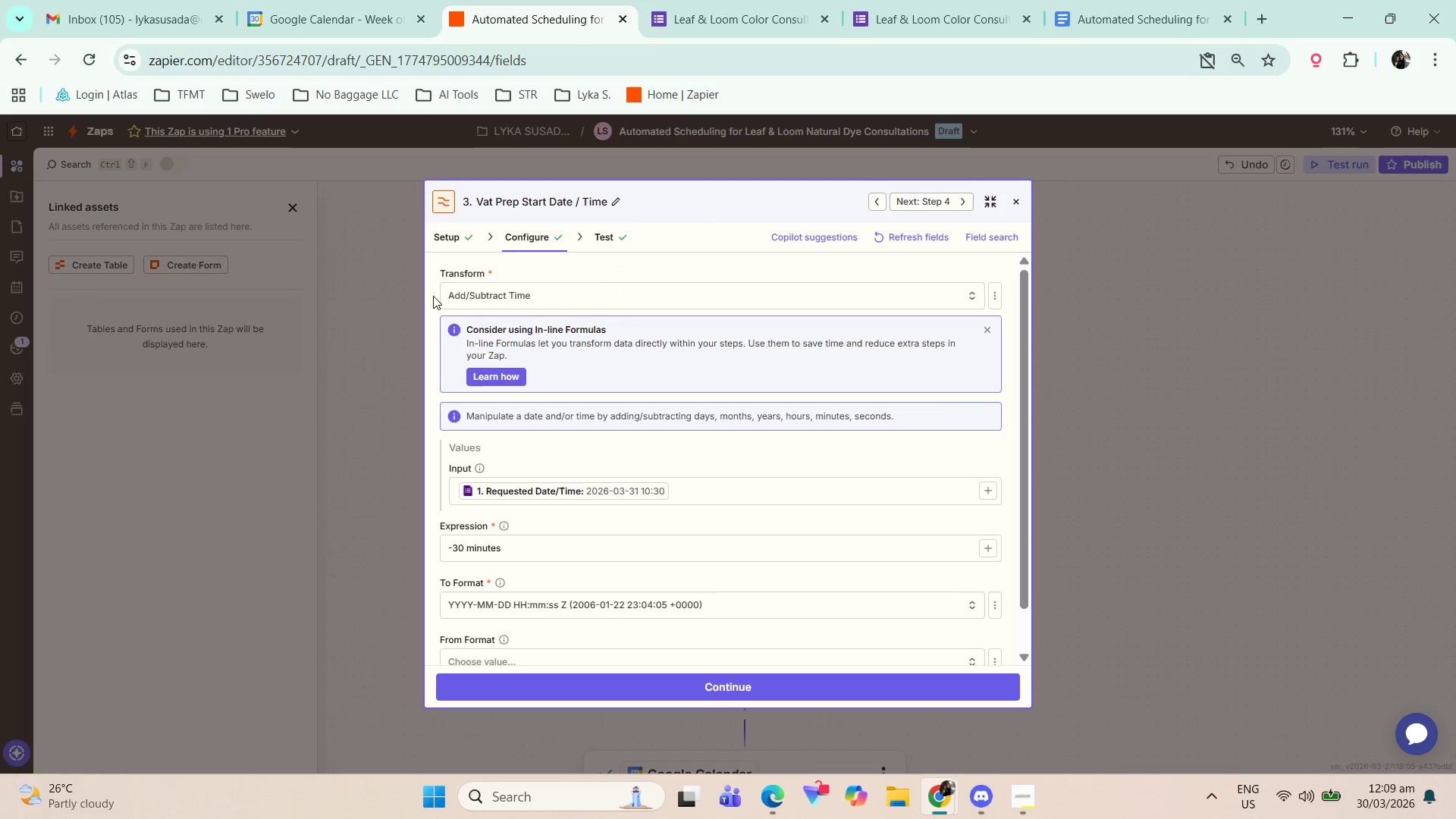 
left_click([776, 482])
 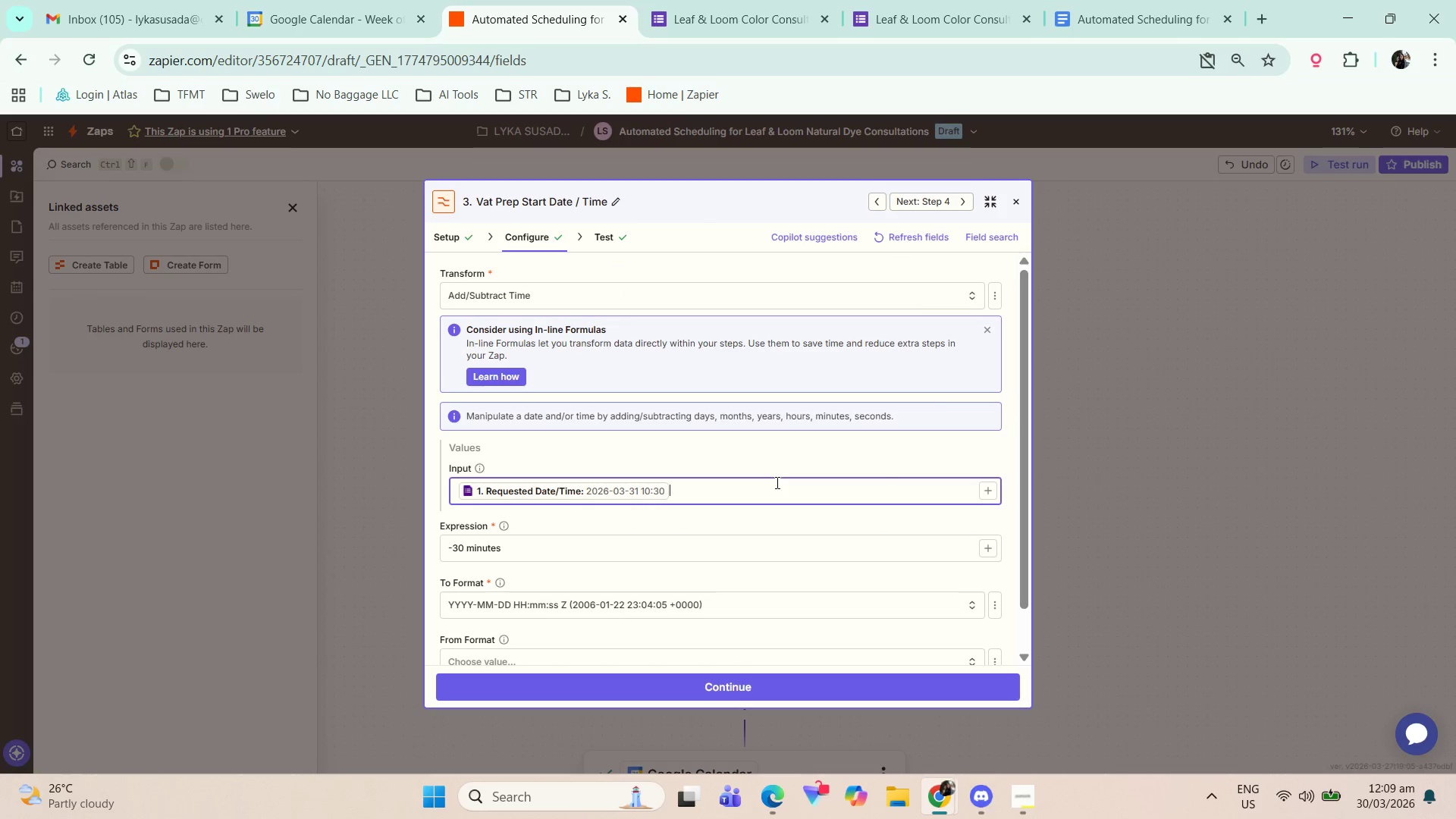 
key(Backspace)
 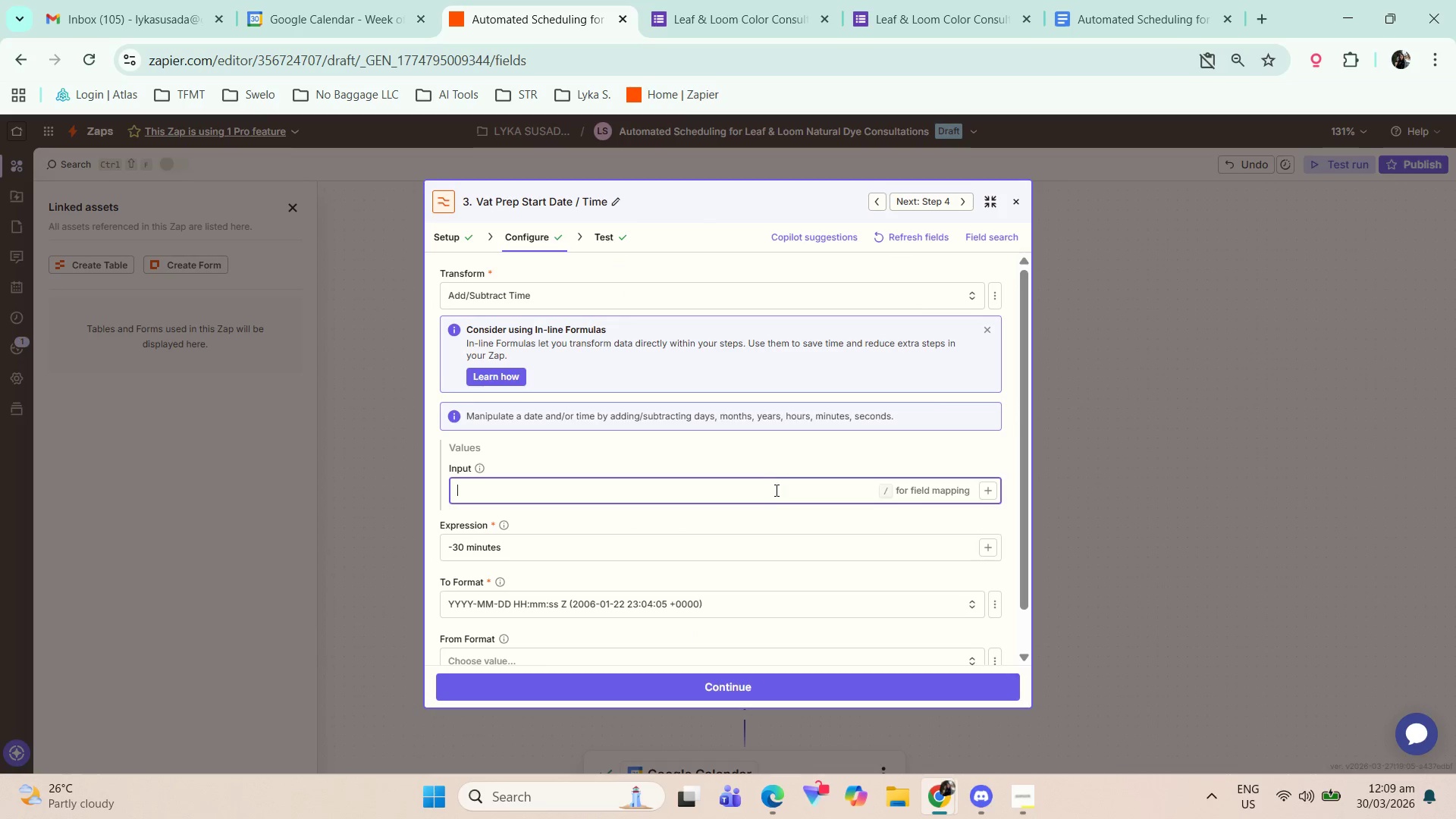 
key(Backspace)
 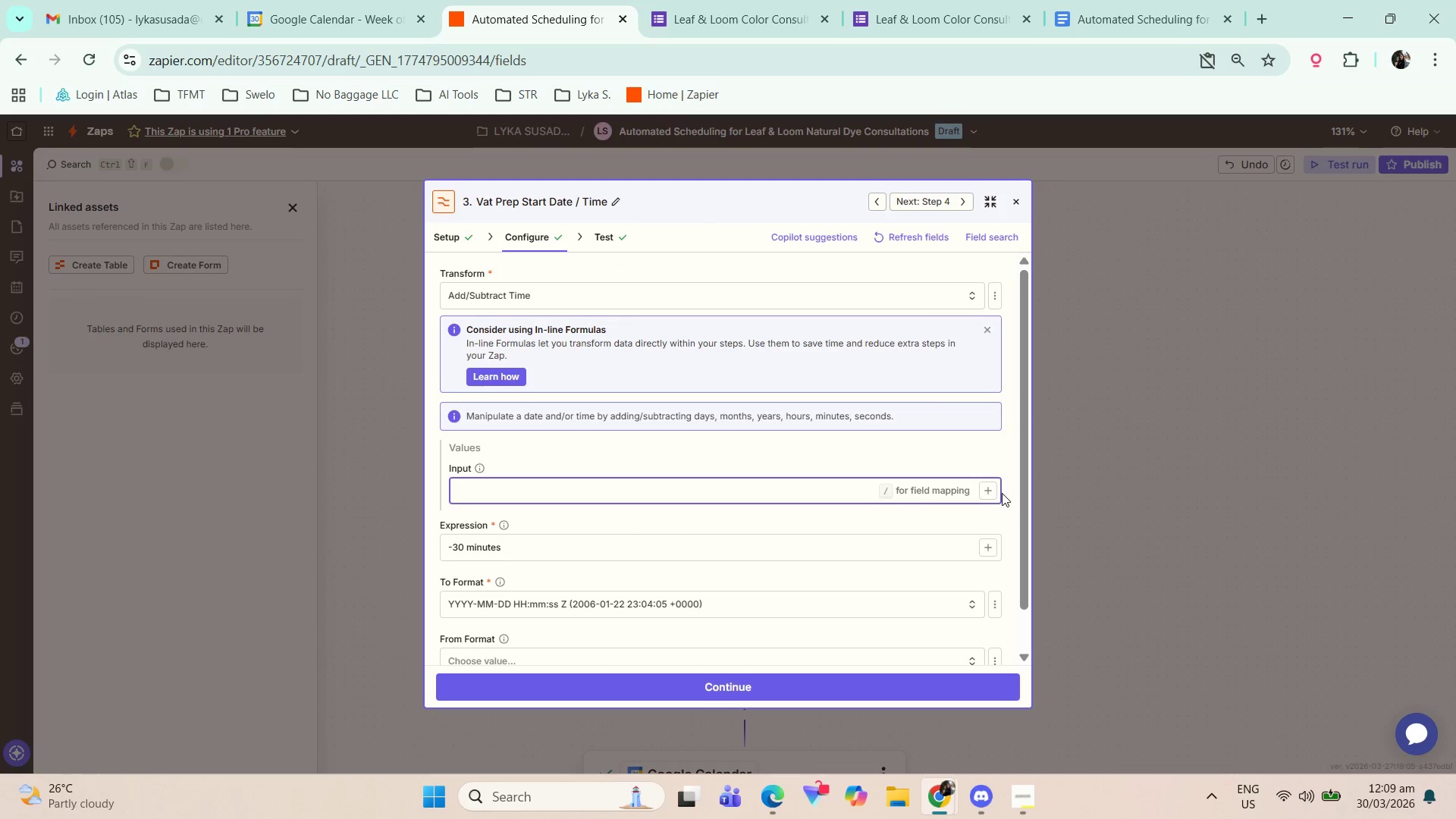 
left_click([988, 486])
 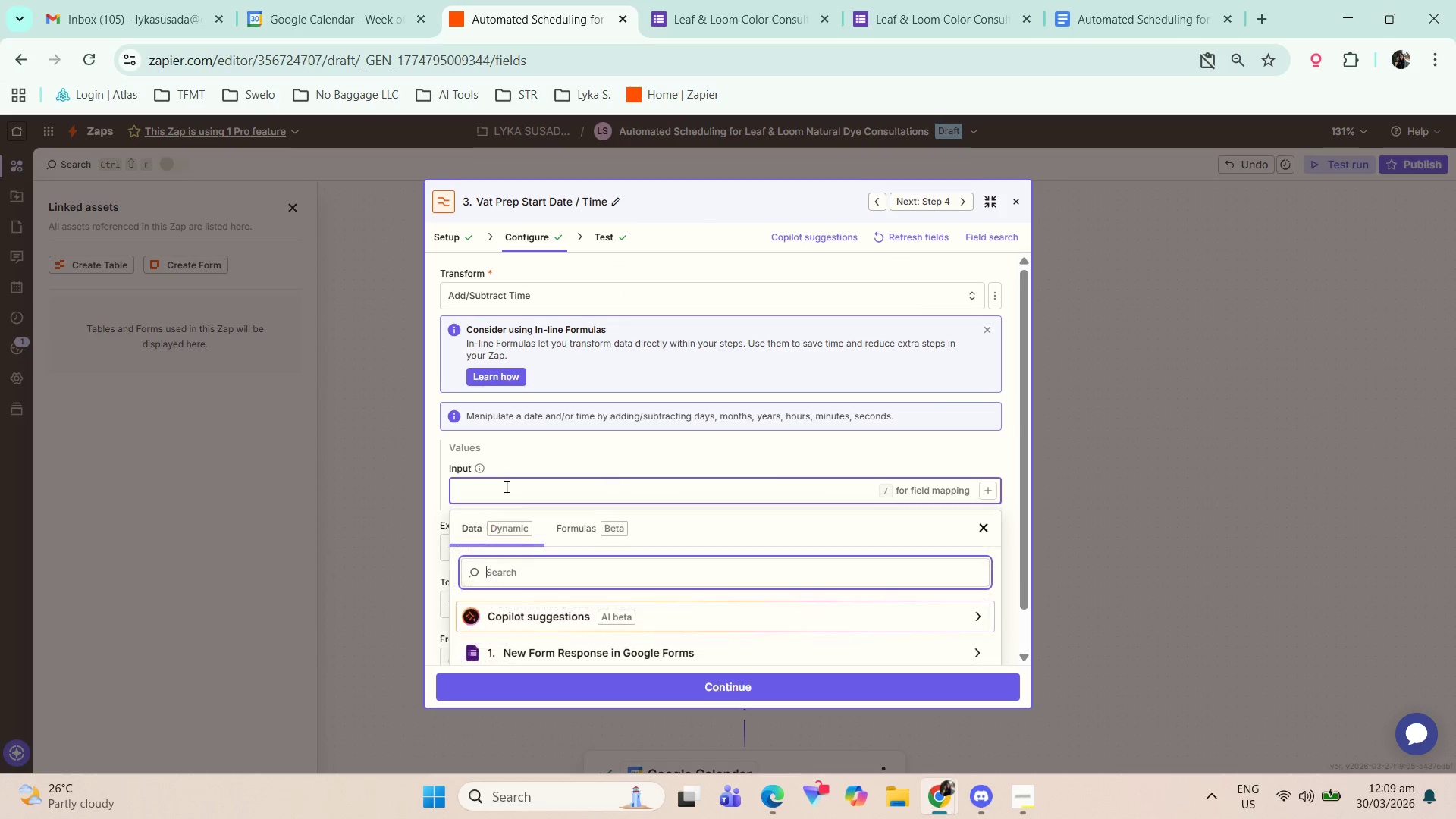 
left_click([621, 635])
 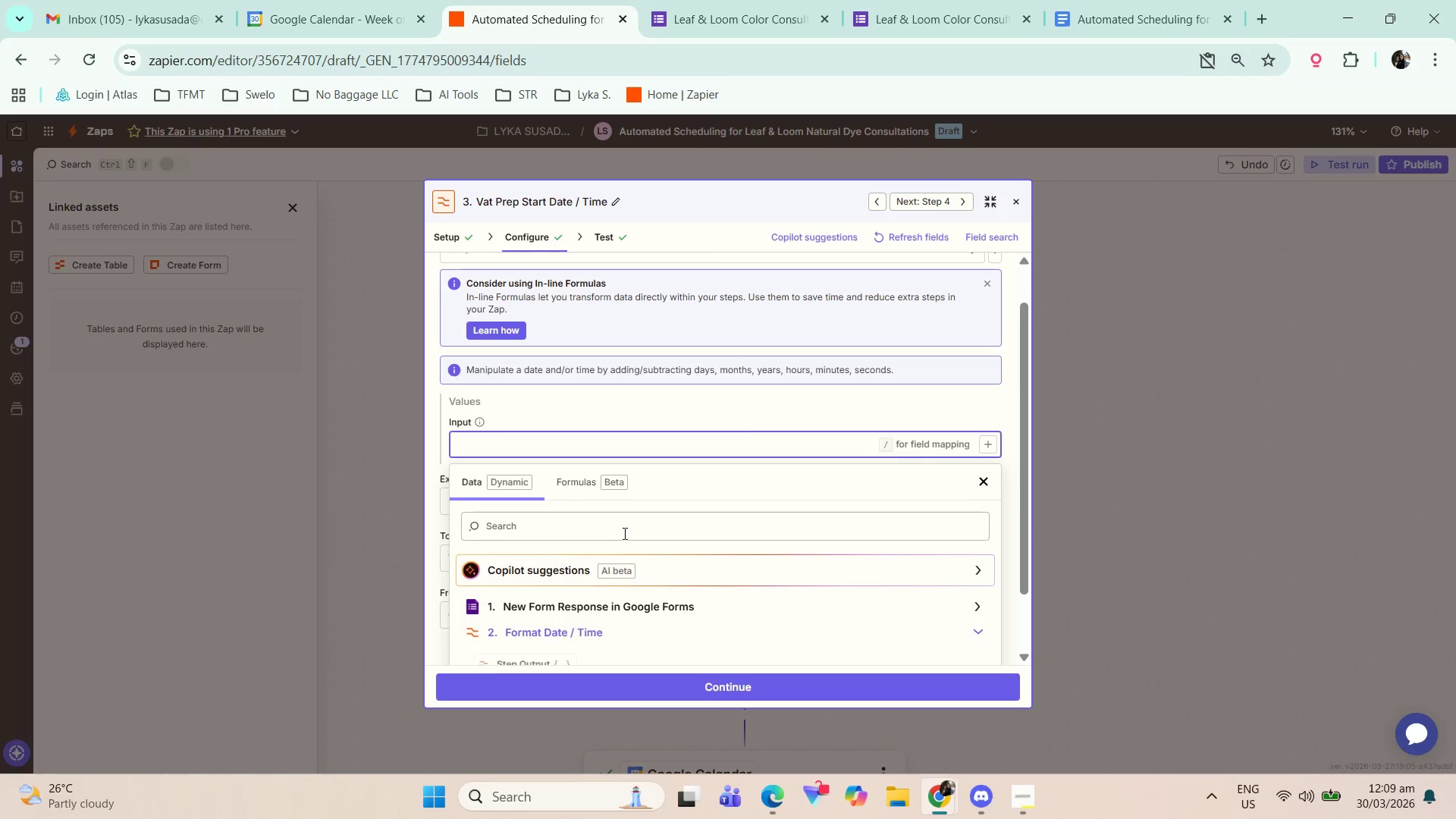 
scroll: coordinate [617, 543], scroll_direction: down, amount: 6.0
 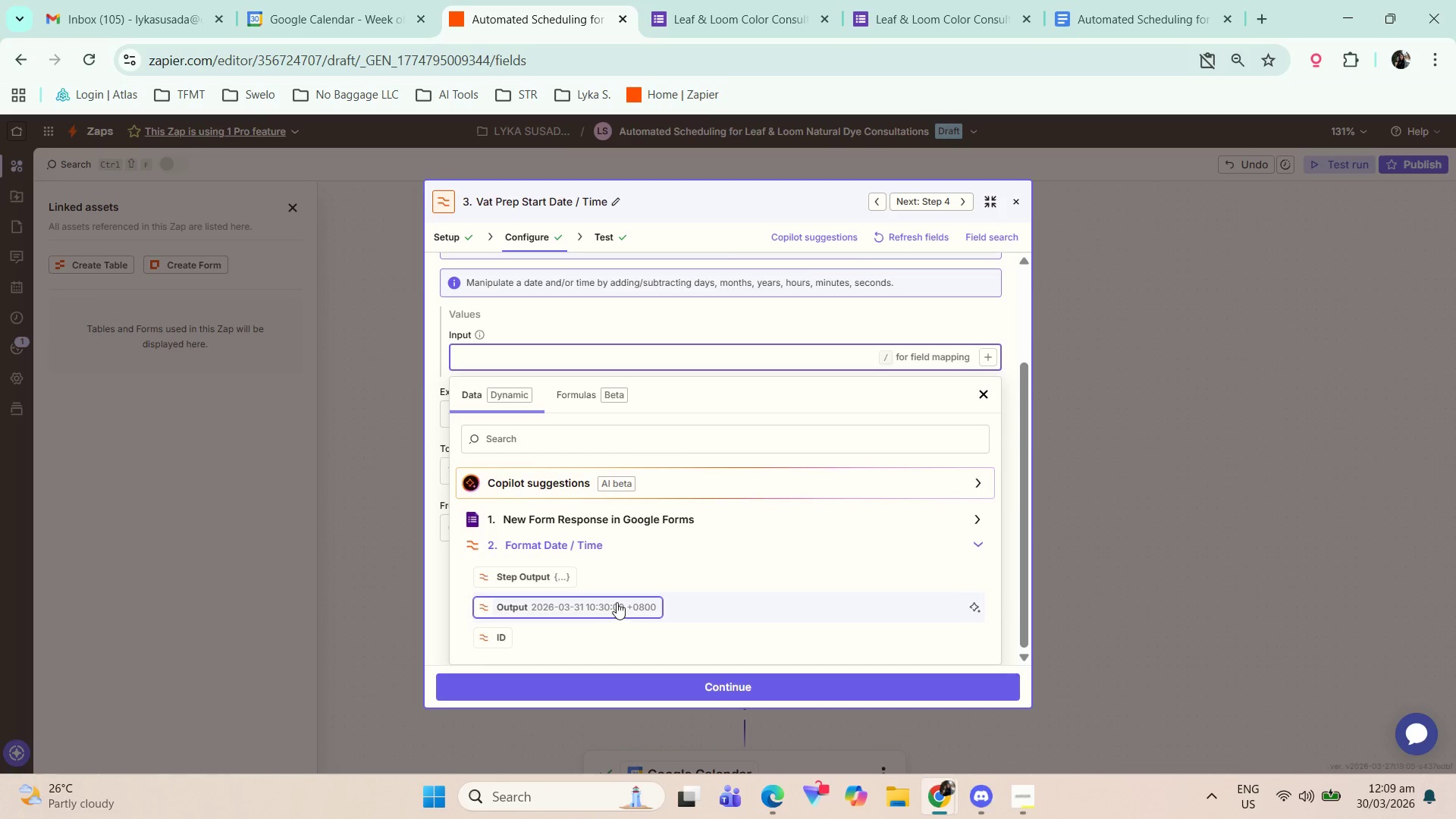 
left_click([617, 608])
 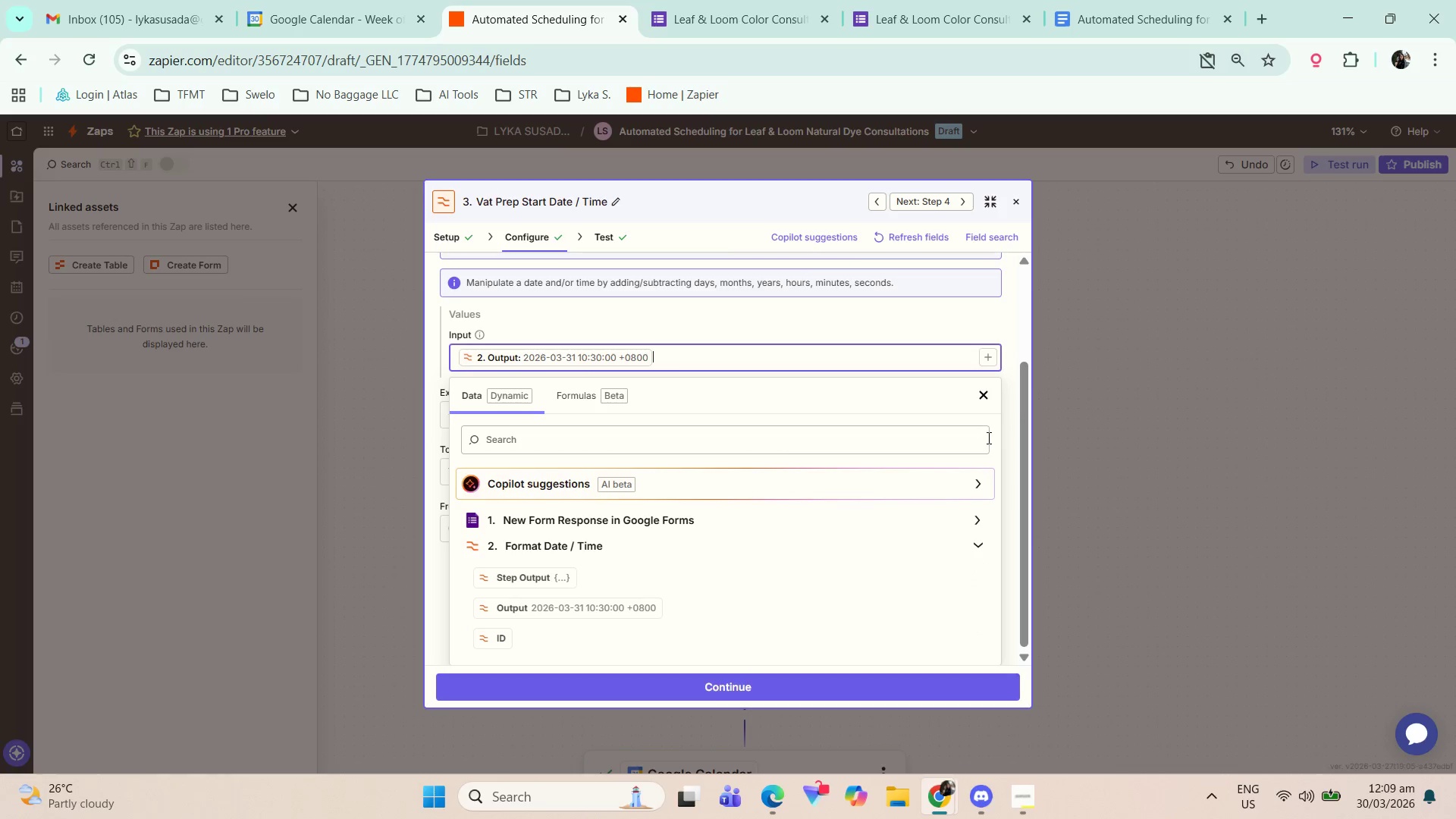 
left_click([1004, 437])
 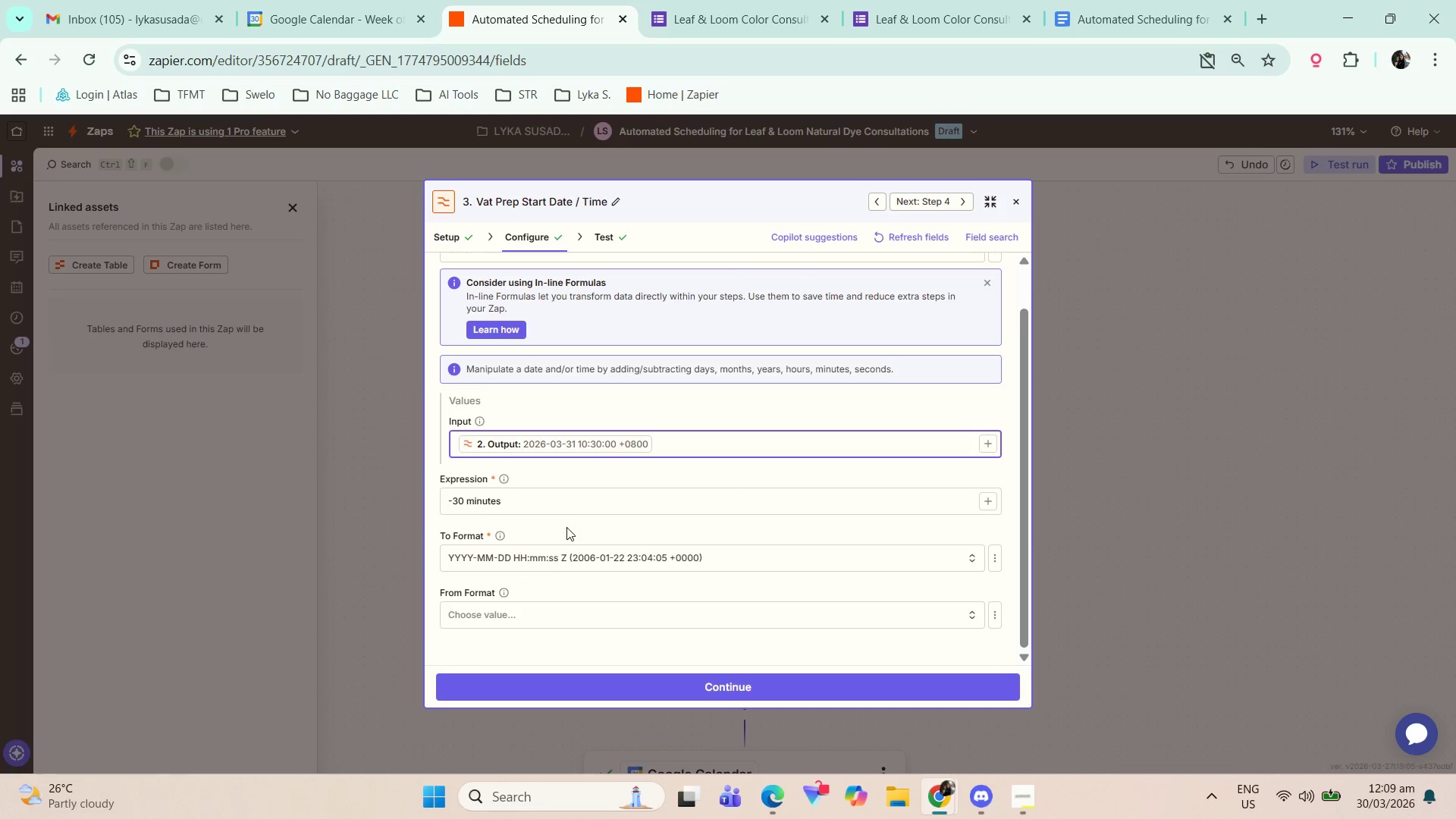 
left_click([558, 505])
 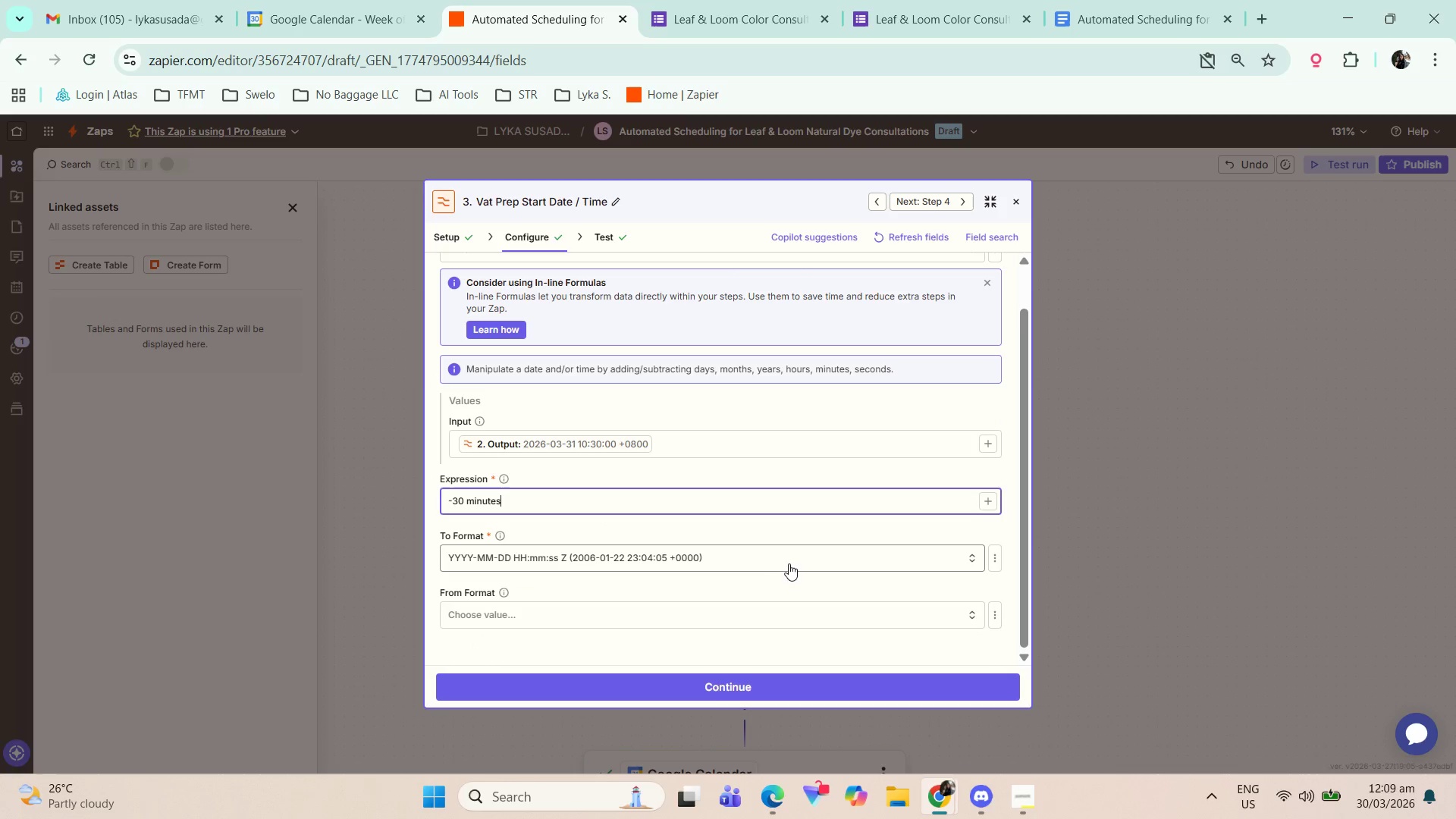 
left_click([791, 563])
 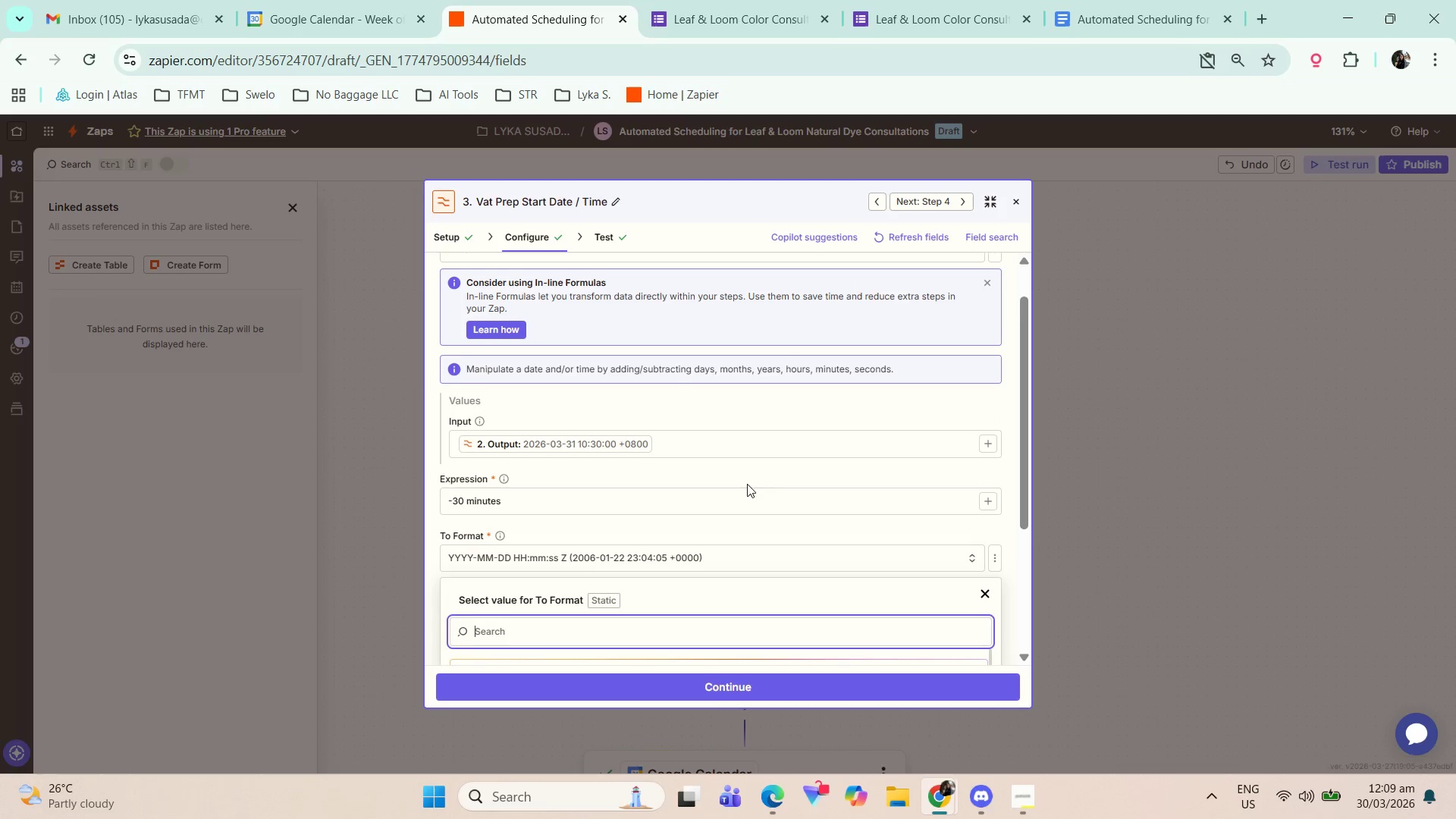 
scroll: coordinate [757, 539], scroll_direction: down, amount: 7.0
 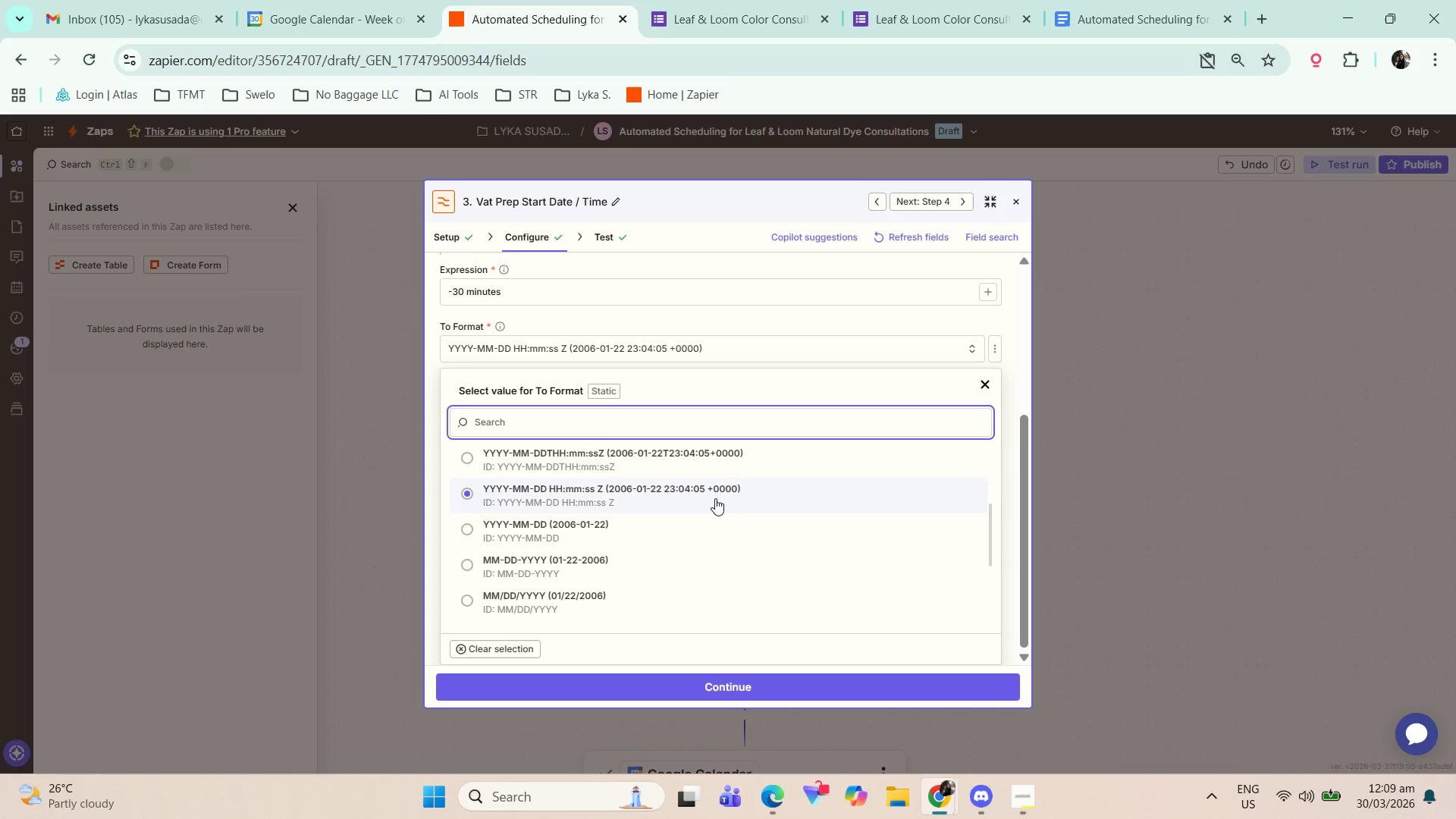 
left_click([715, 498])
 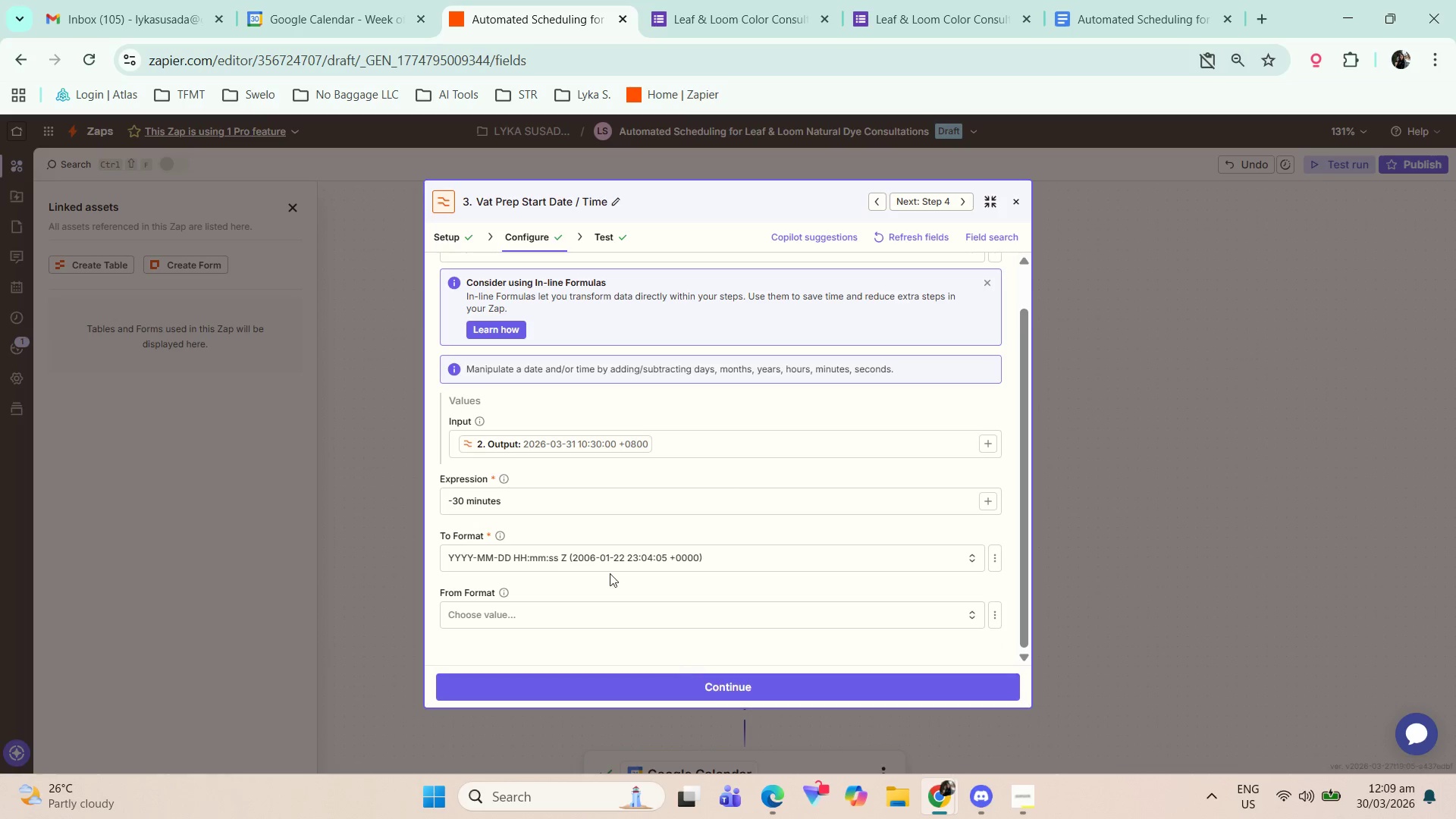 
scroll: coordinate [602, 598], scroll_direction: down, amount: 1.0
 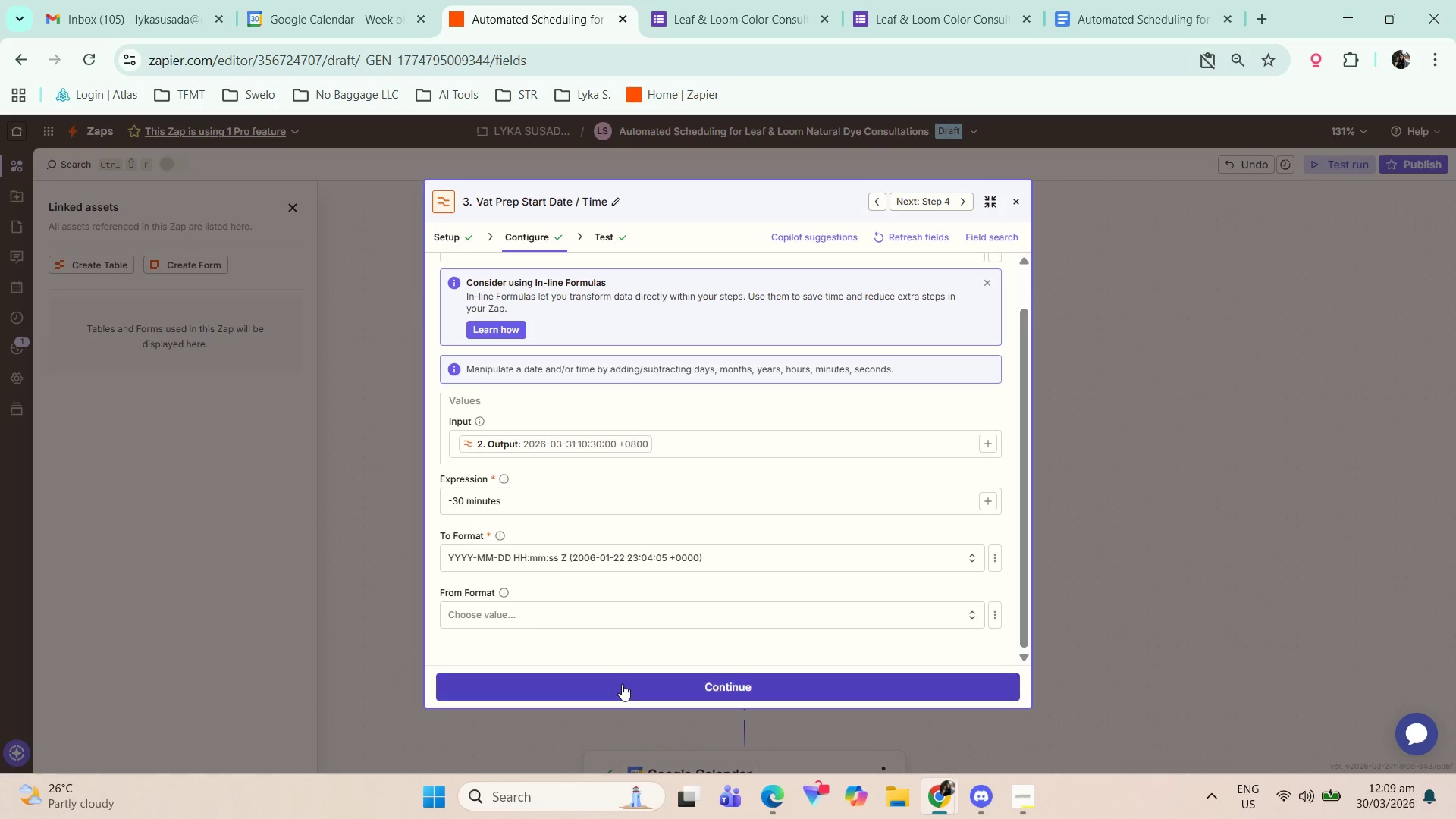 
left_click([622, 686])
 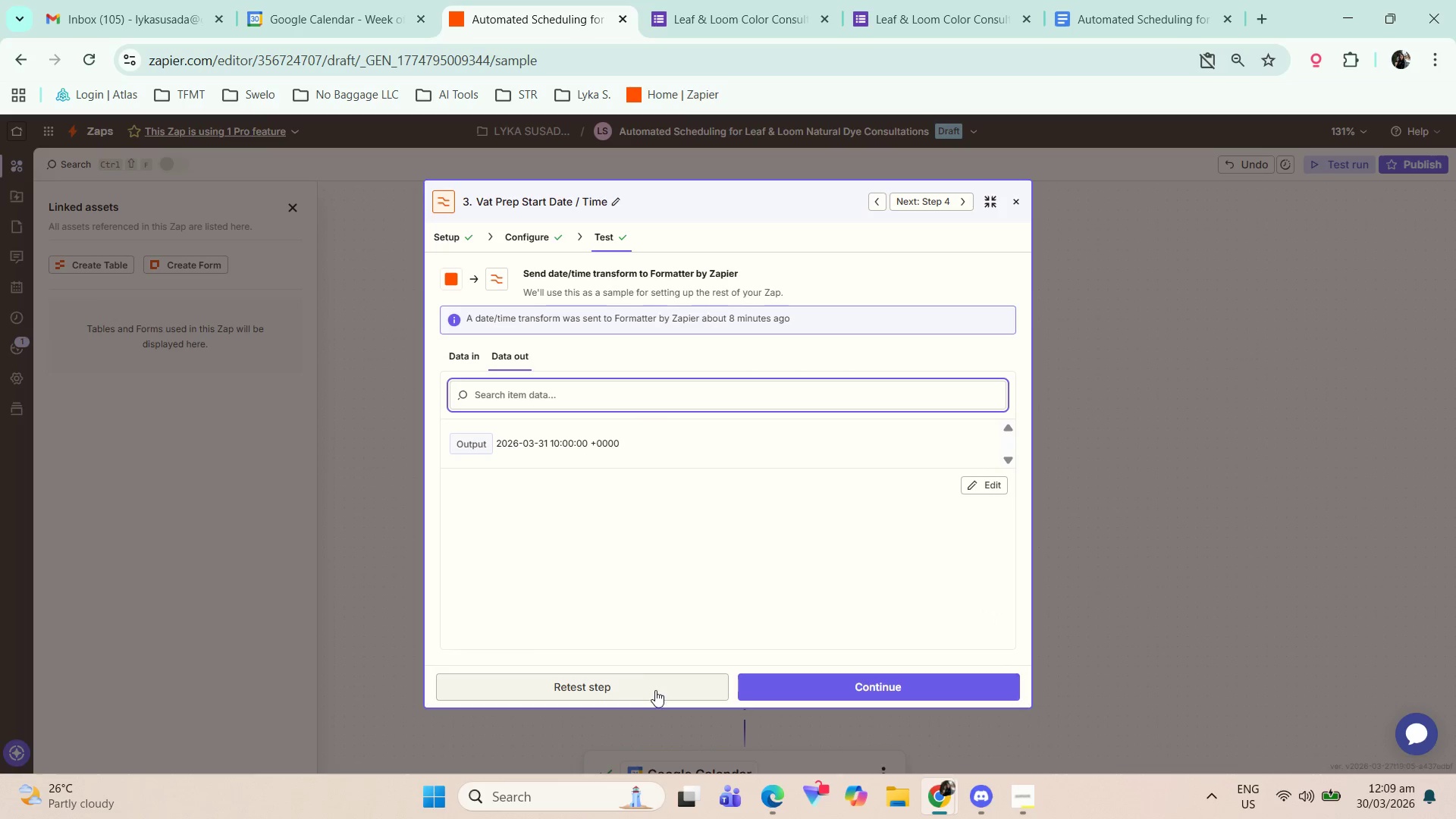 
left_click([654, 690])
 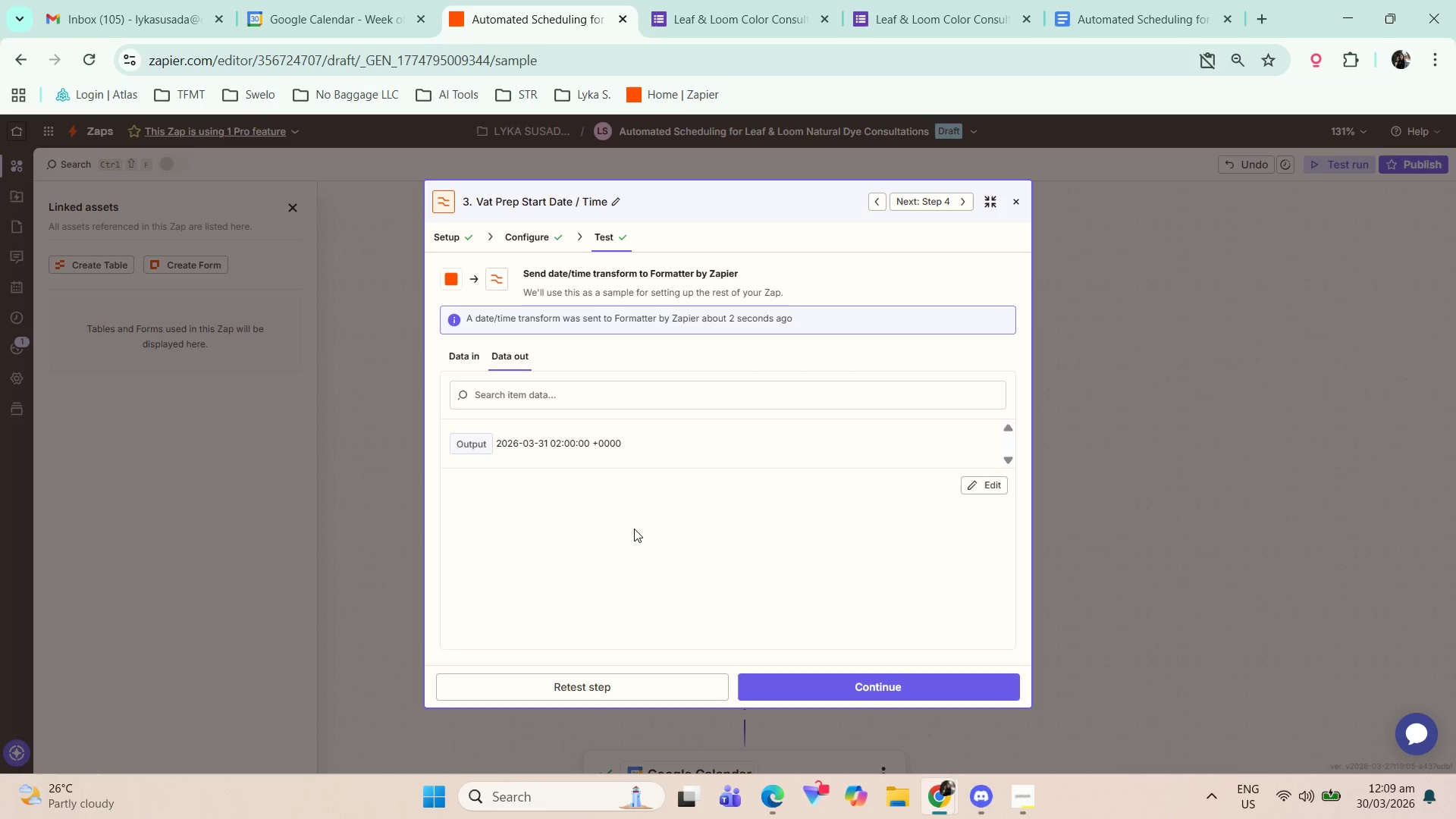 
wait(10.02)
 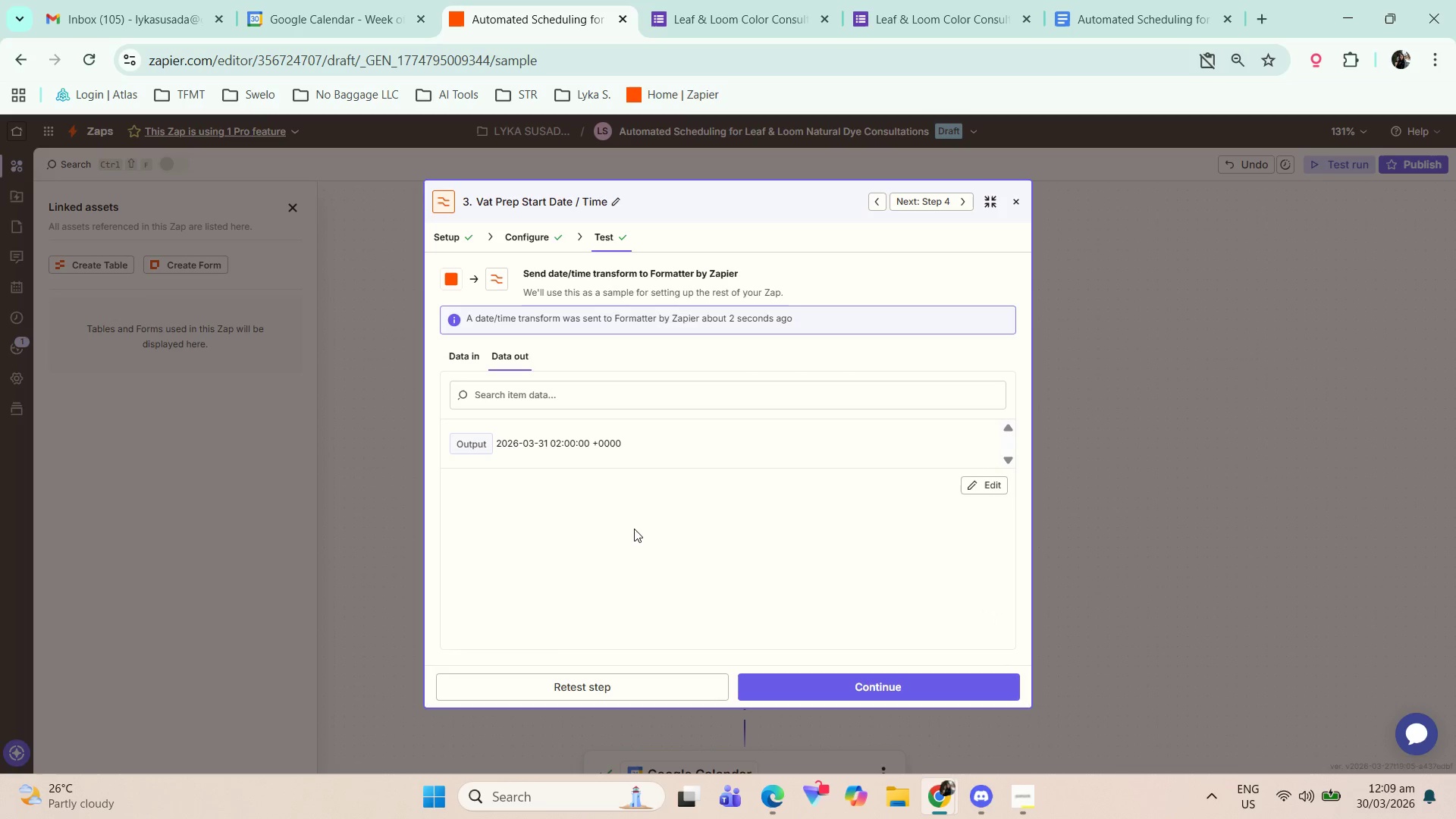 
left_click([526, 237])
 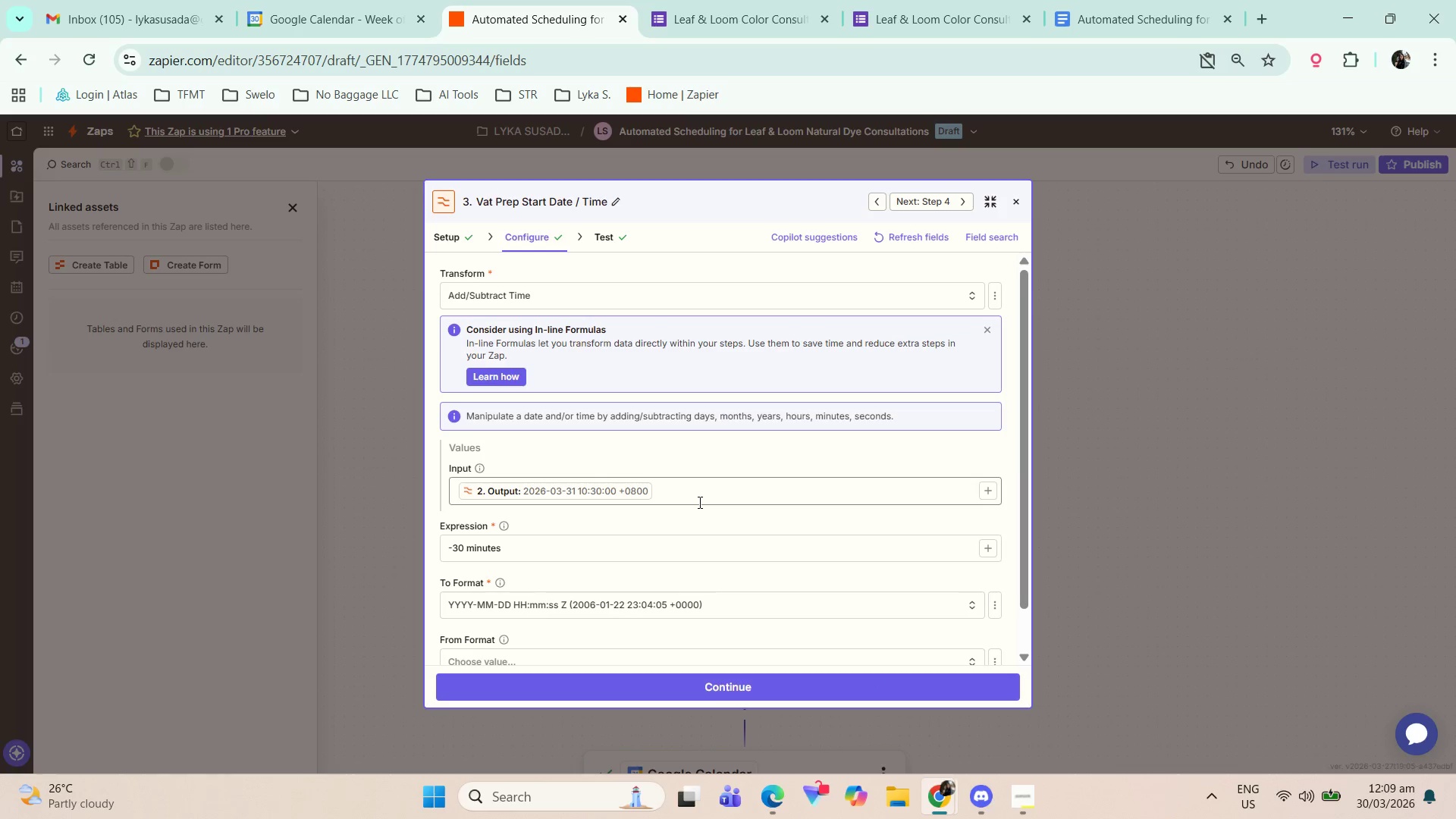 
scroll: coordinate [702, 506], scroll_direction: down, amount: 2.0
 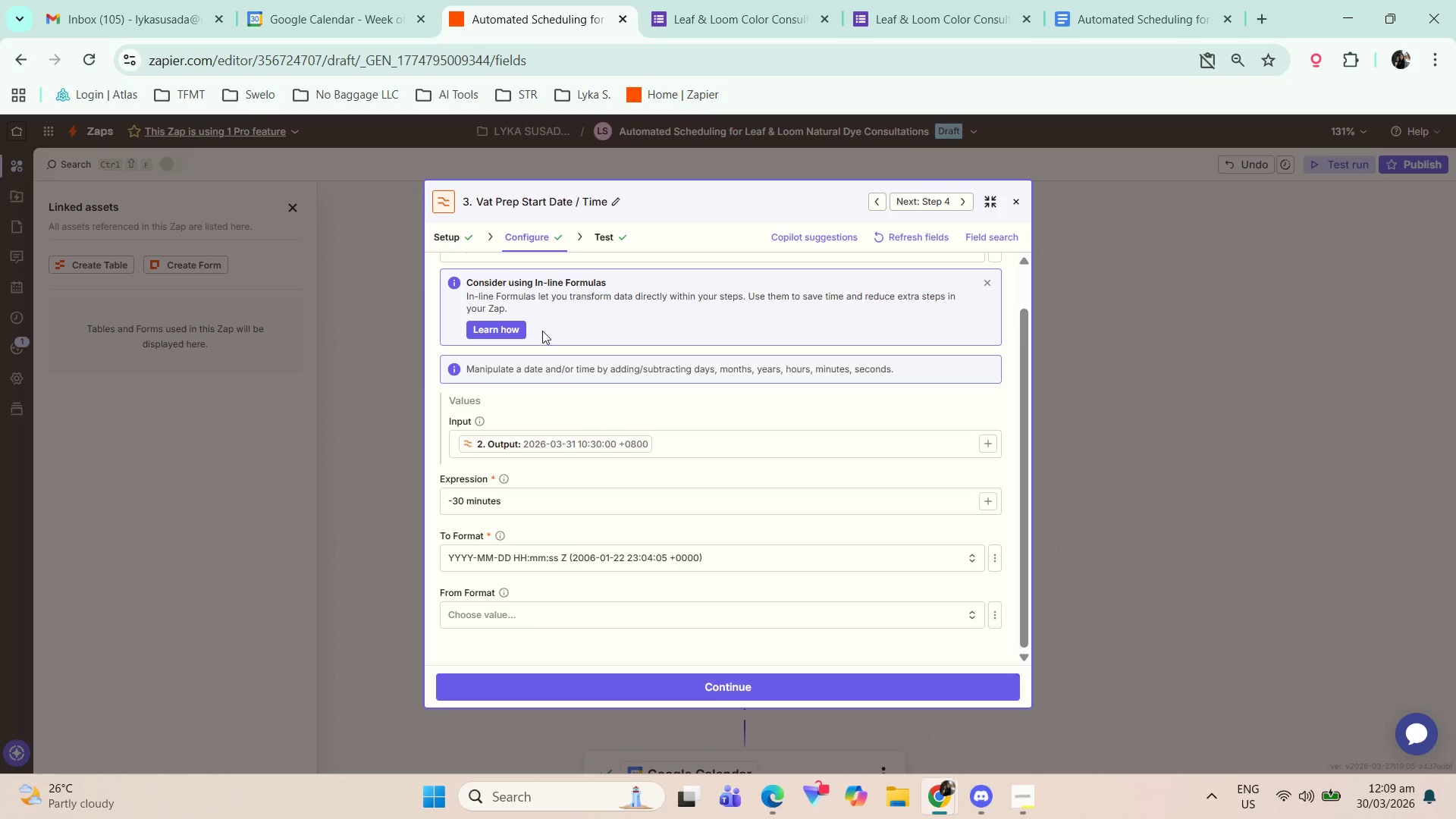 
wait(26.75)
 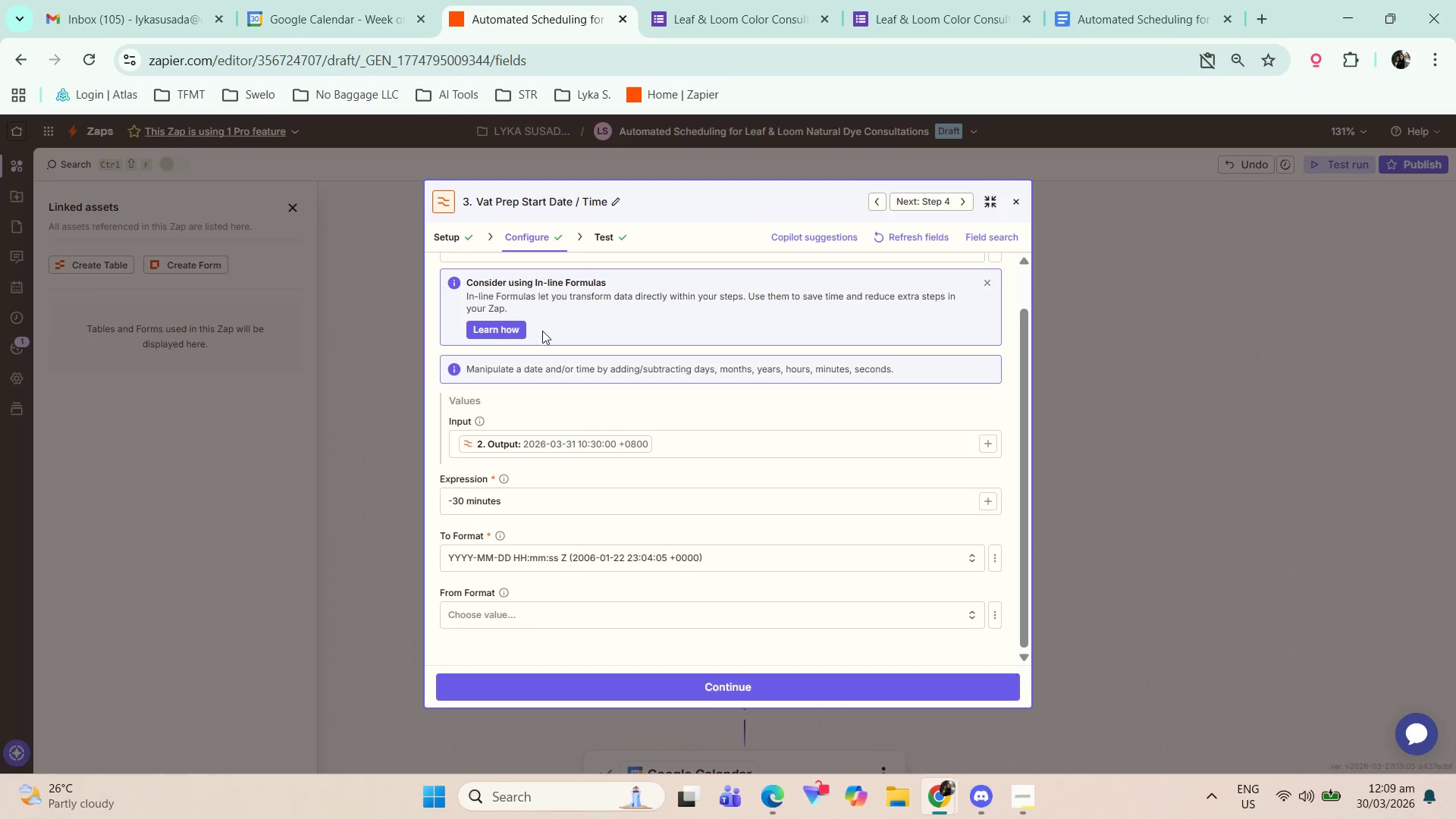 
left_click([506, 328])
 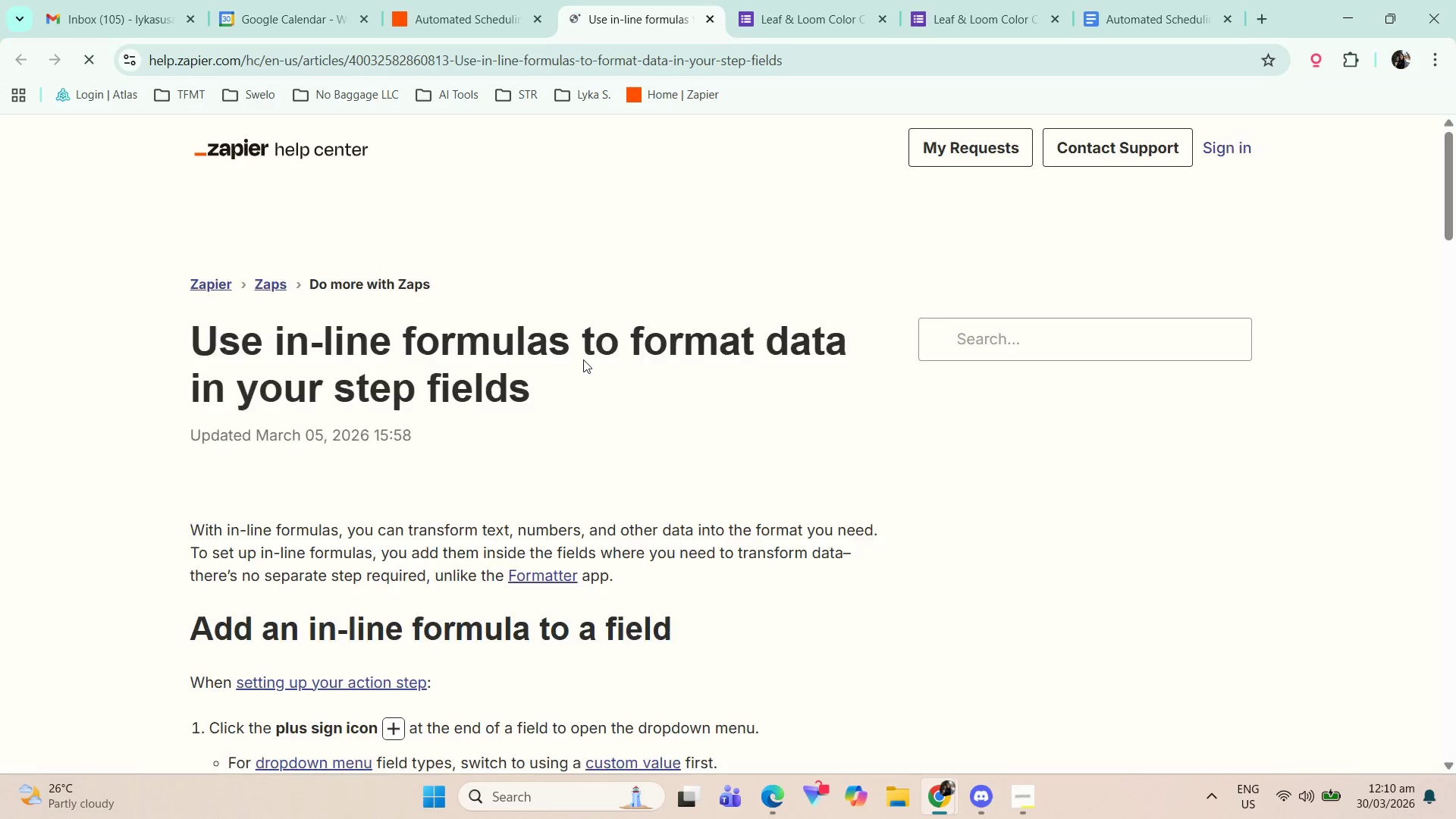 
scroll: coordinate [542, 477], scroll_direction: down, amount: 13.0
 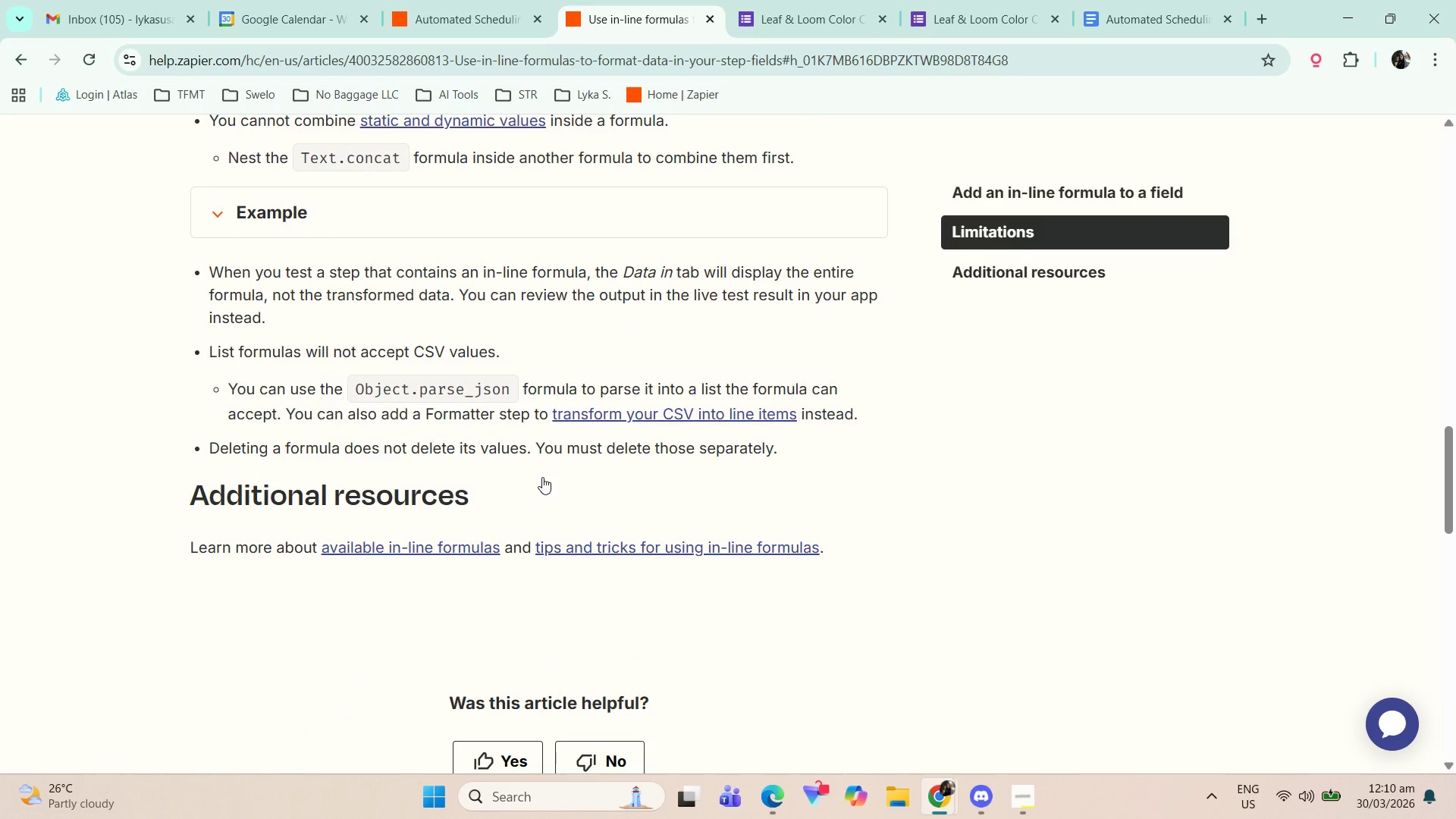 
scroll: coordinate [543, 476], scroll_direction: up, amount: 3.0
 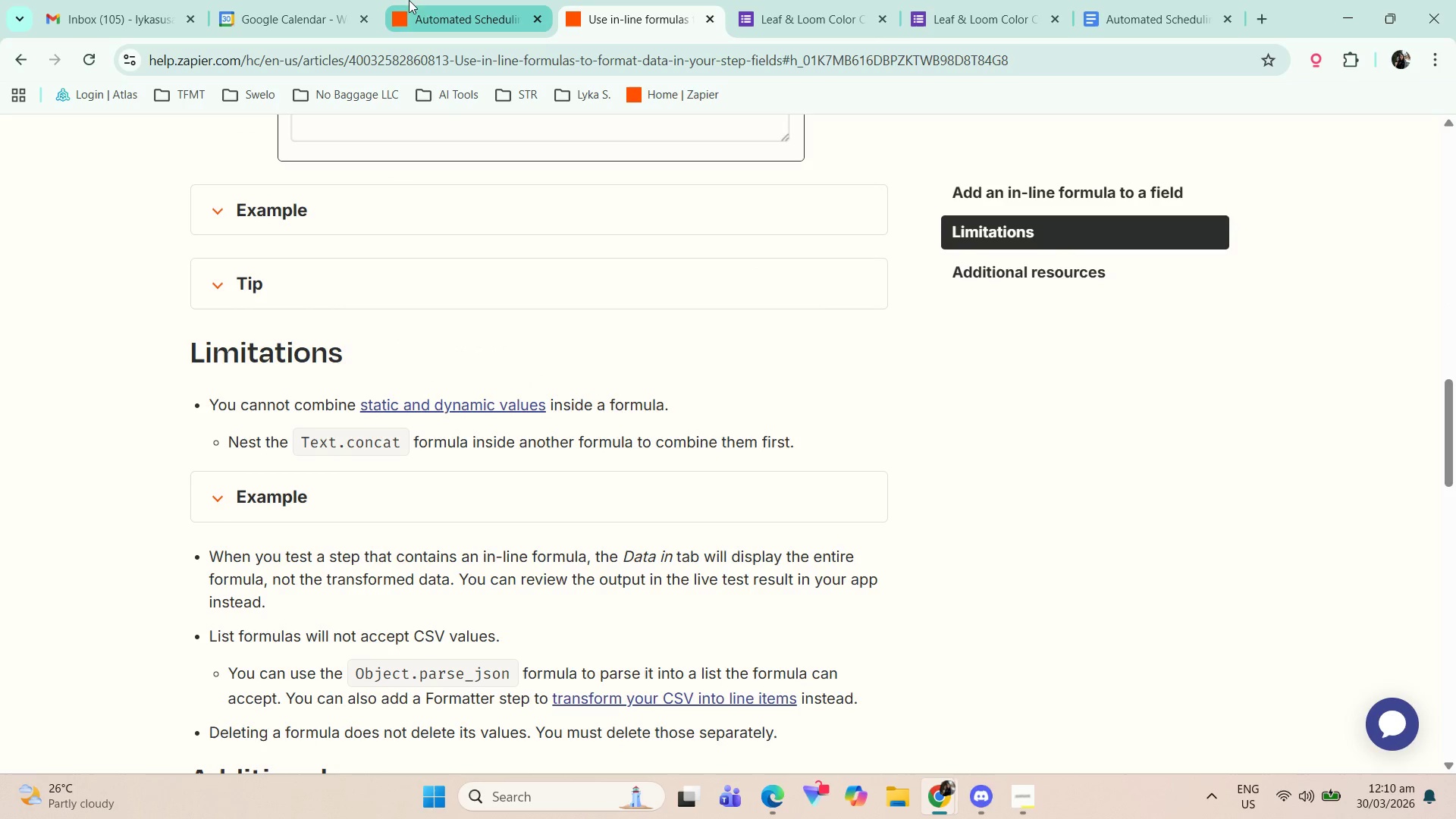 
left_click([405, 0])
 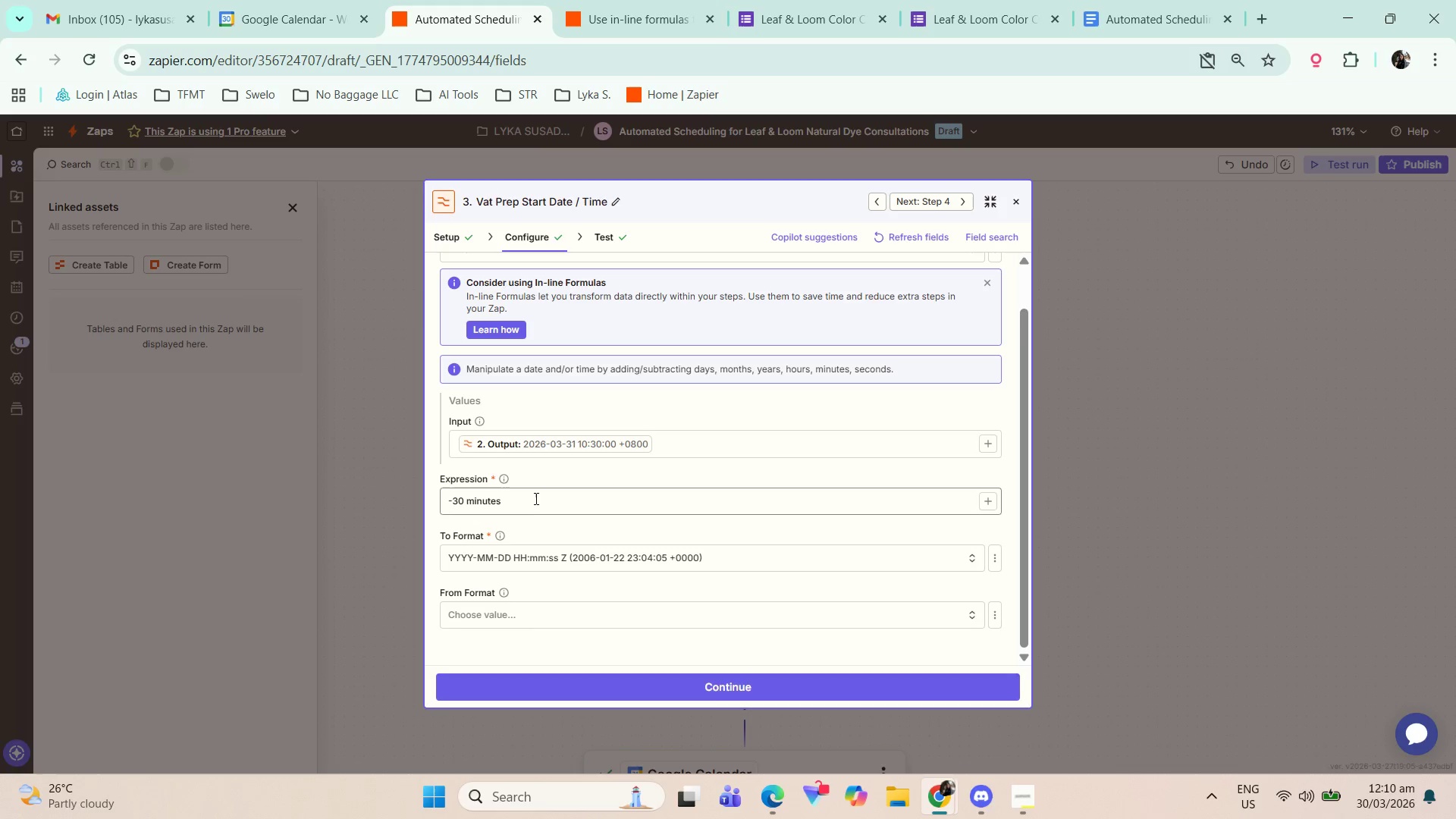 
scroll: coordinate [637, 529], scroll_direction: down, amount: 1.0
 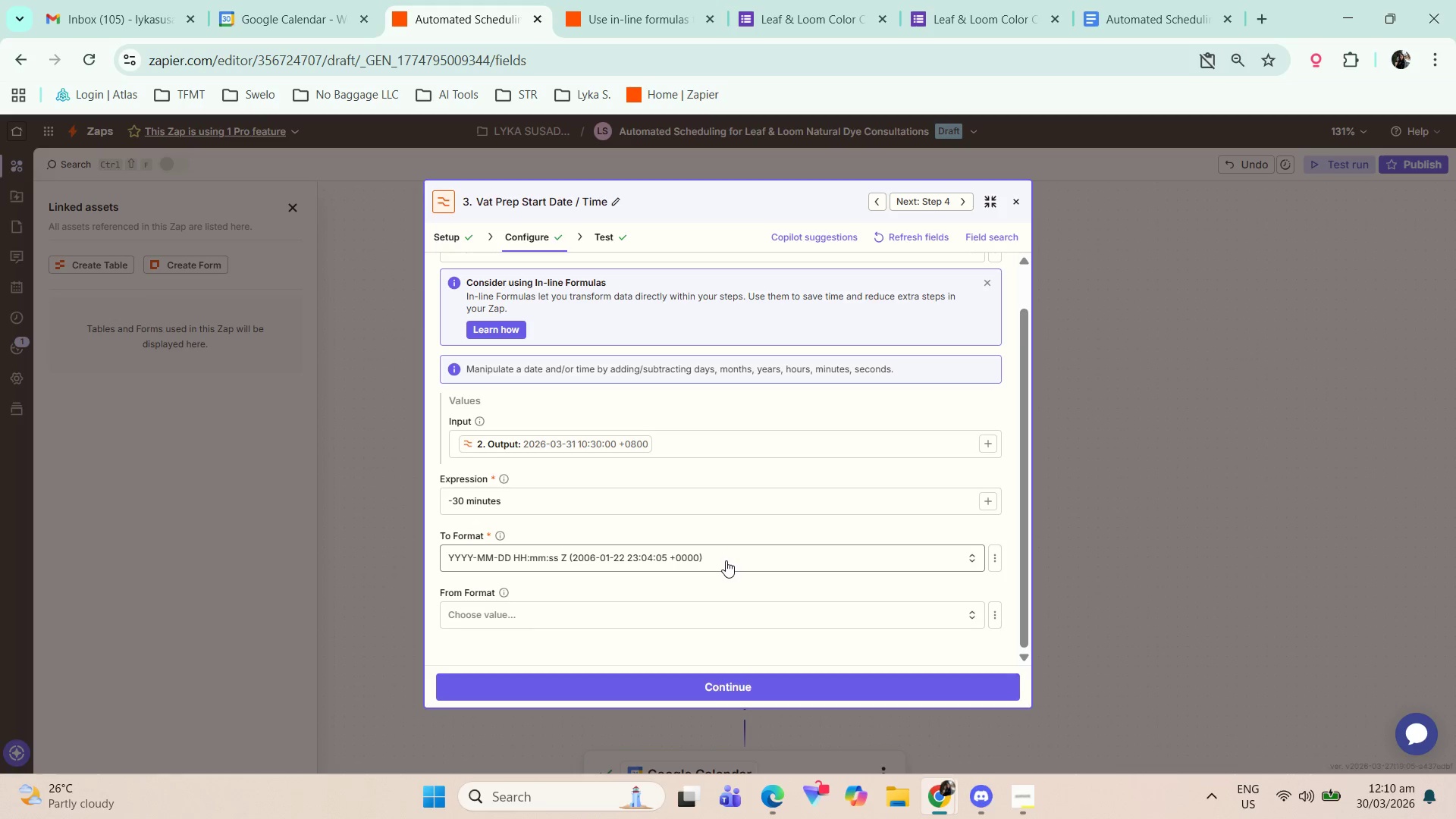 
wait(7.56)
 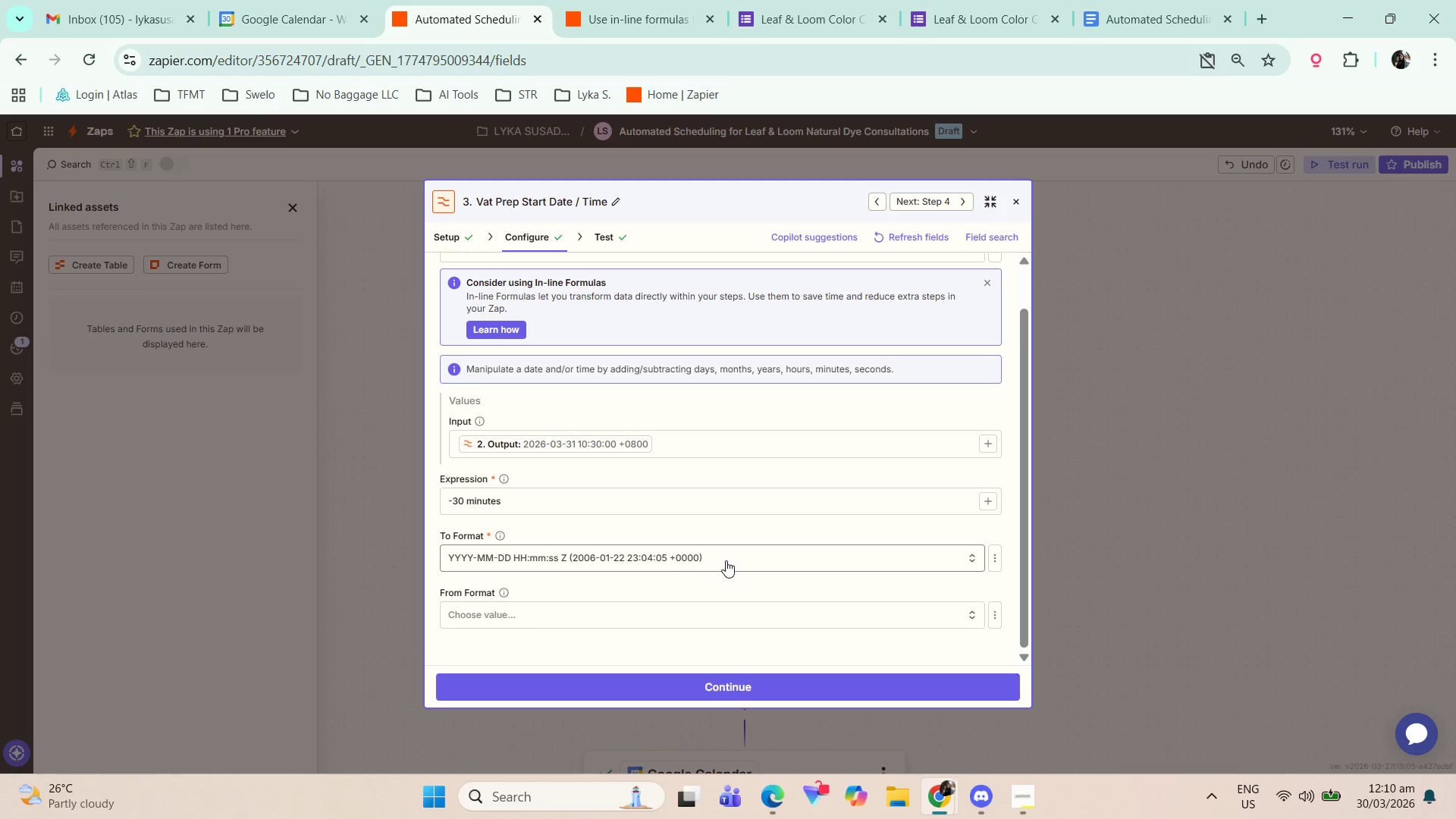 
left_click([745, 679])
 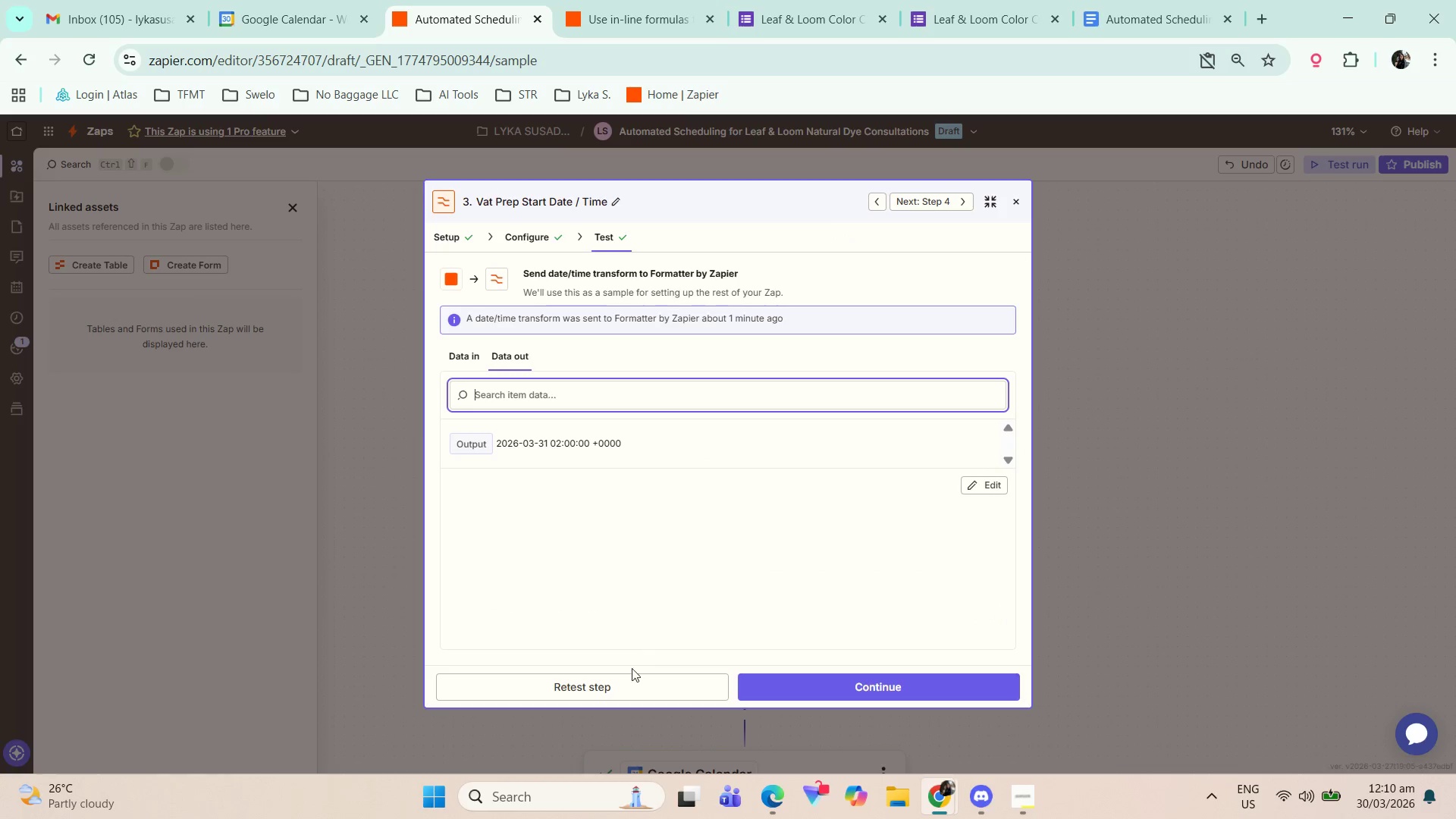 
left_click([618, 688])
 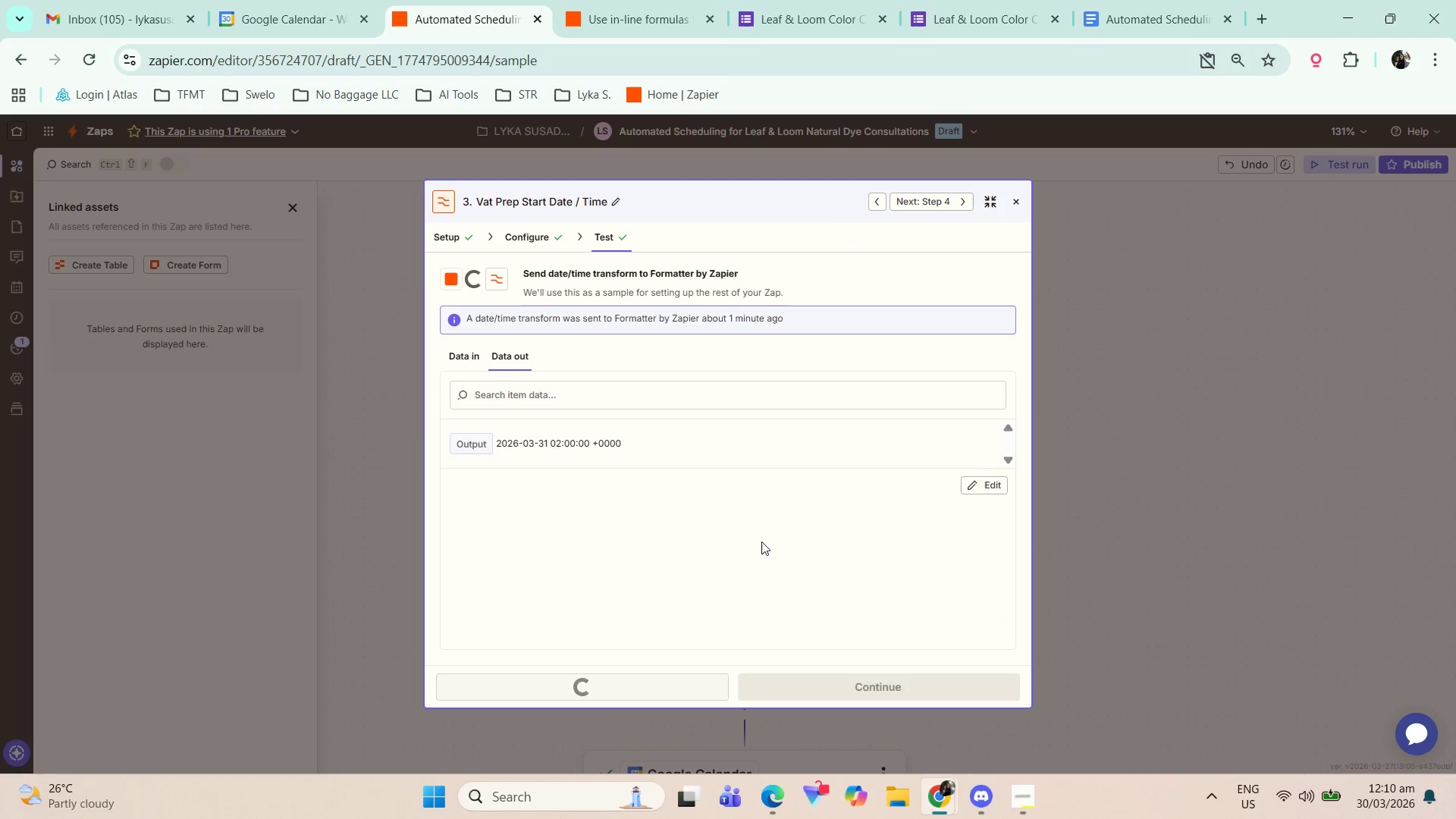 
left_click([864, 682])
 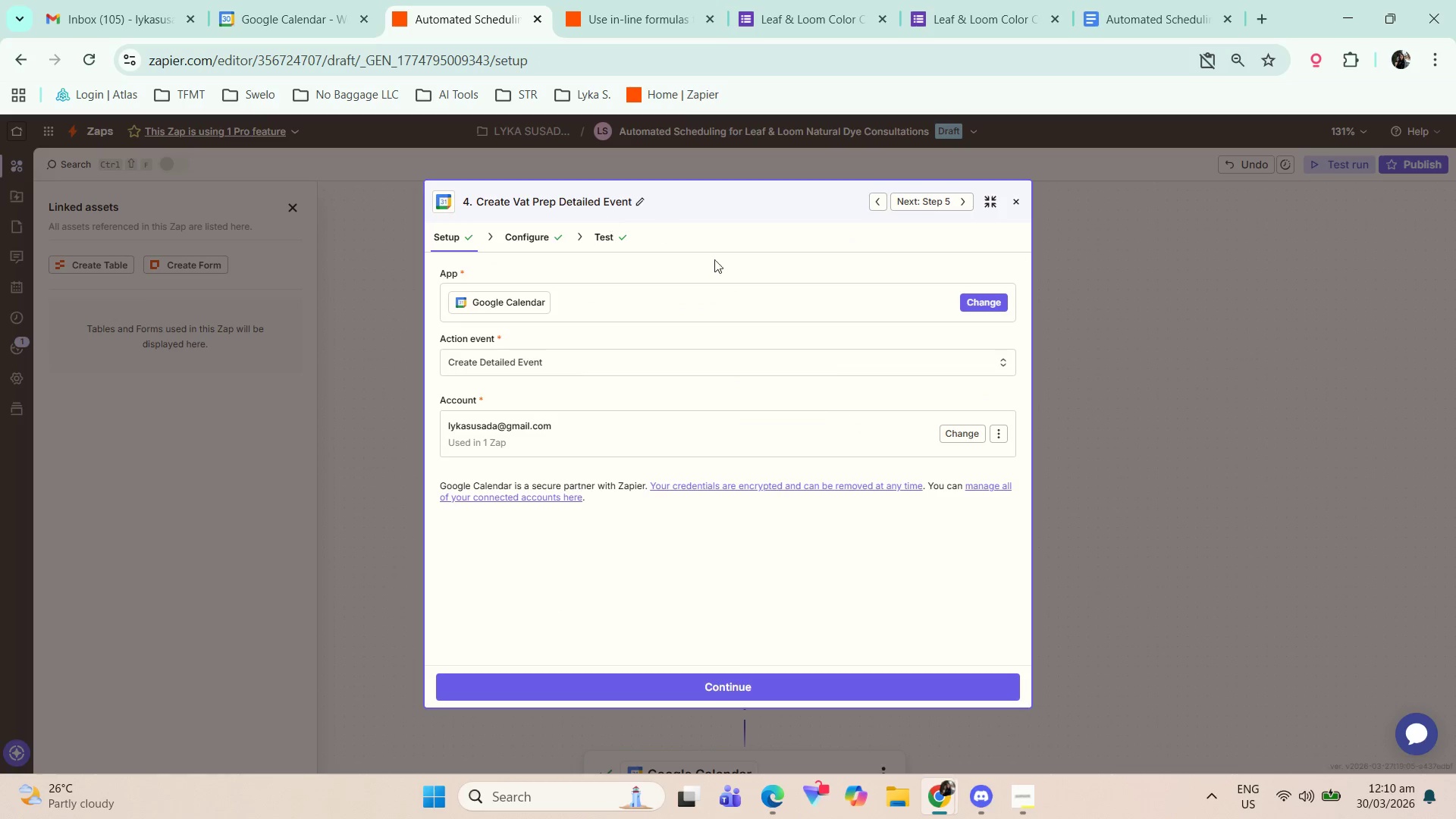 
left_click([615, 685])
 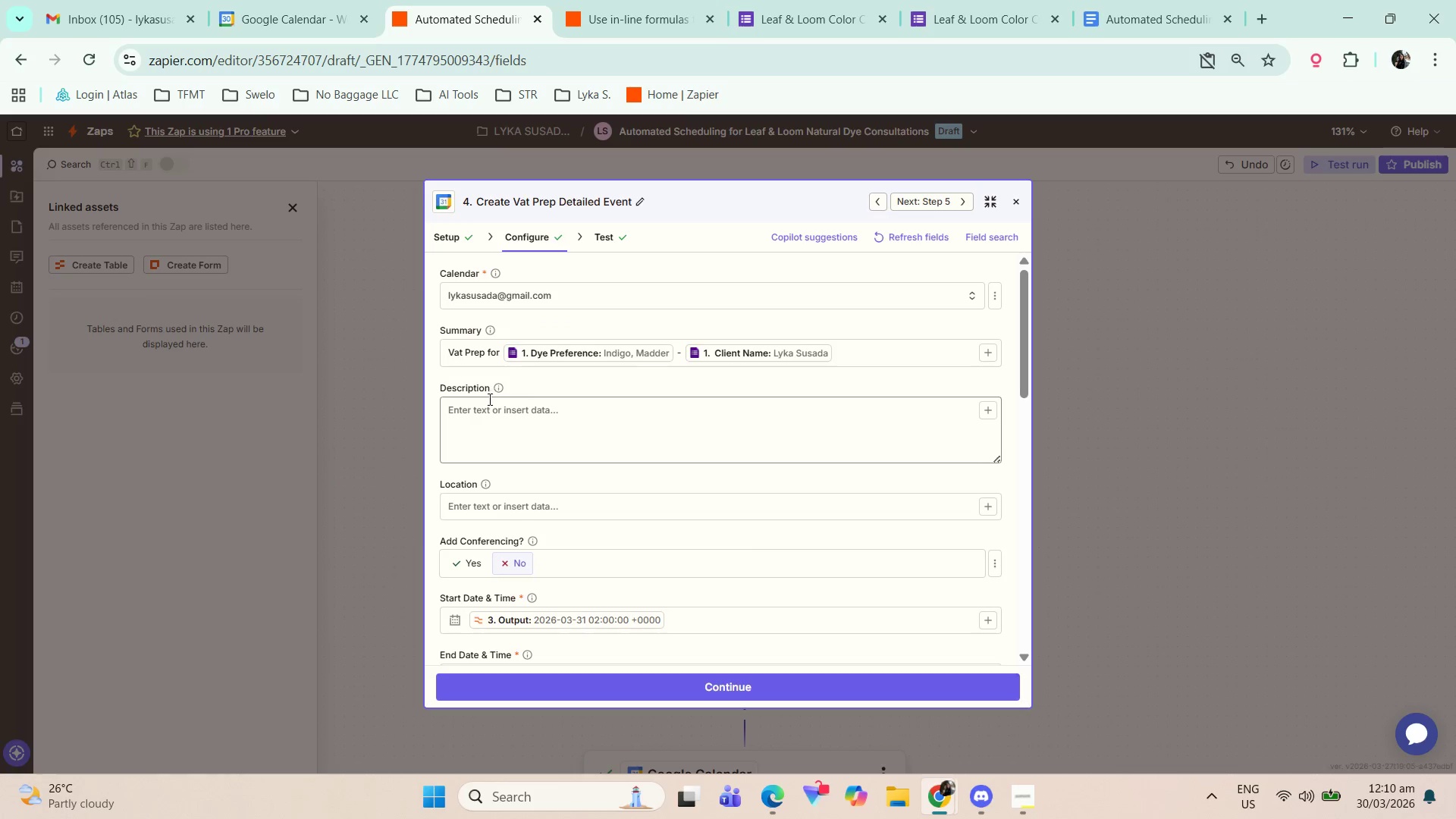 
scroll: coordinate [492, 413], scroll_direction: down, amount: 1.0
 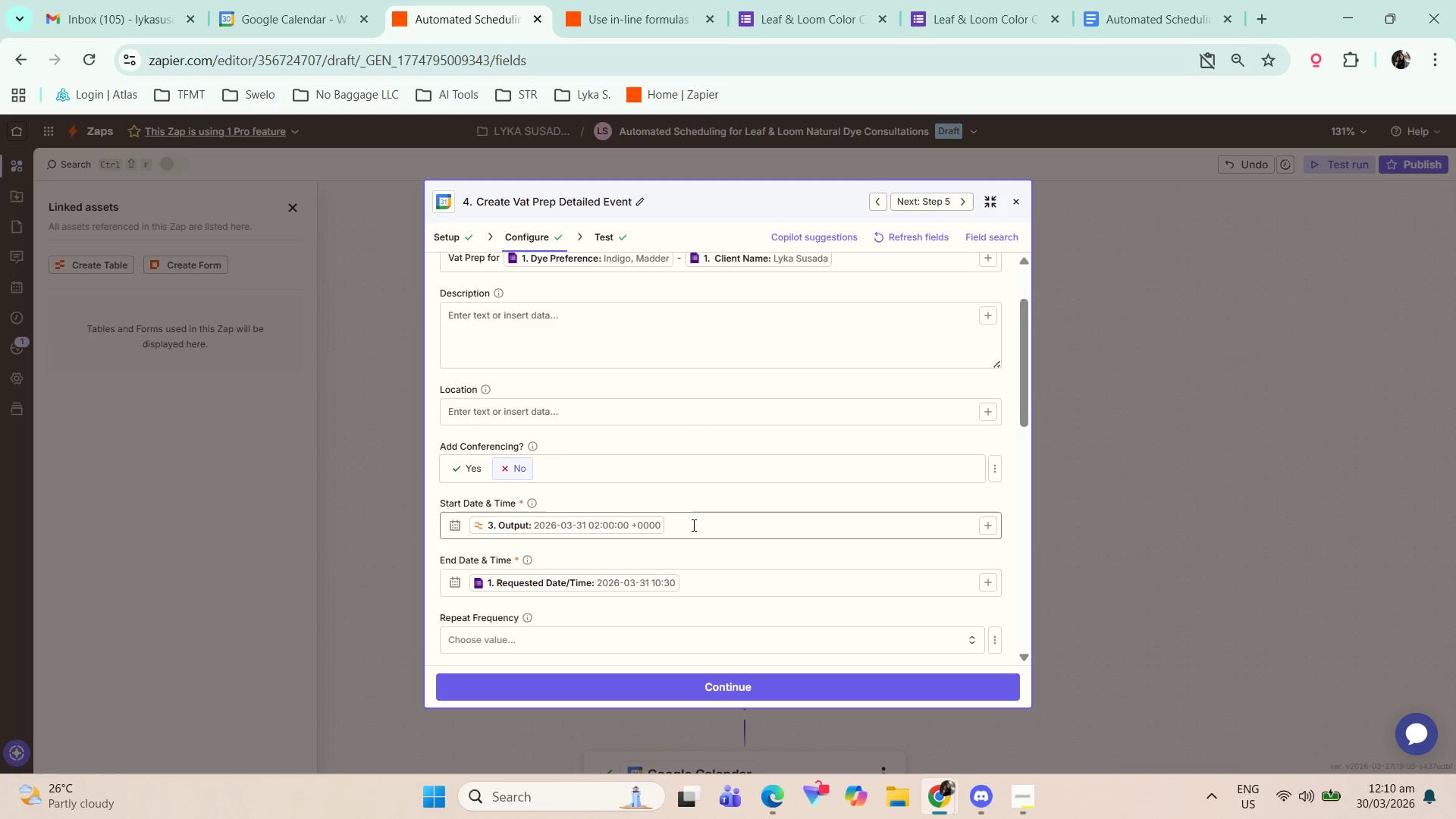 
key(Backspace)
 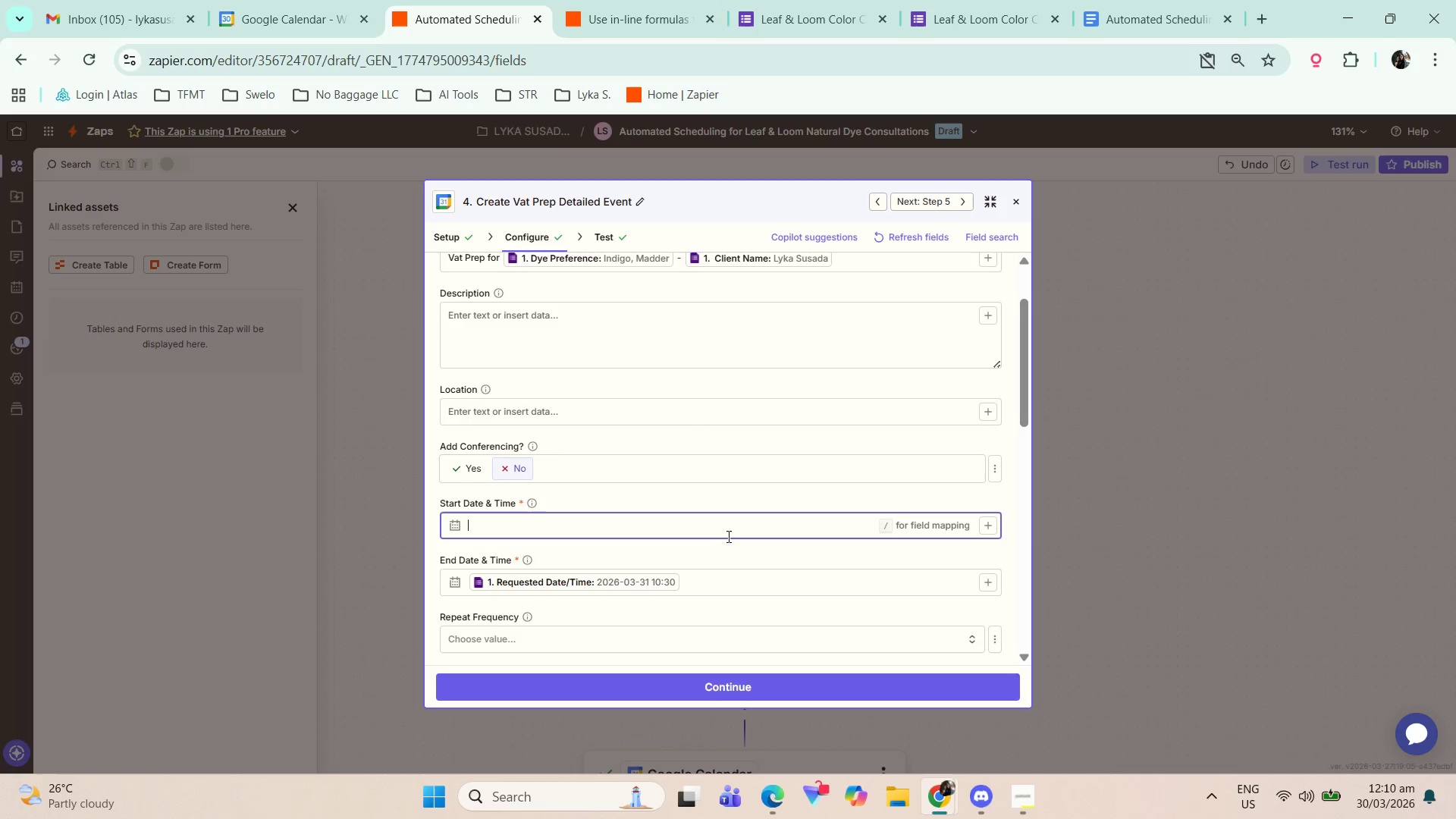 
key(Backspace)
 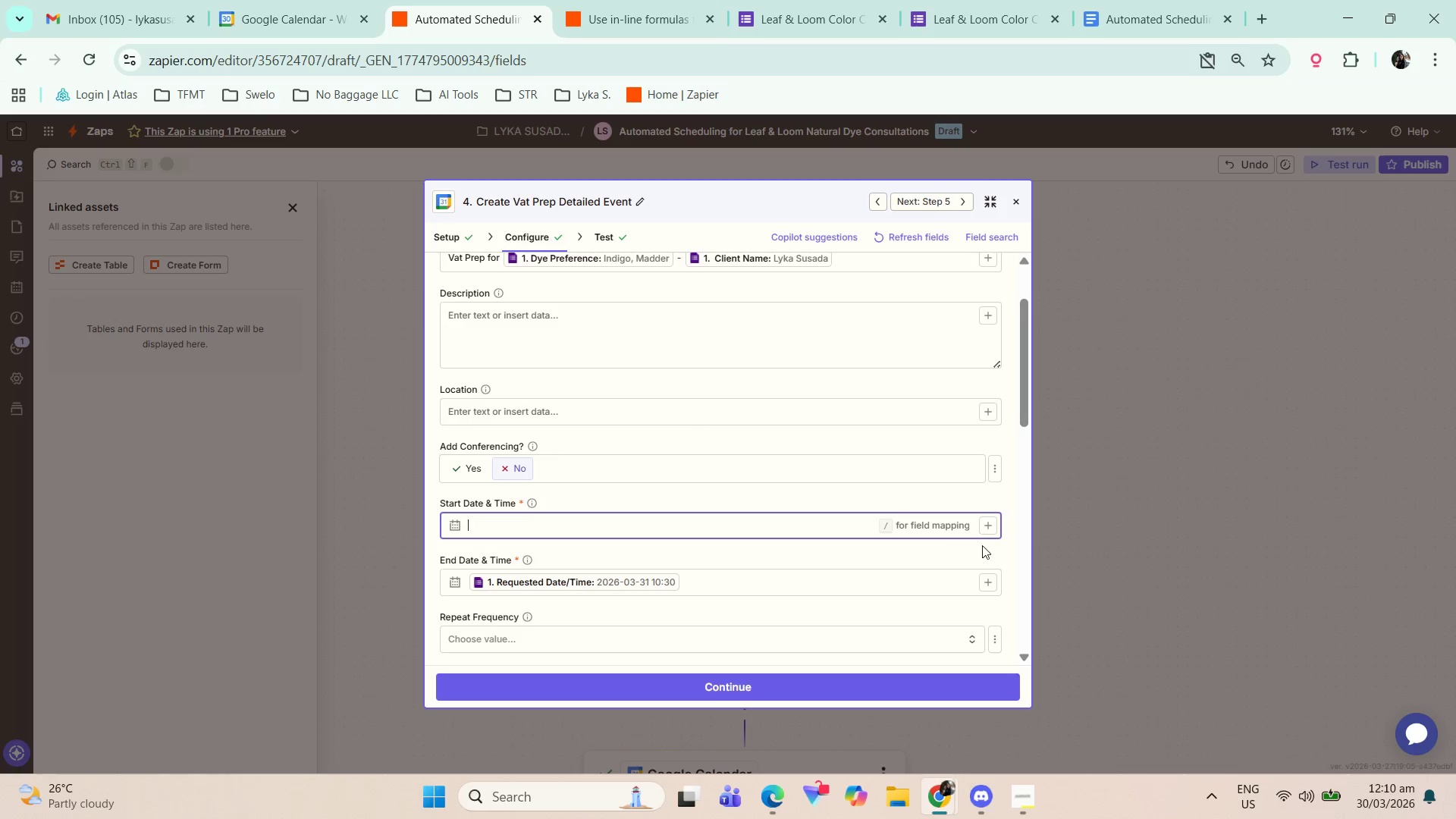 
left_click([990, 519])
 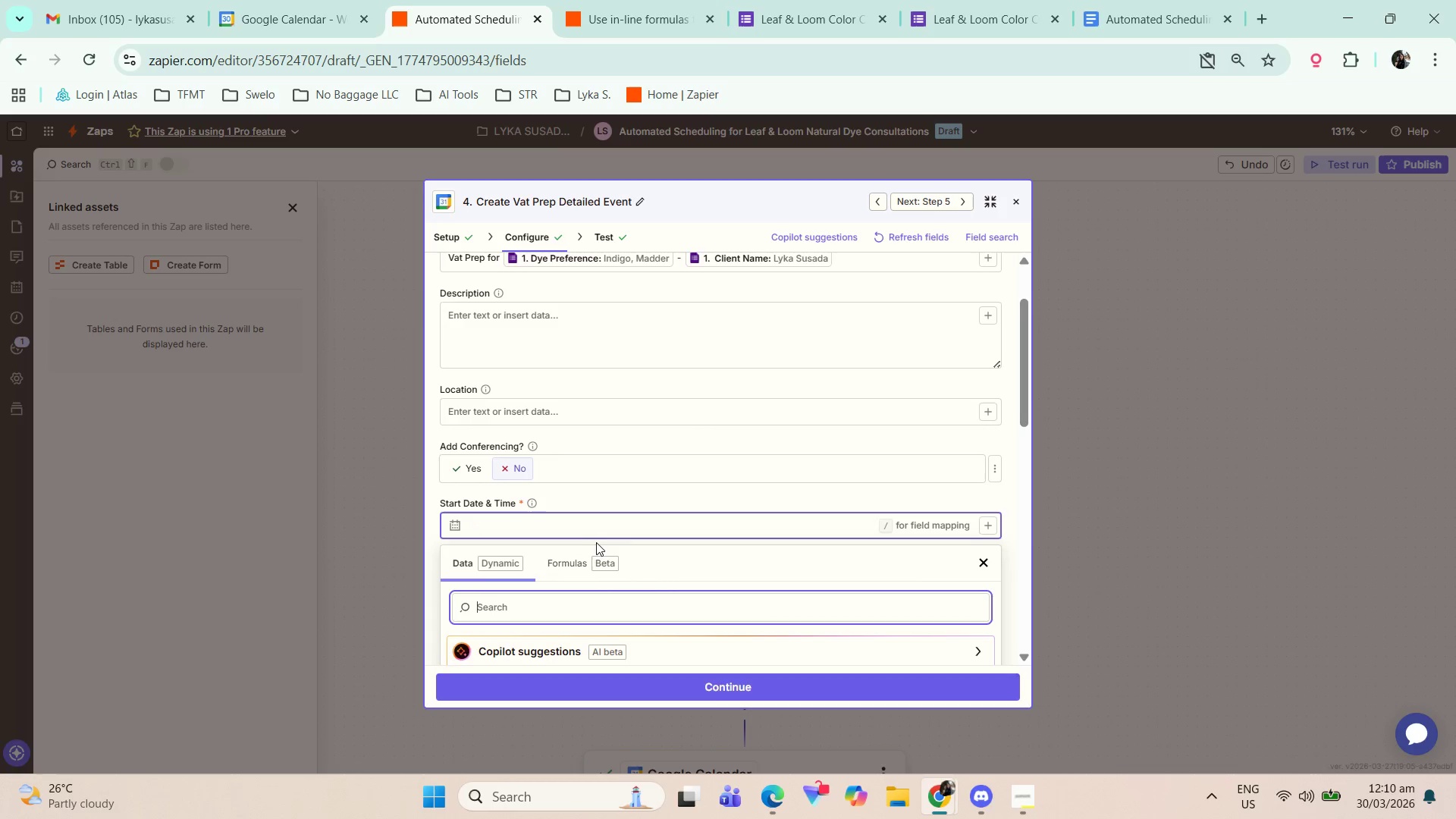 
scroll: coordinate [658, 559], scroll_direction: down, amount: 5.0
 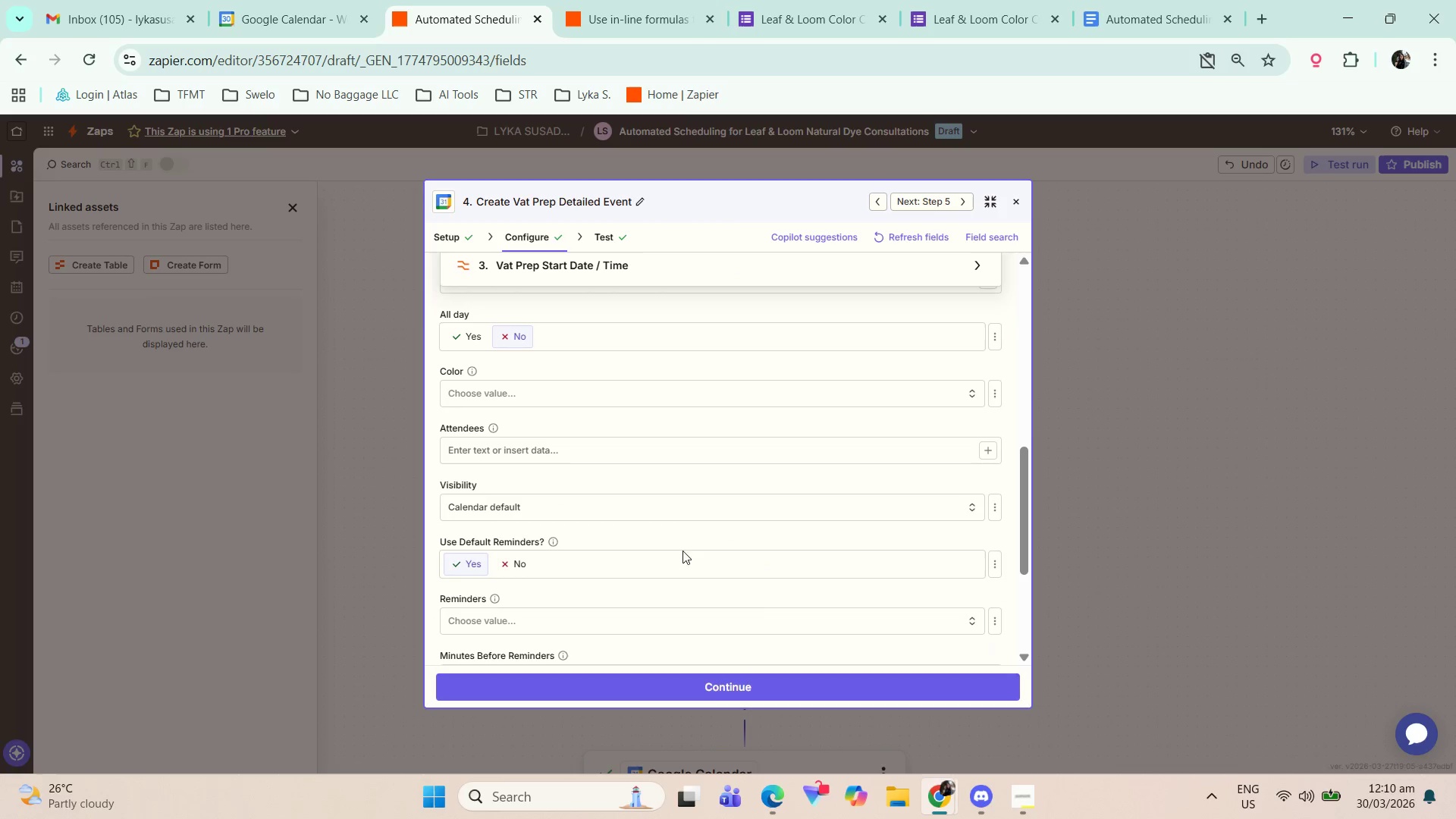 
scroll: coordinate [650, 551], scroll_direction: up, amount: 3.0
 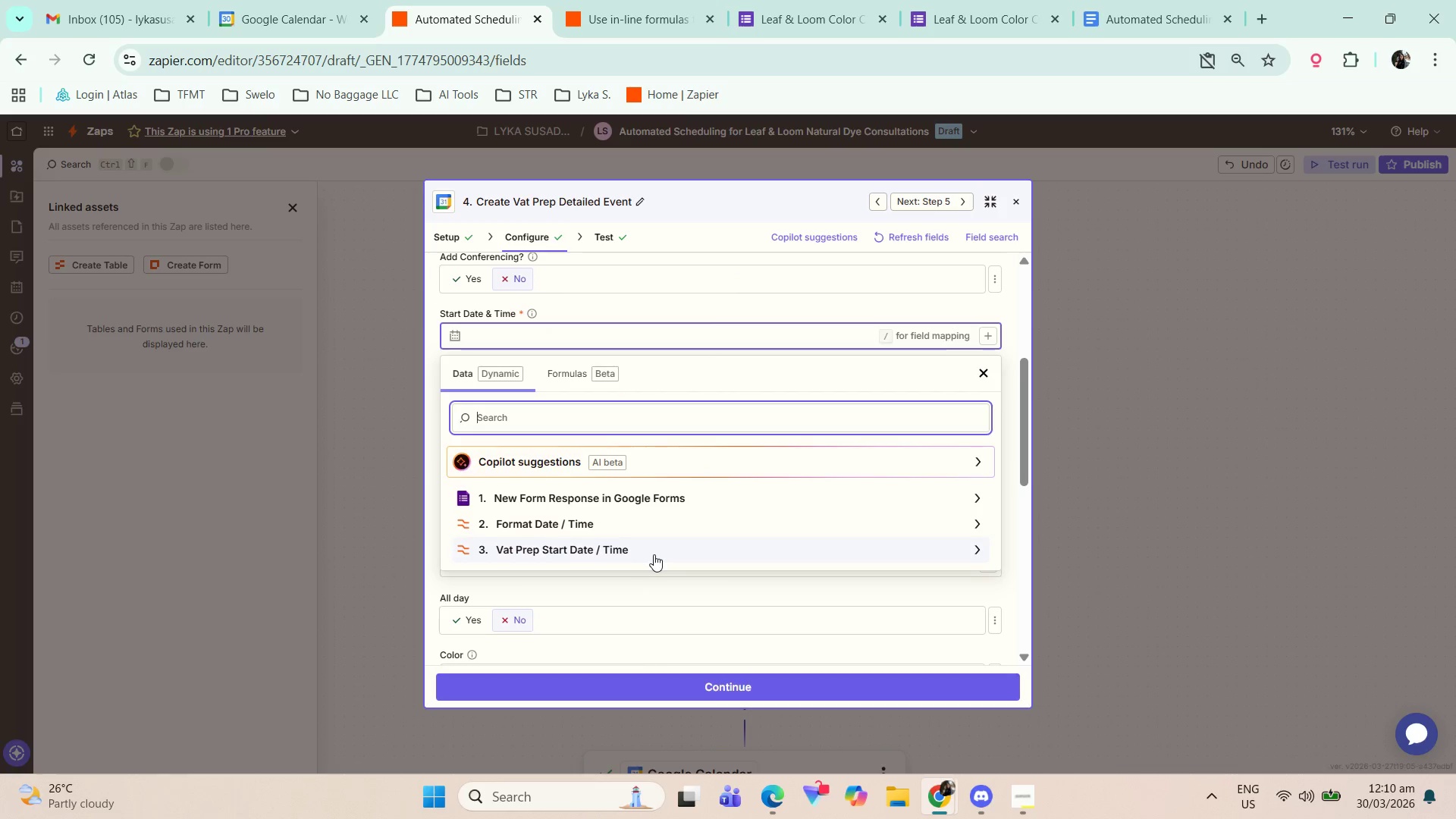 
left_click([654, 554])
 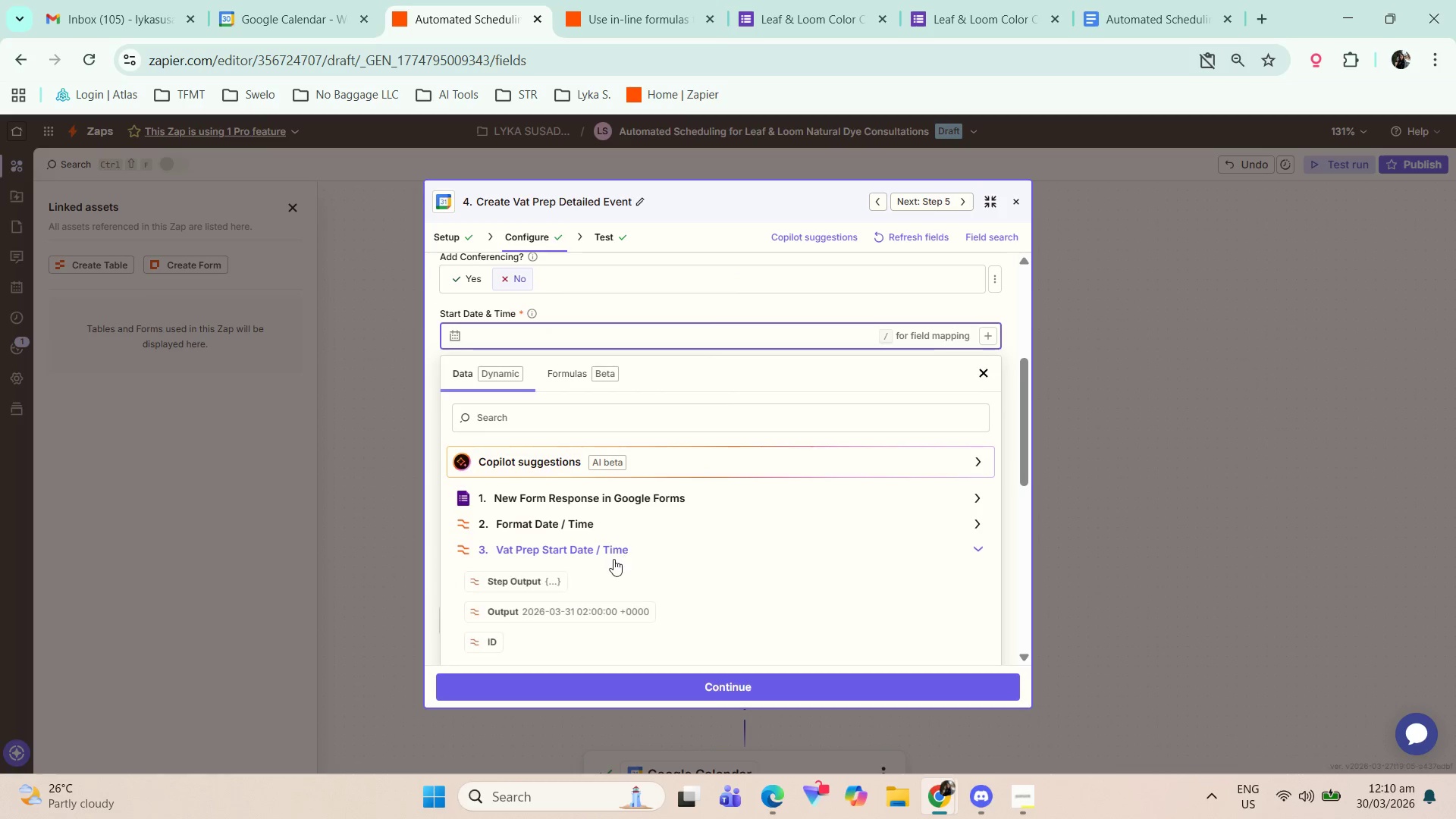 
scroll: coordinate [613, 562], scroll_direction: down, amount: 1.0
 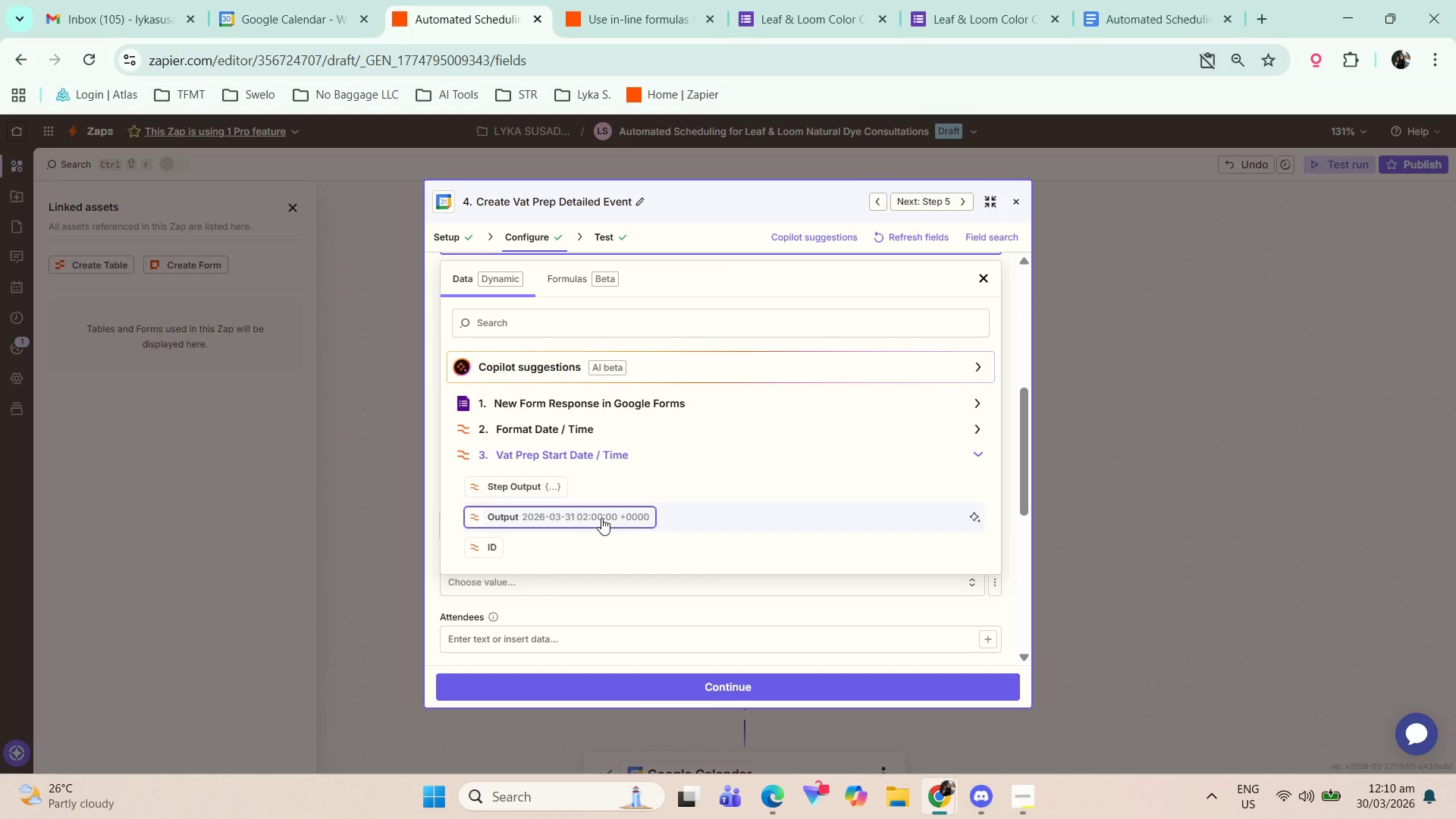 
left_click([601, 518])
 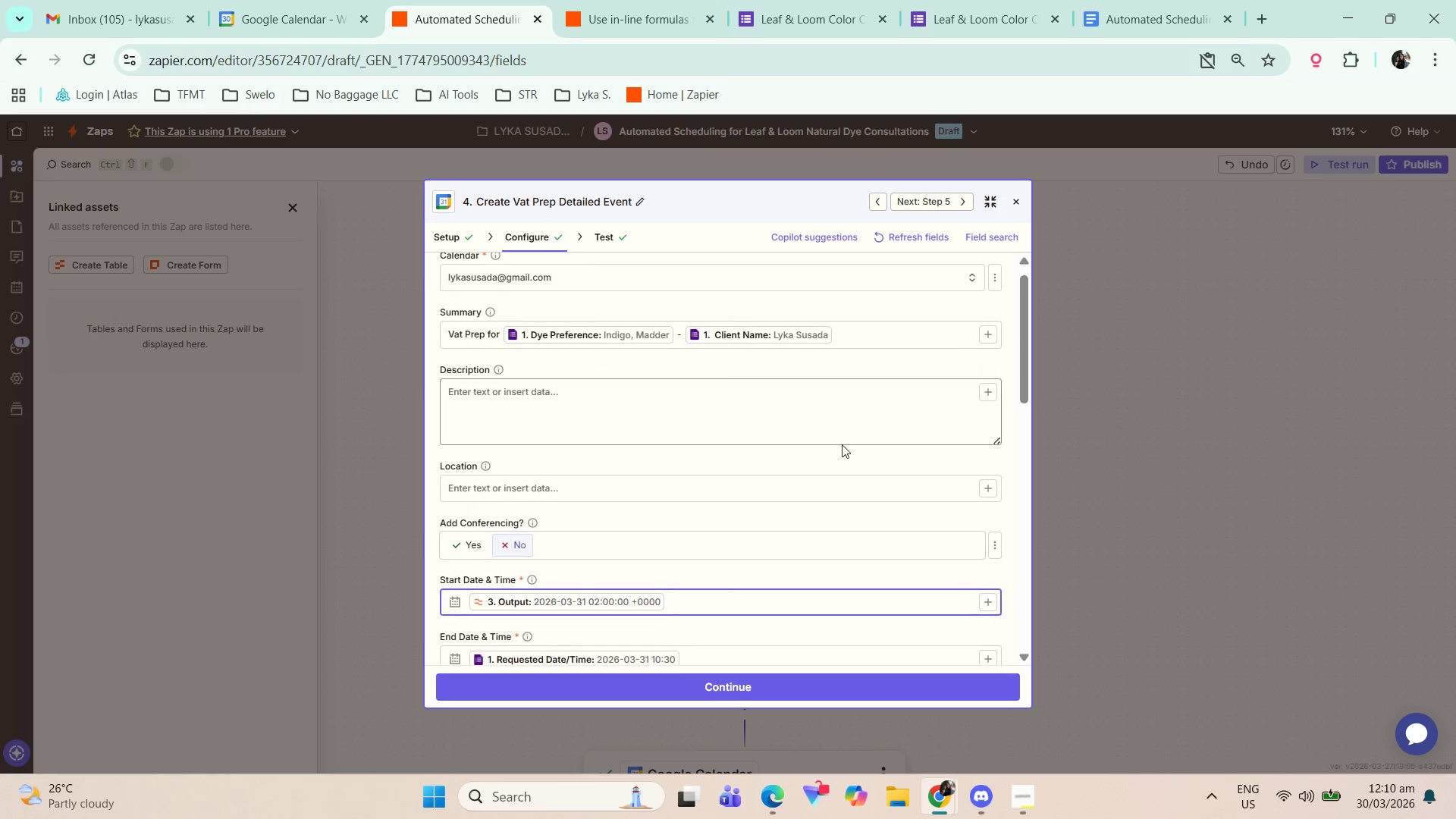 
scroll: coordinate [660, 514], scroll_direction: down, amount: 2.0
 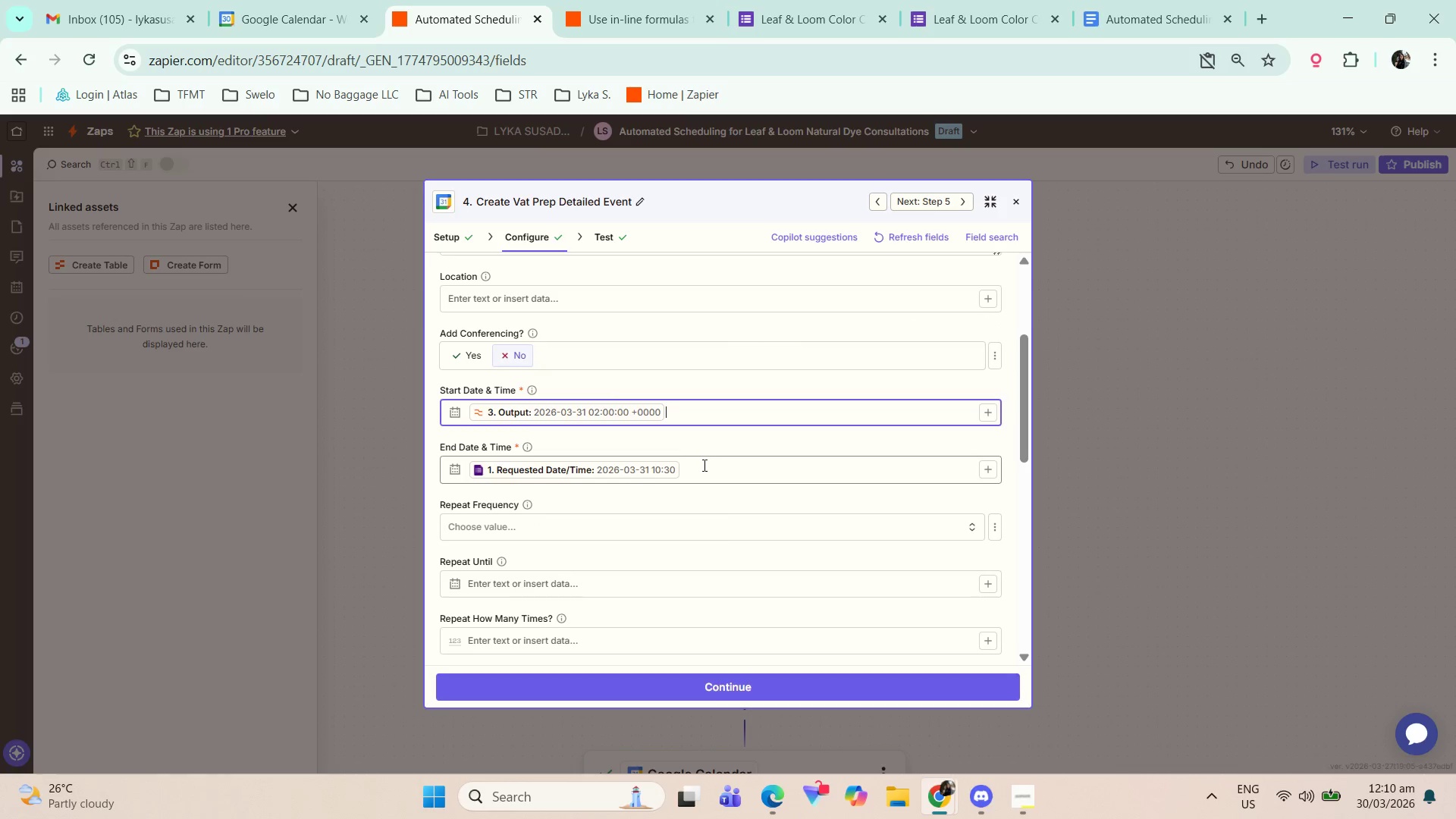 
left_click([700, 475])
 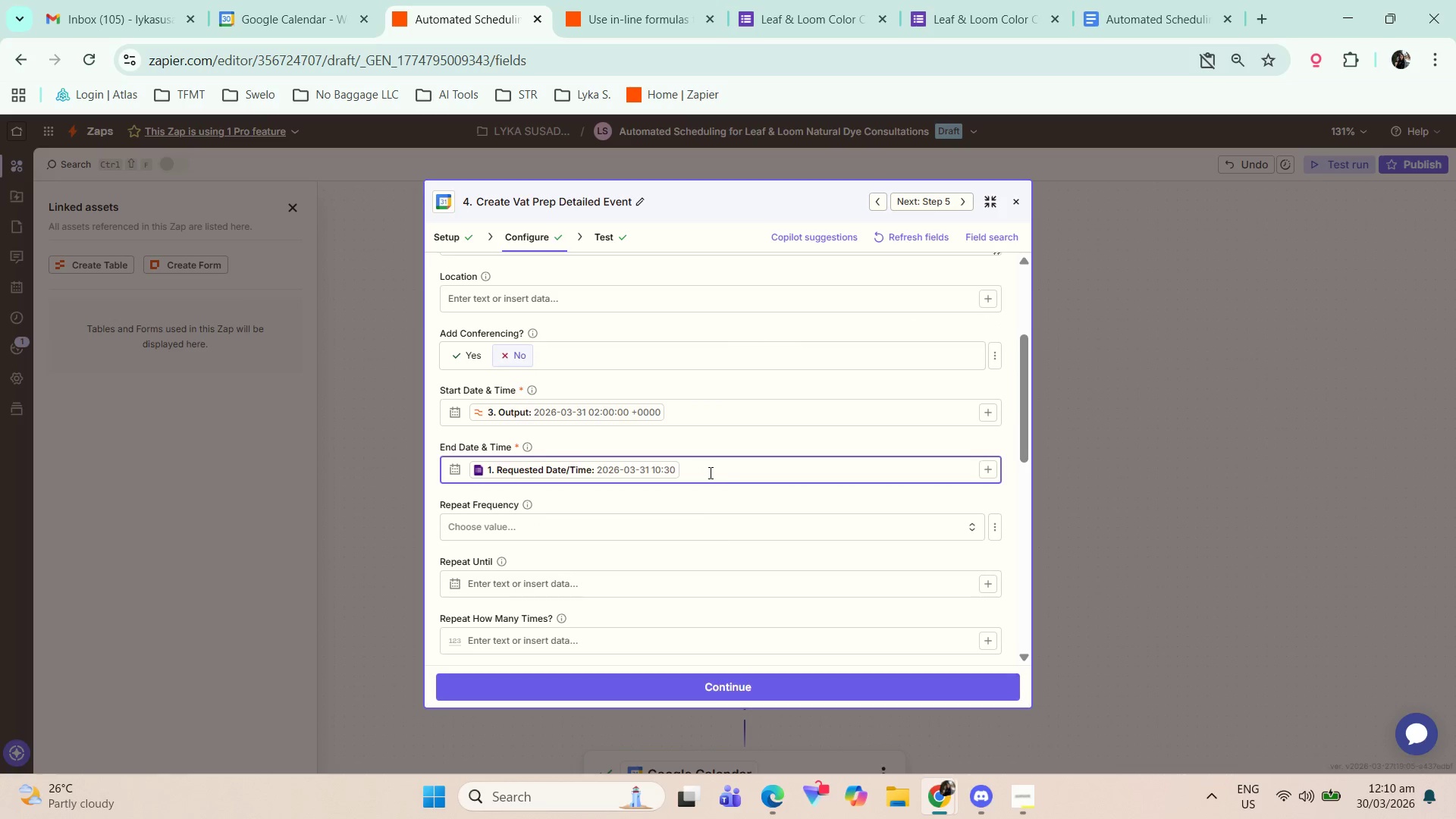 
key(Backspace)
 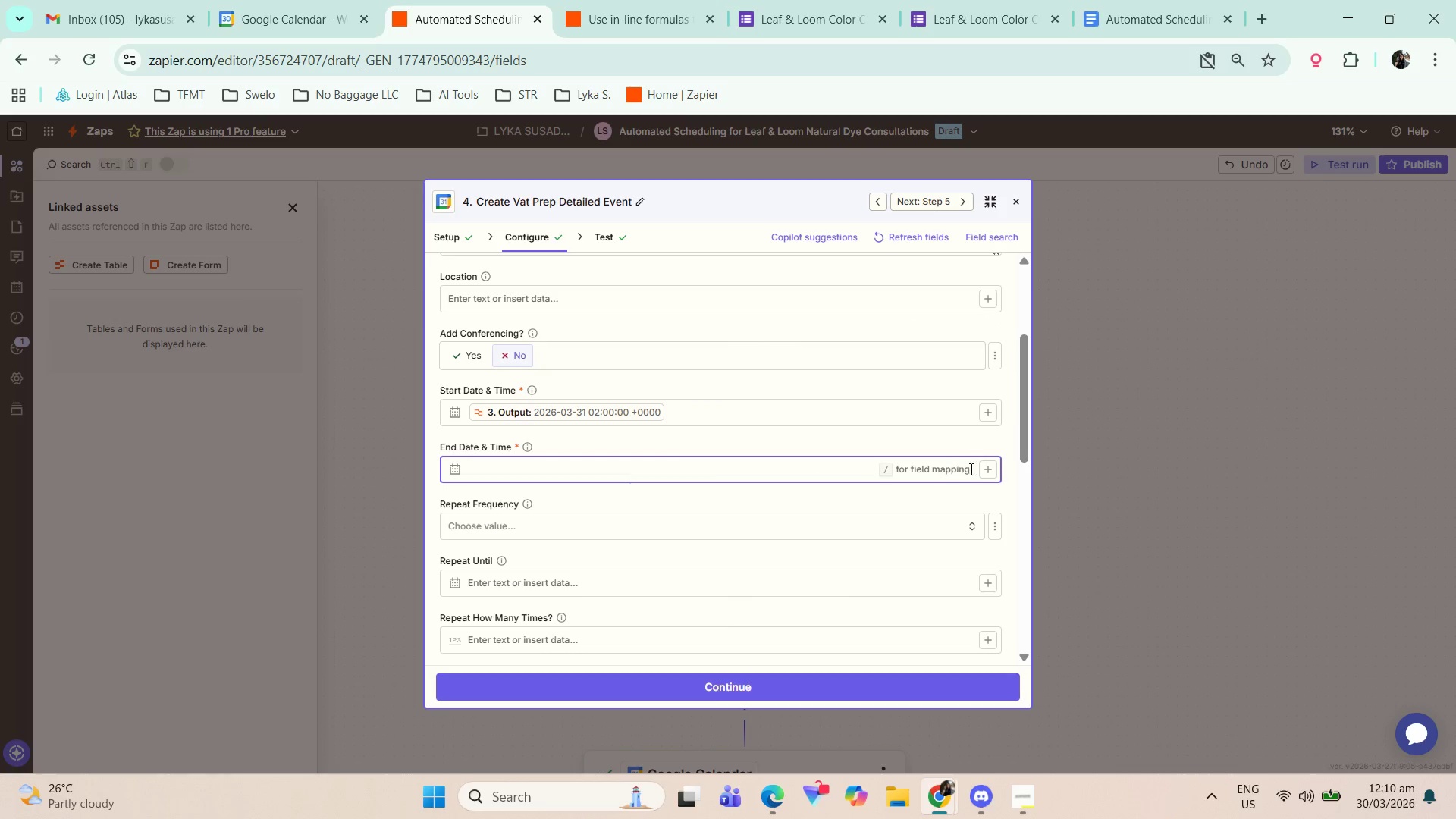 
left_click([984, 465])
 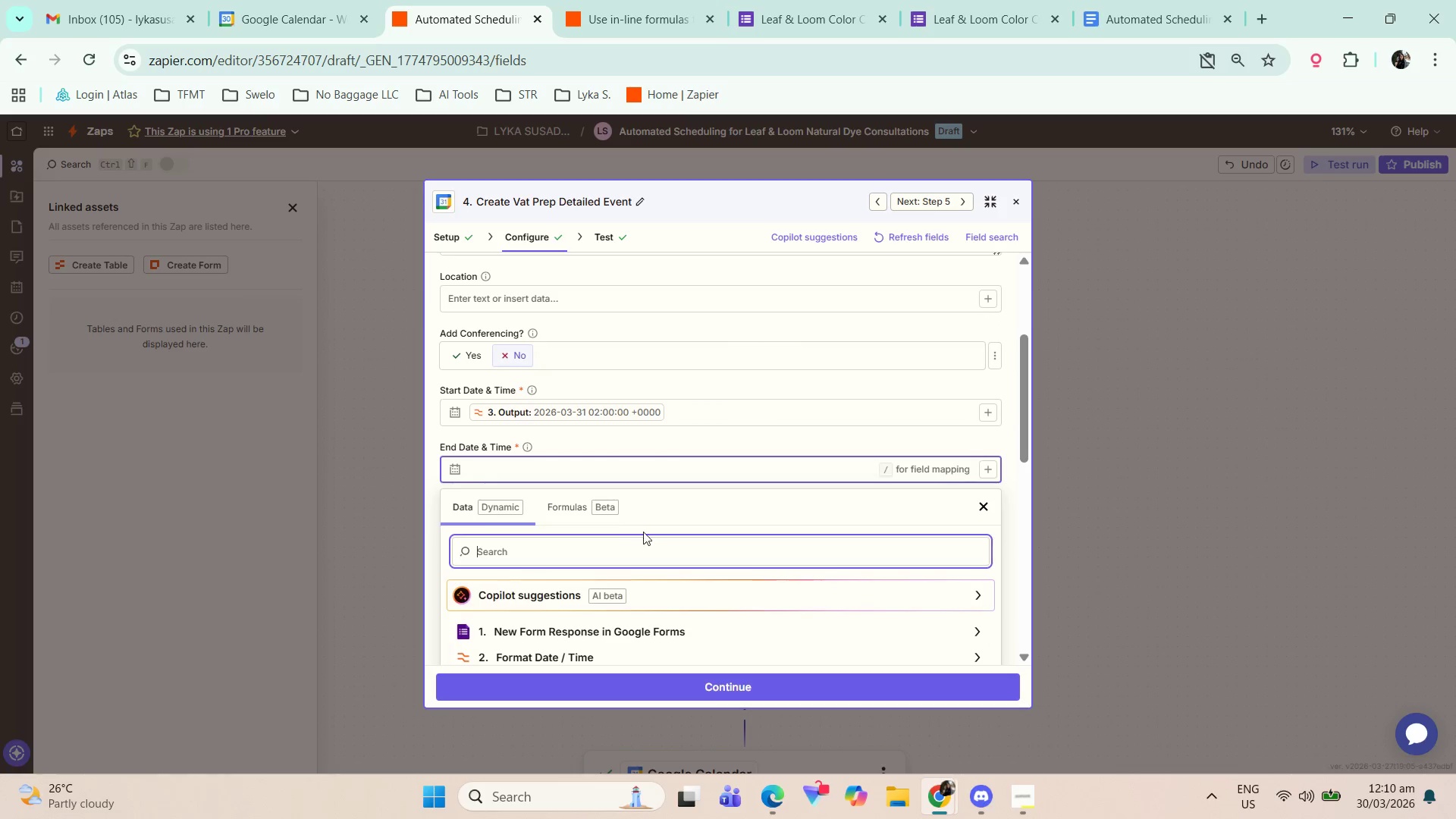 
scroll: coordinate [650, 551], scroll_direction: down, amount: 1.0
 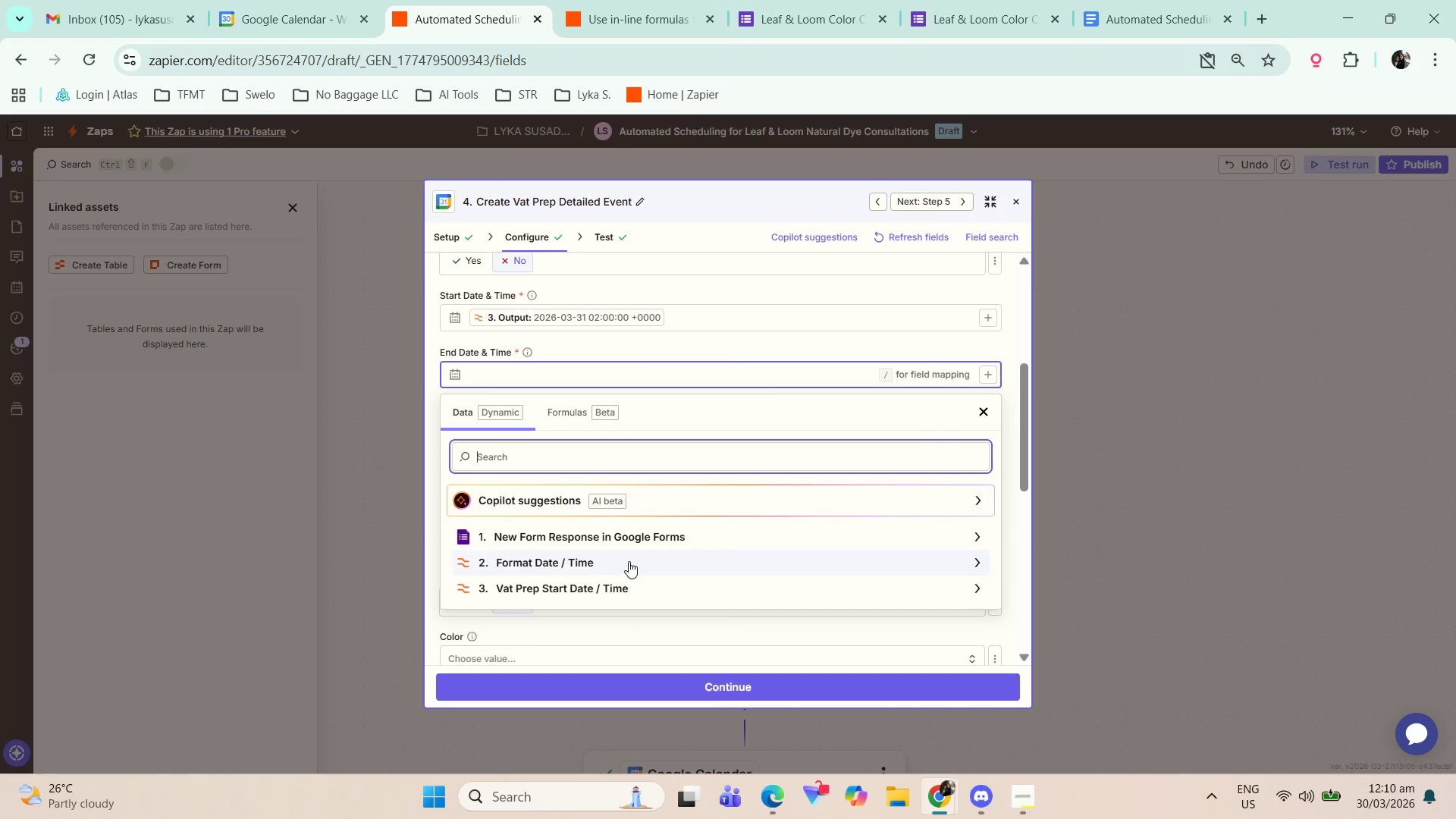 
left_click([629, 565])
 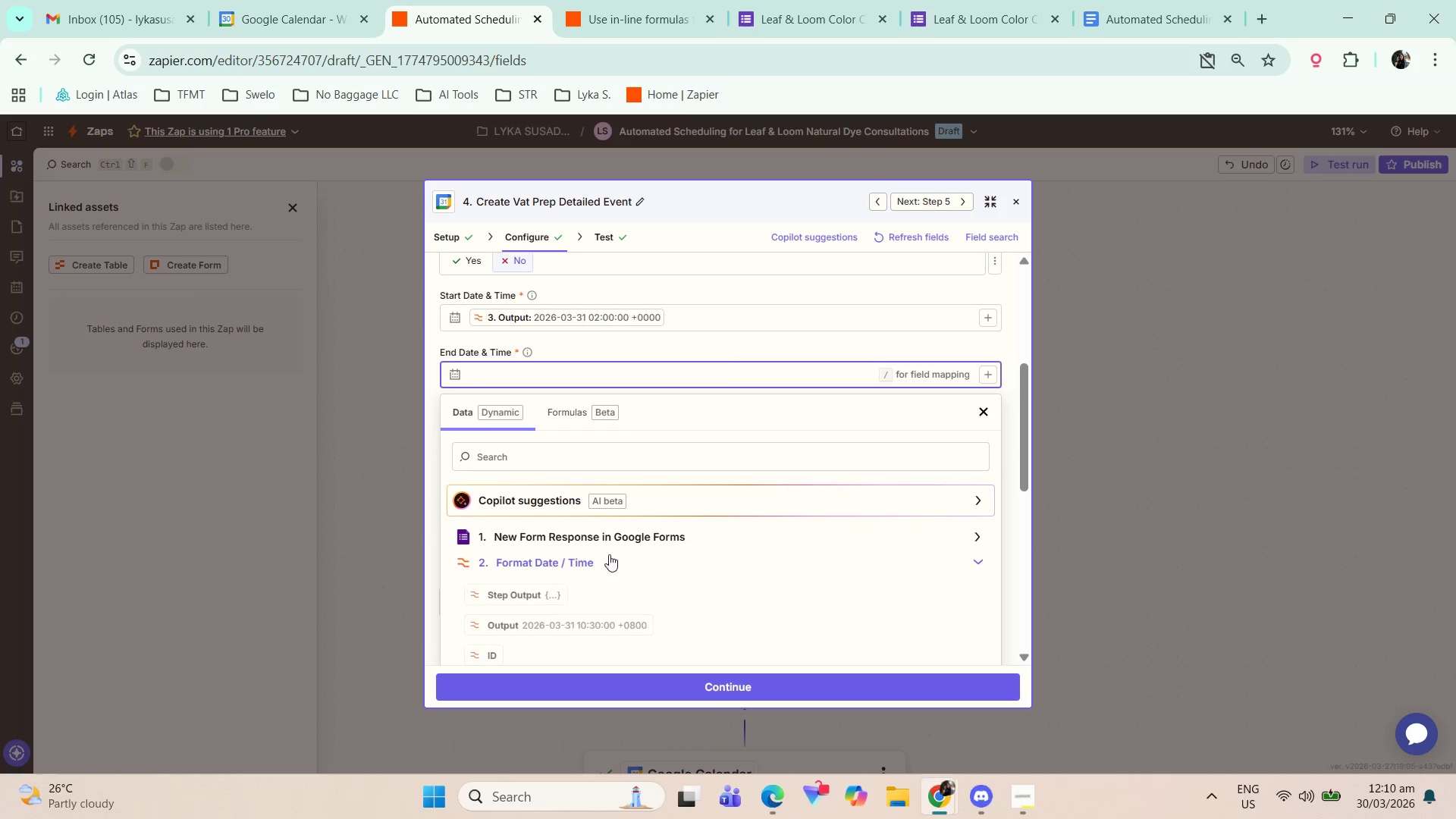 
scroll: coordinate [608, 551], scroll_direction: down, amount: 1.0
 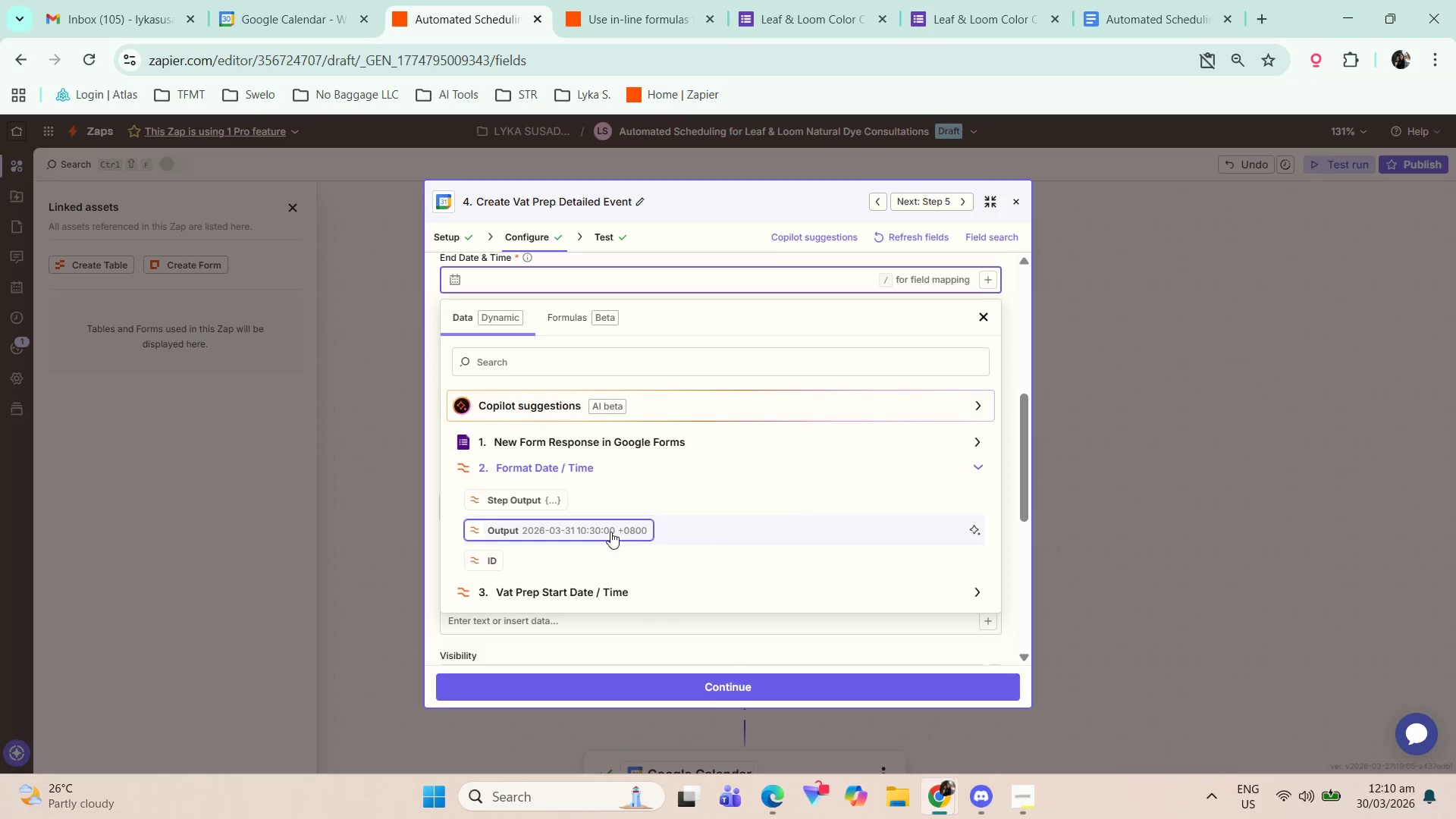 
left_click([610, 532])
 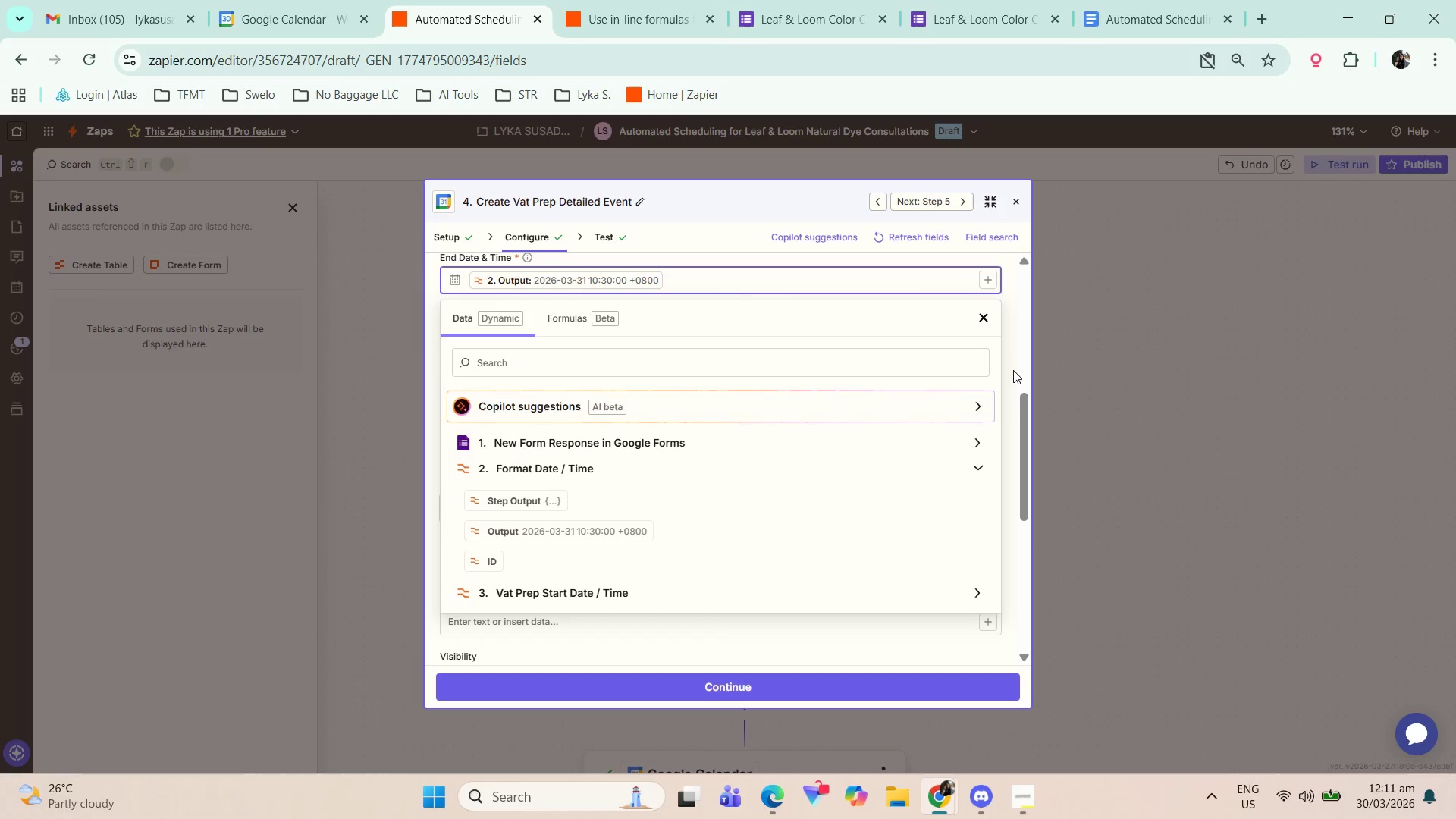 
left_click([1013, 370])
 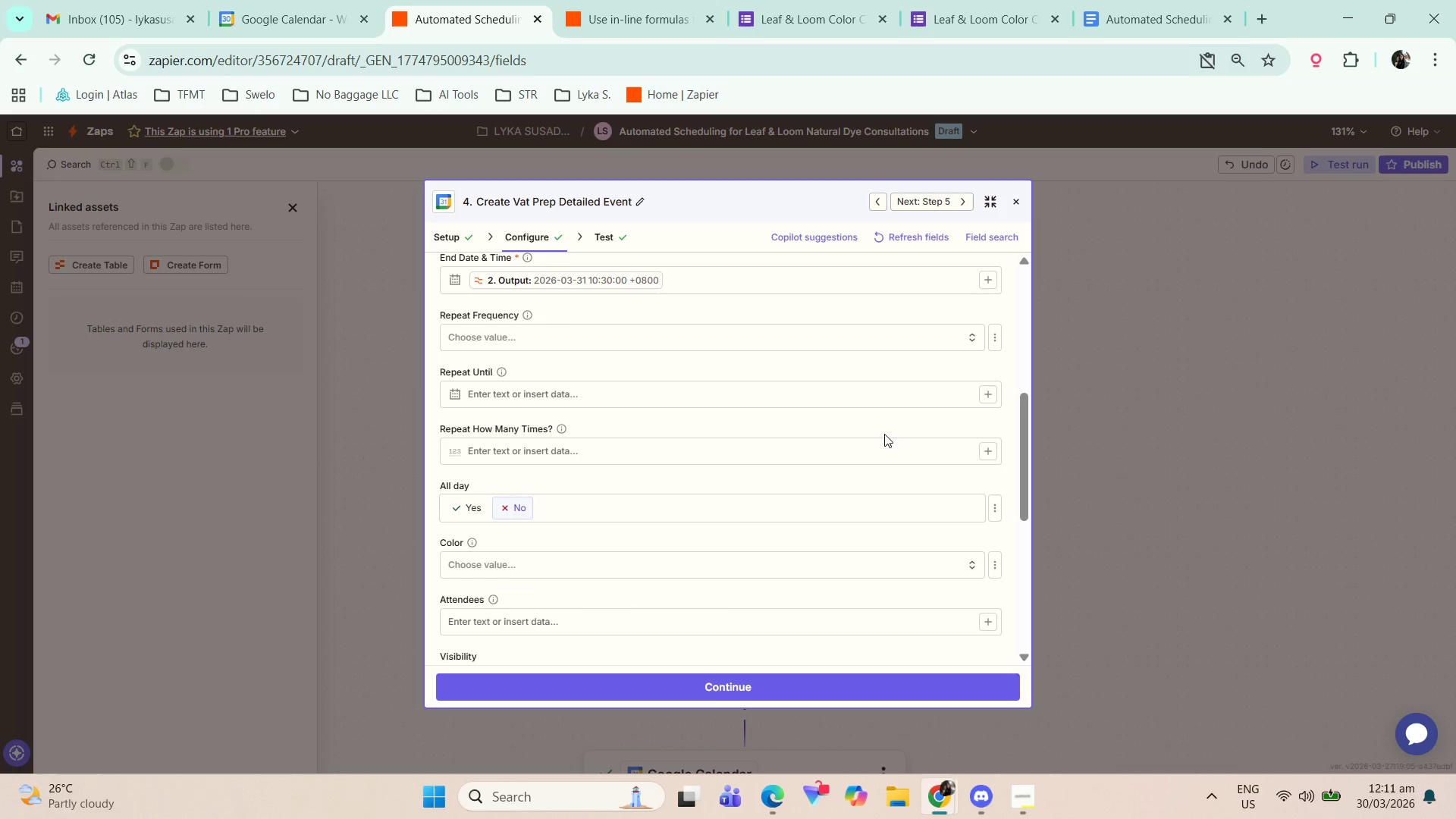 
scroll: coordinate [695, 464], scroll_direction: up, amount: 2.0
 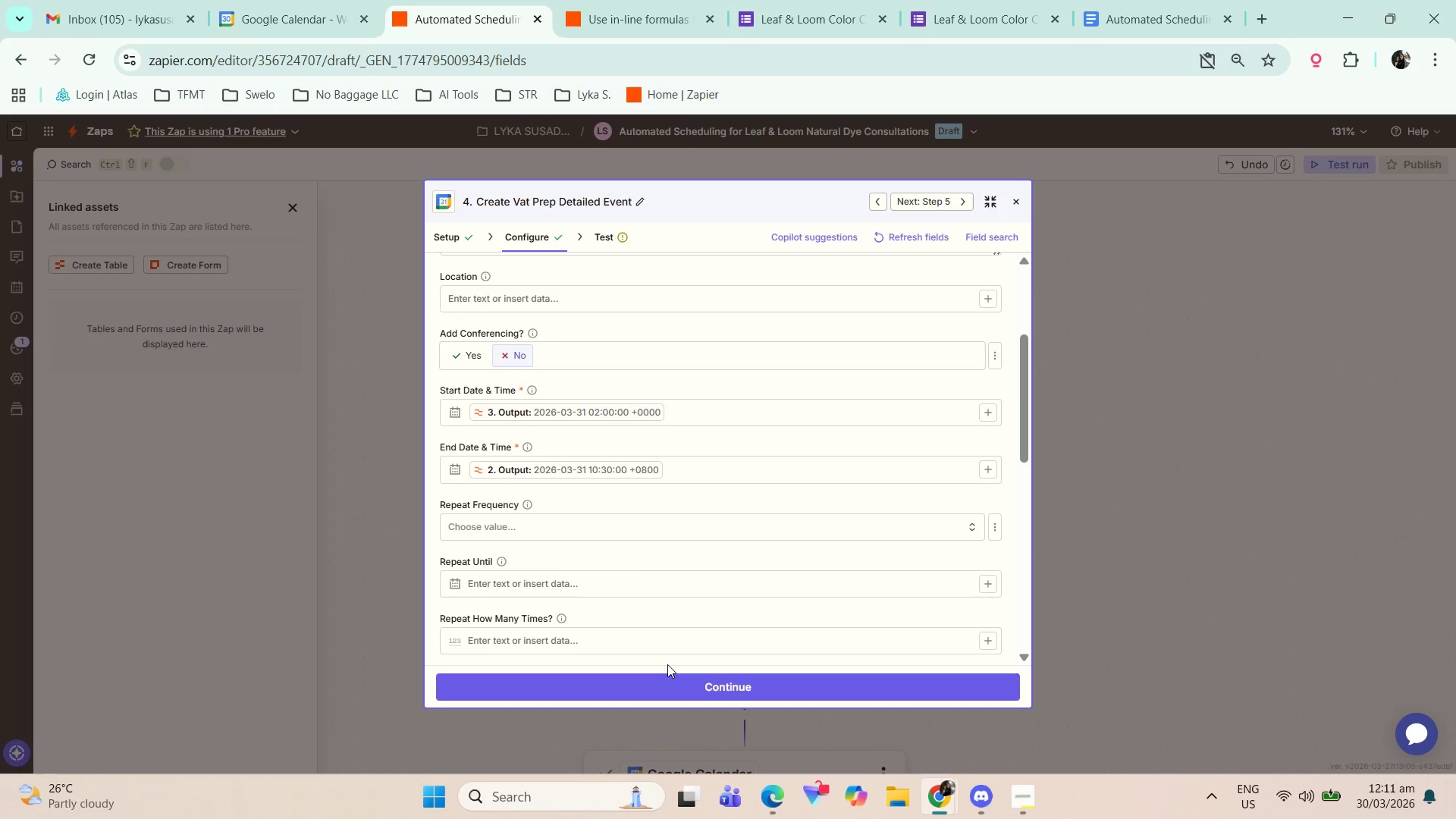 
wait(10.66)
 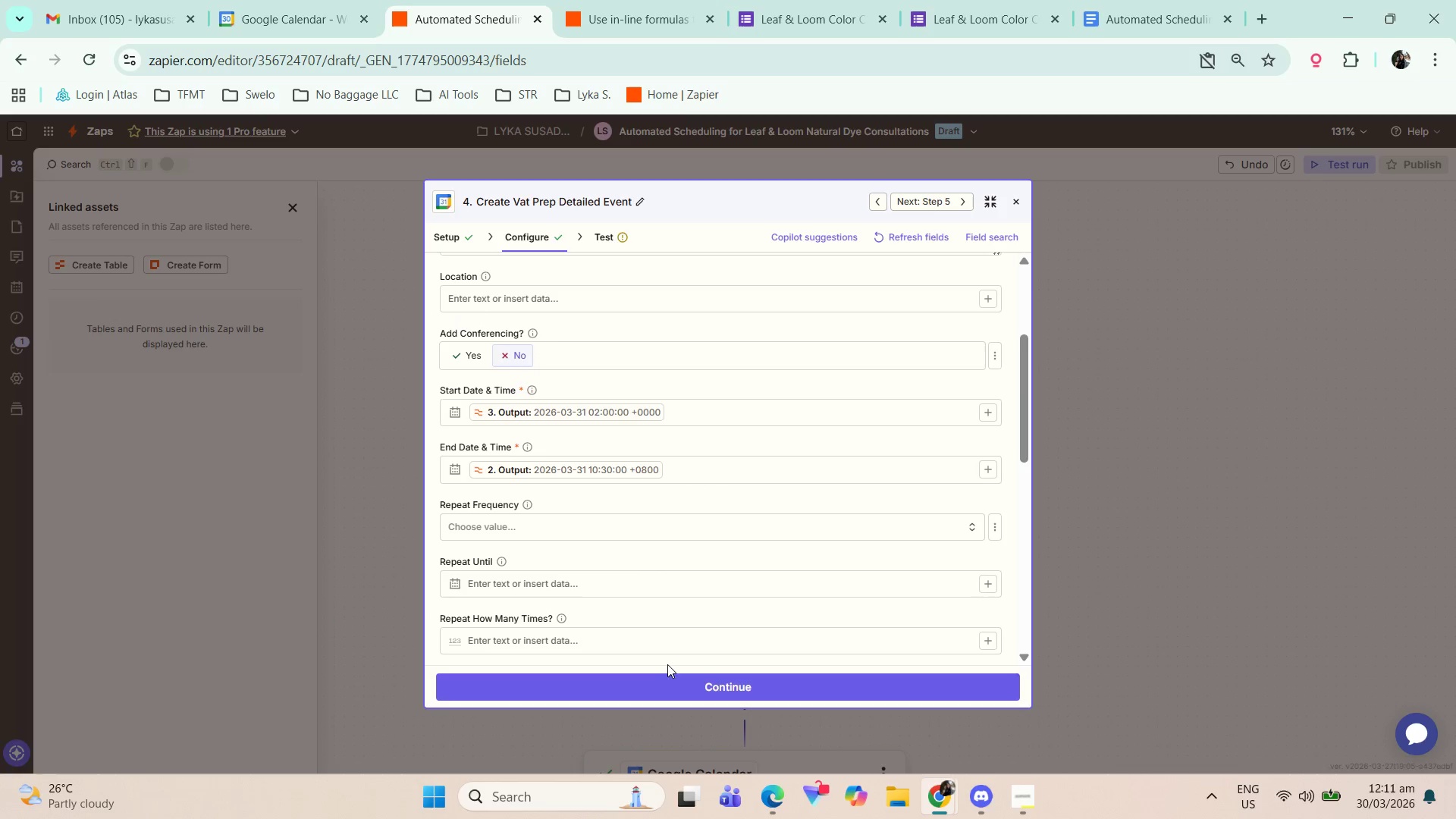 
left_click([1013, 202])
 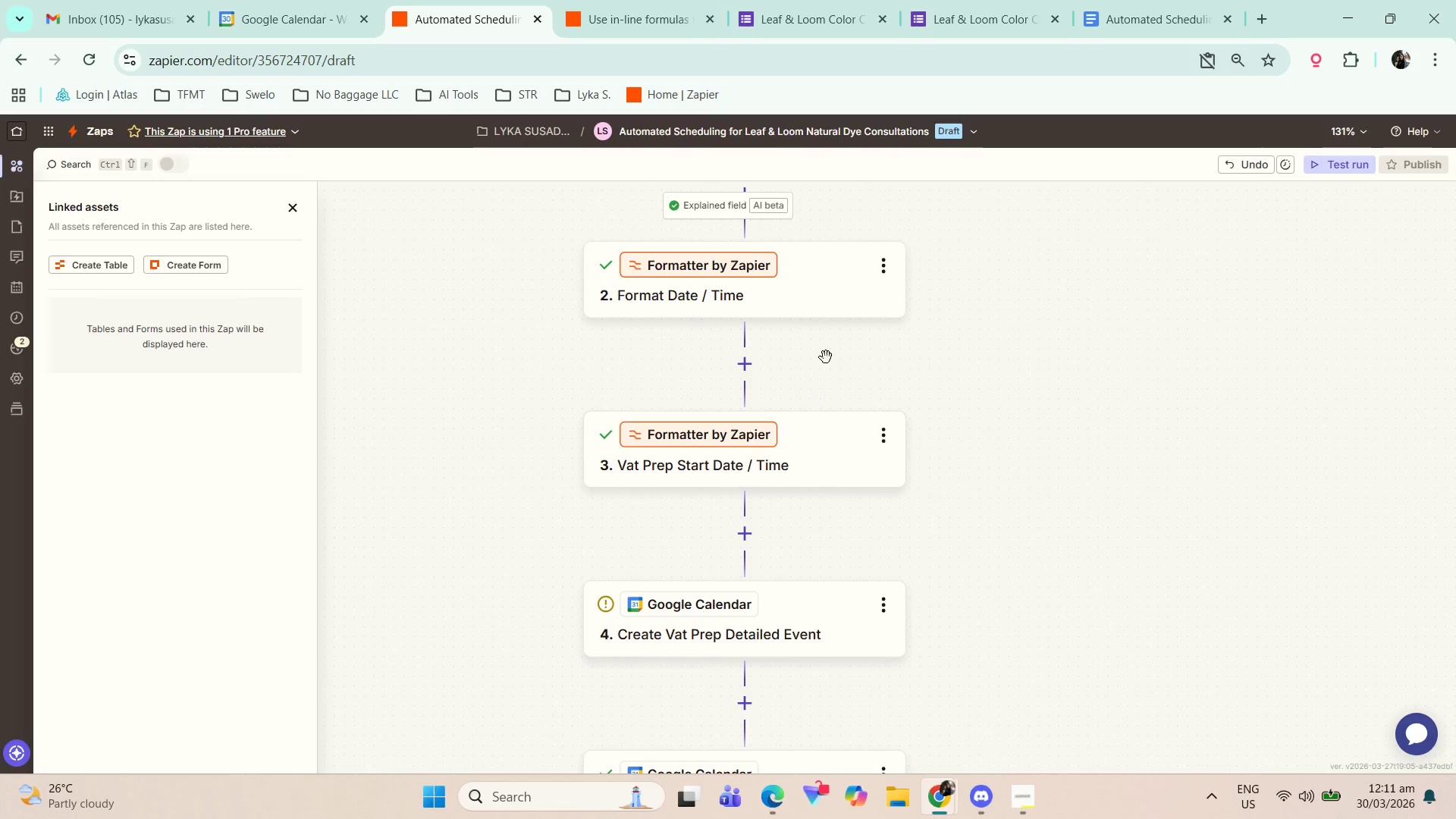 
left_click([834, 305])
 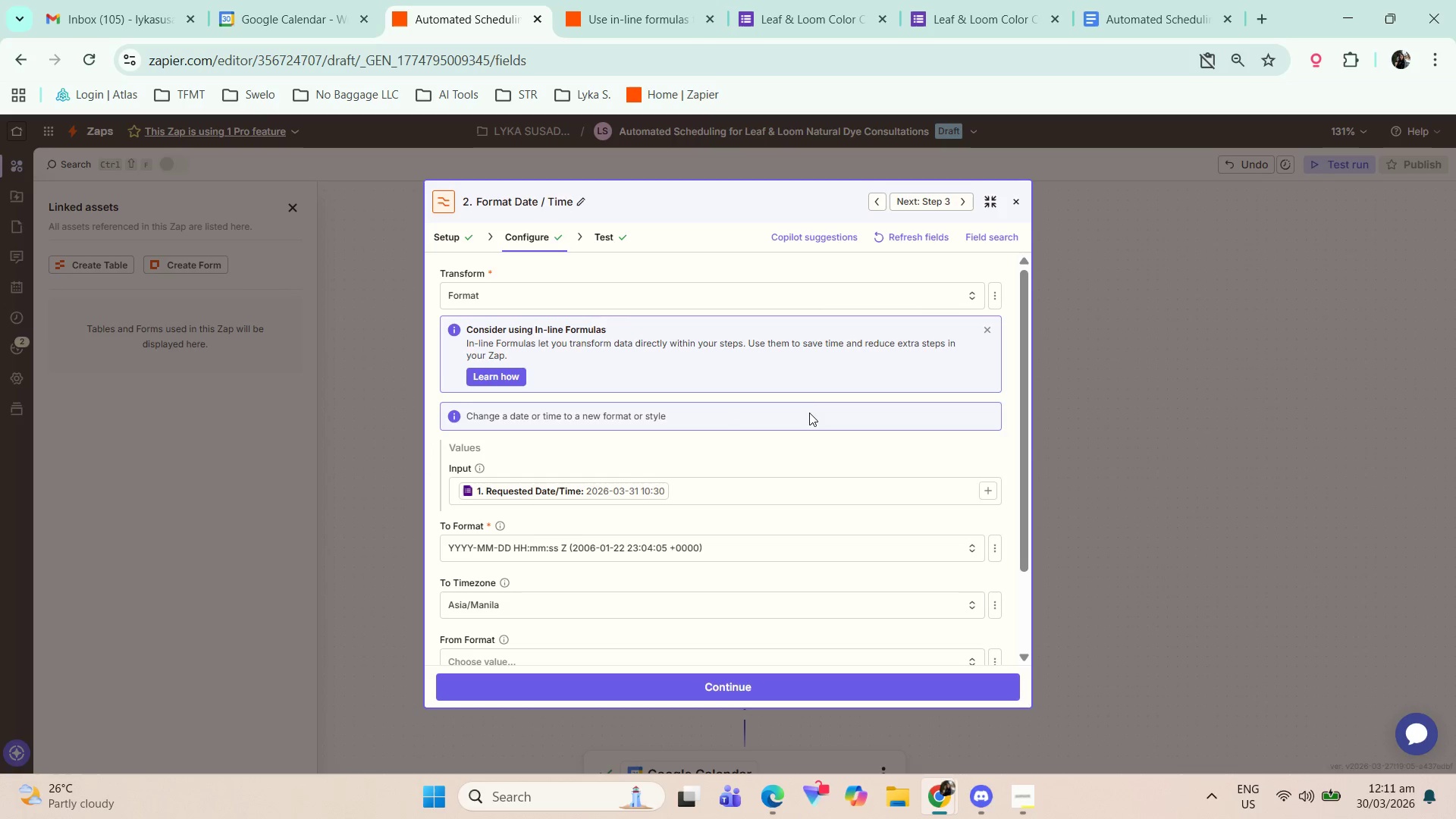 
wait(8.33)
 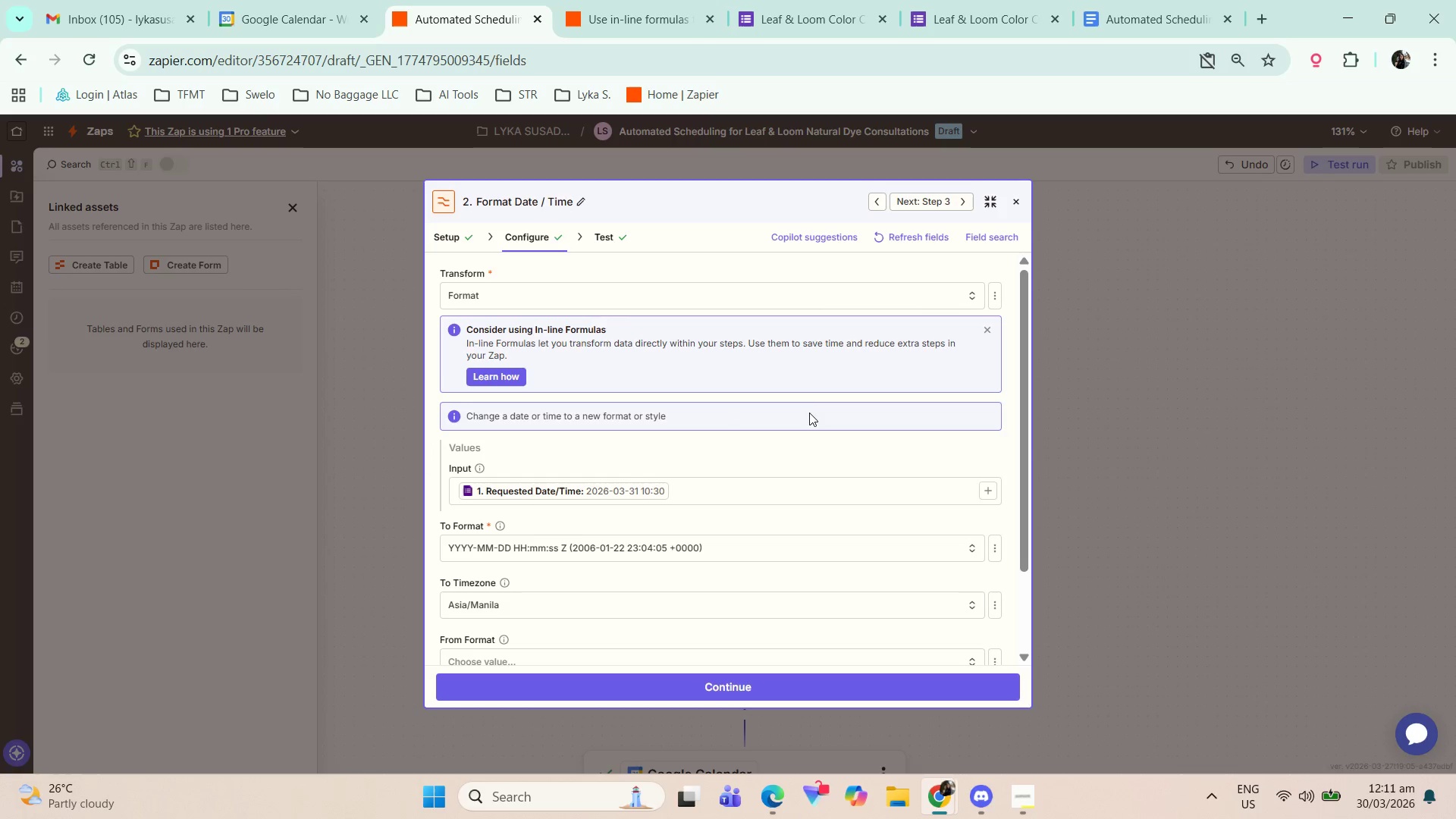 
left_click([1017, 202])
 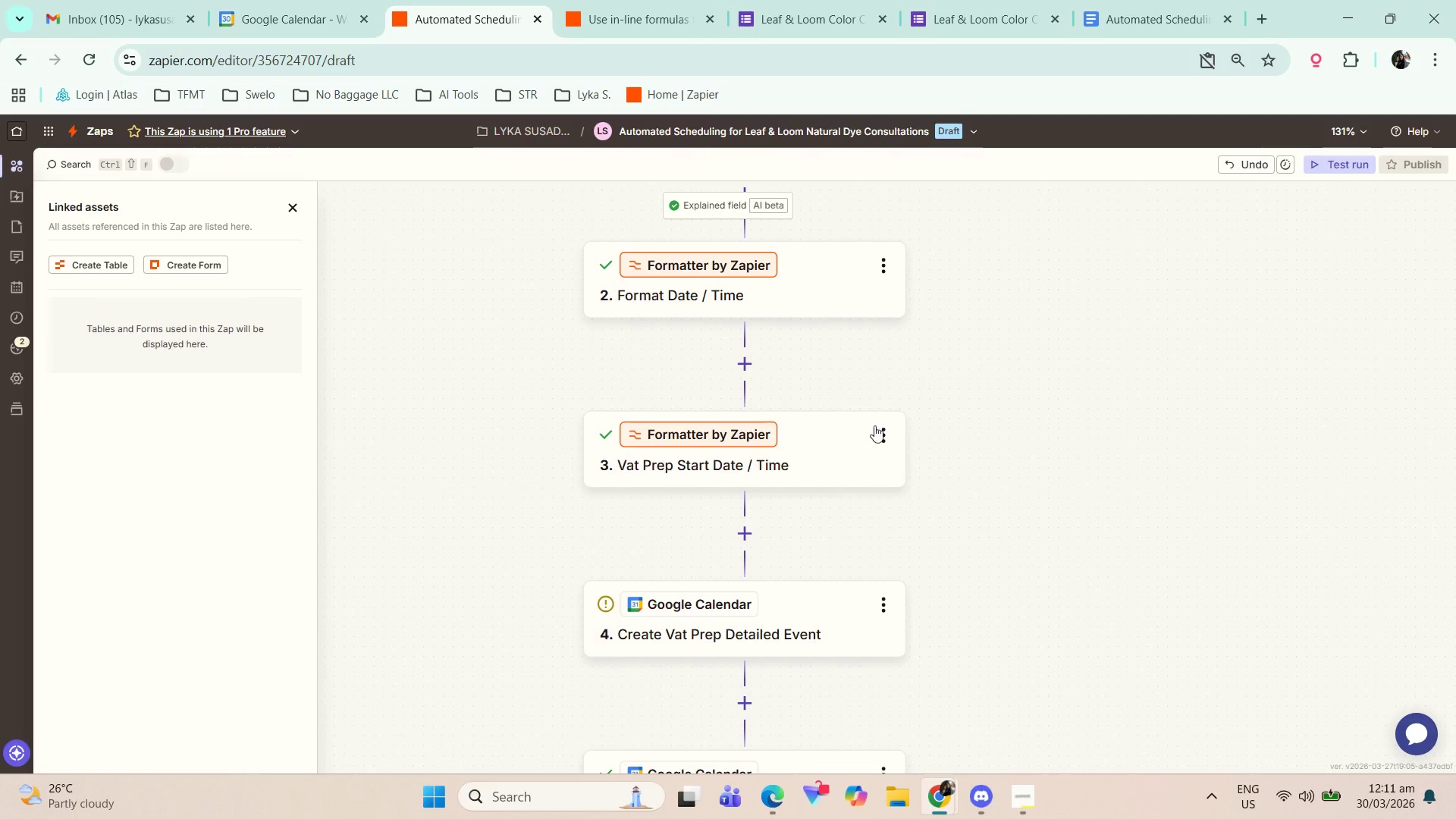 
left_click([849, 453])
 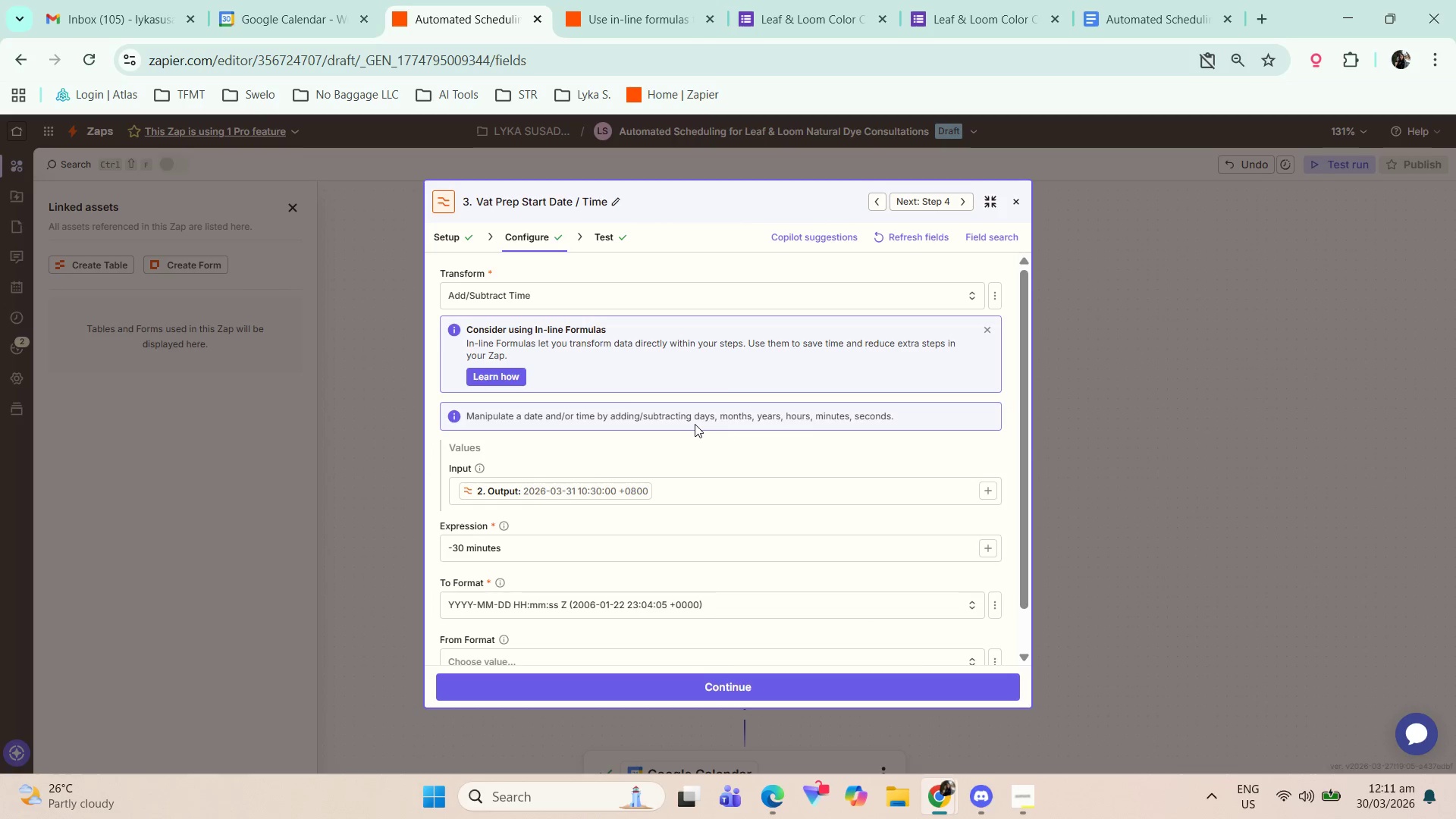 
scroll: coordinate [695, 424], scroll_direction: up, amount: 1.0
 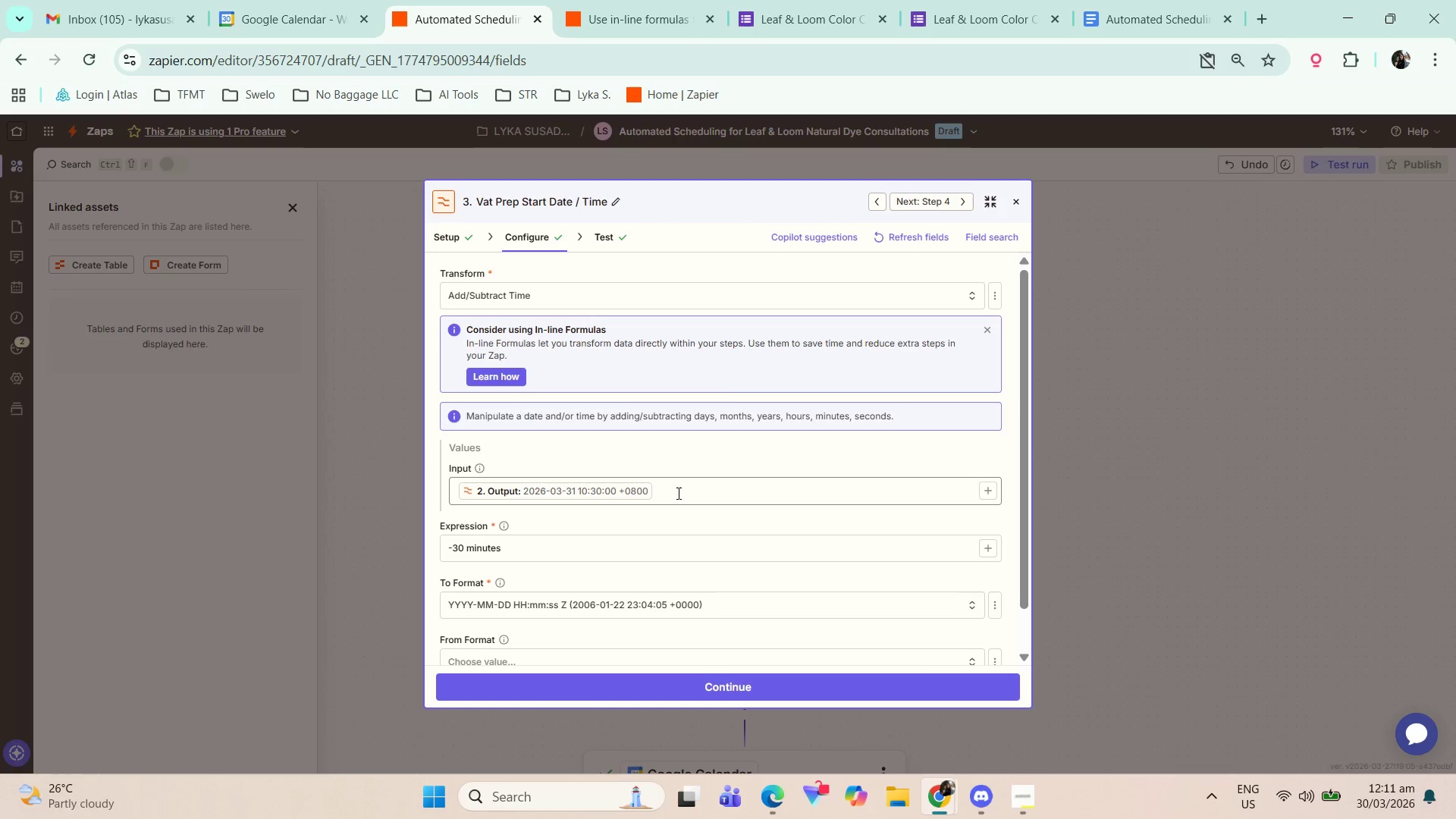 
left_click([685, 490])
 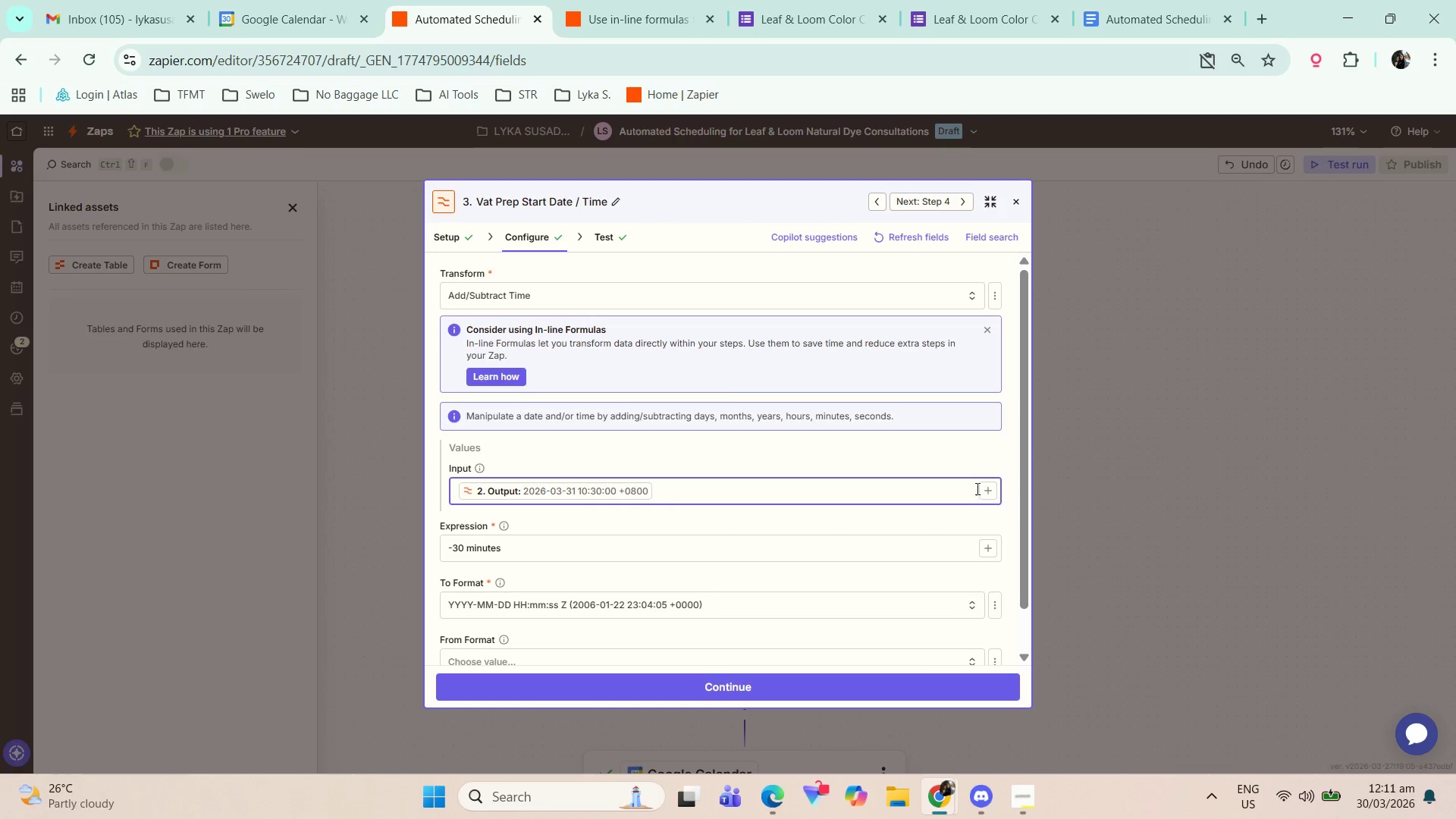 
left_click([991, 489])
 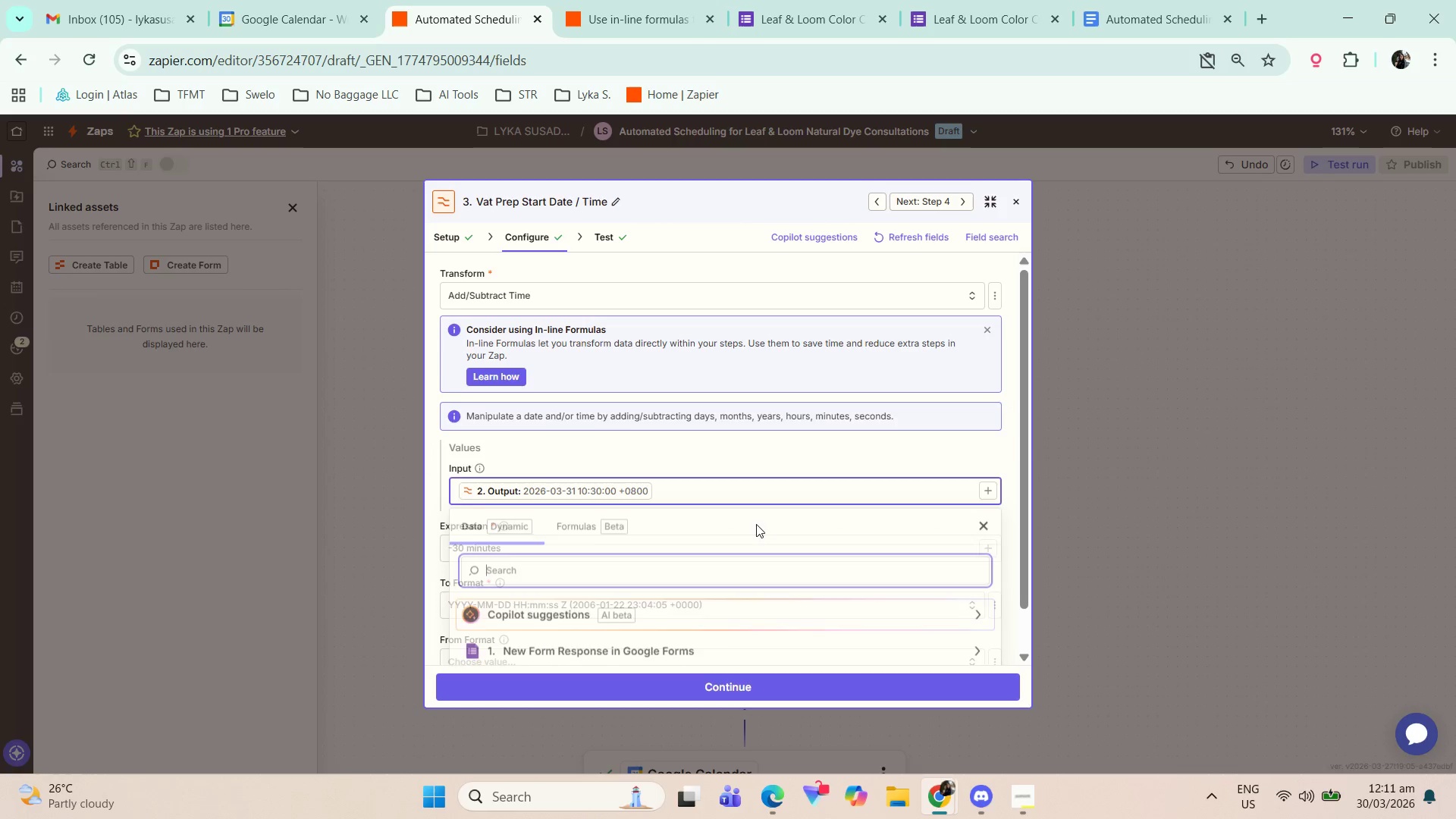 
scroll: coordinate [676, 560], scroll_direction: down, amount: 6.0
 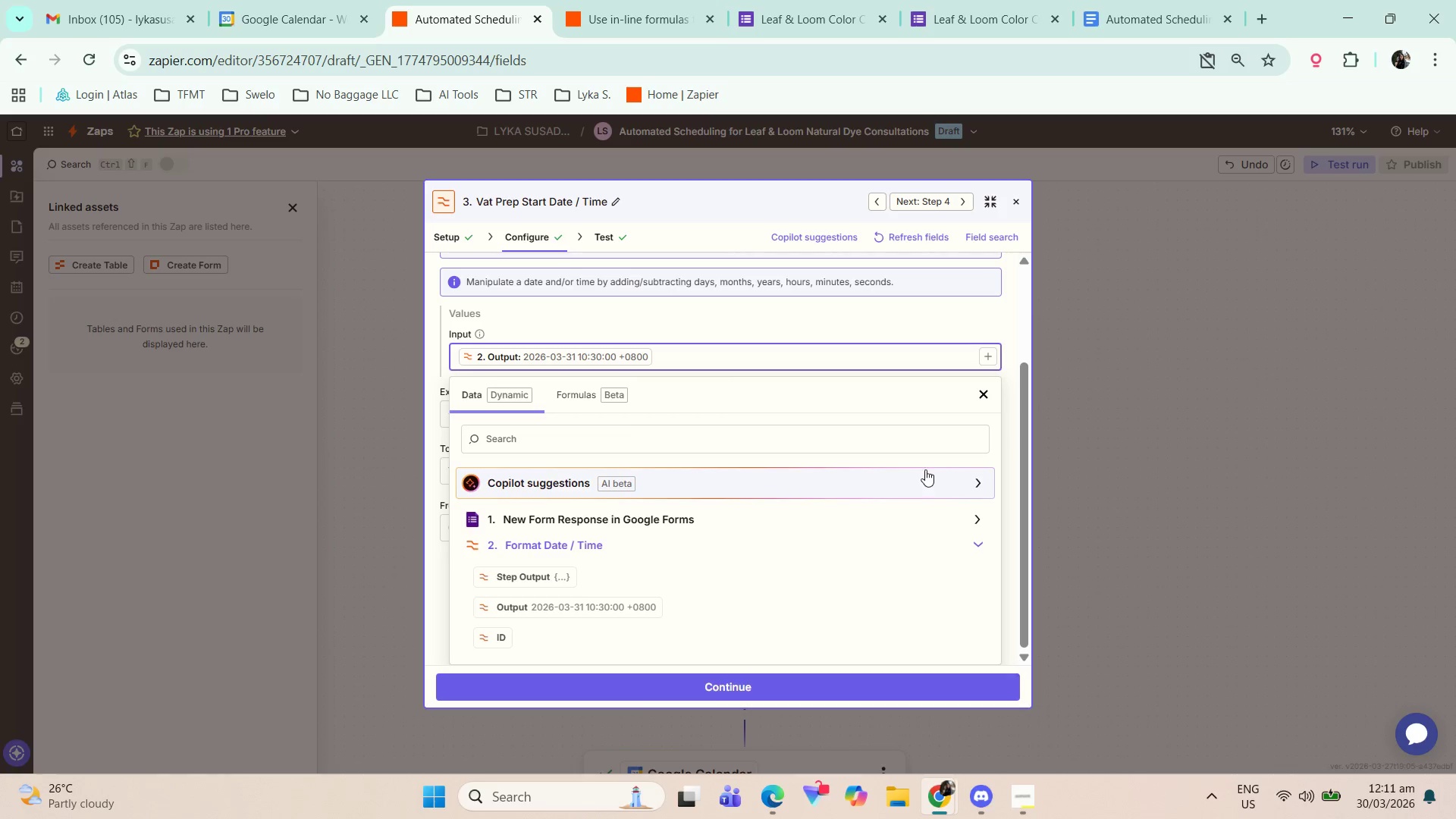 
left_click([1009, 328])
 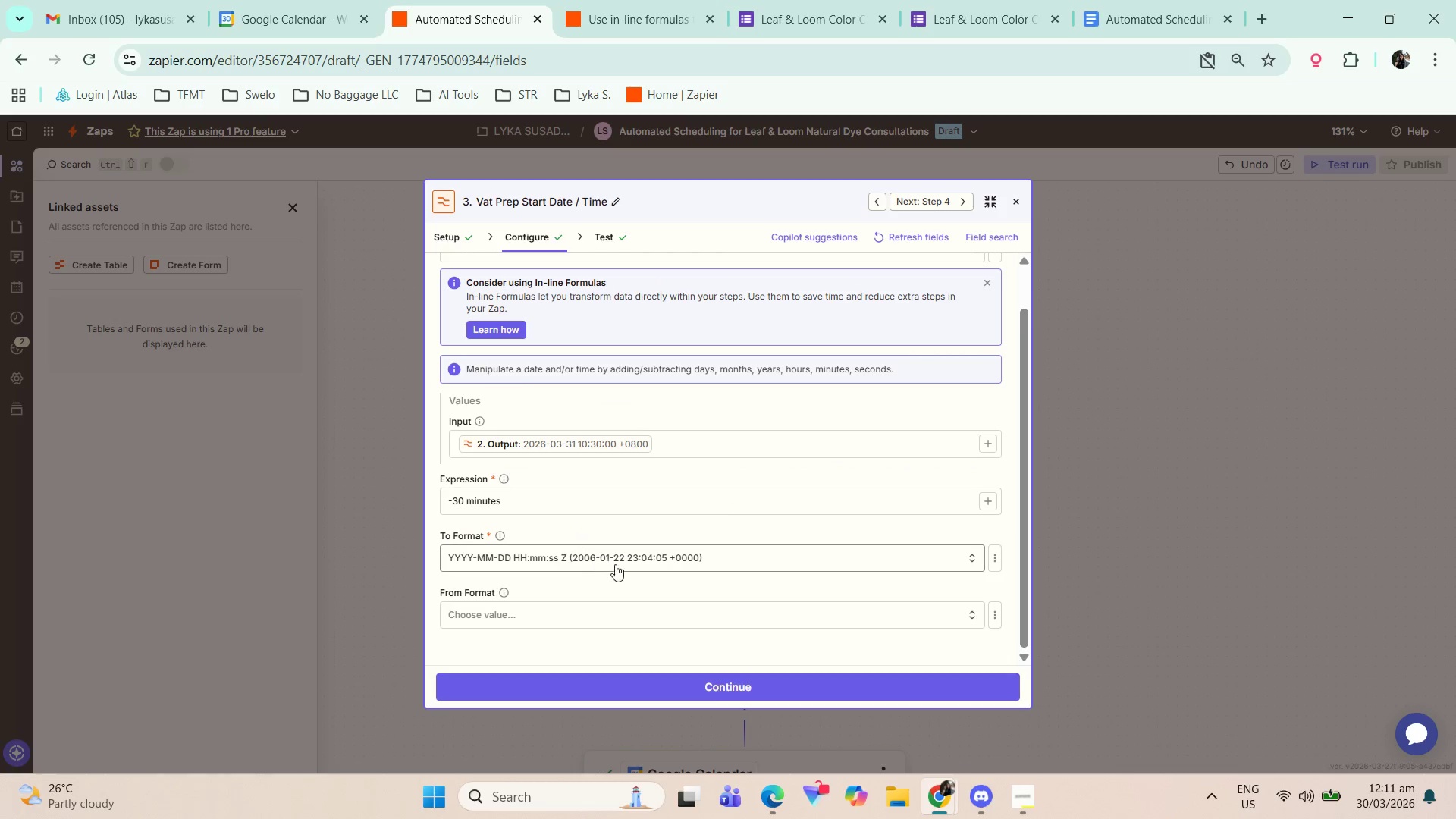 
scroll: coordinate [726, 576], scroll_direction: down, amount: 2.0
 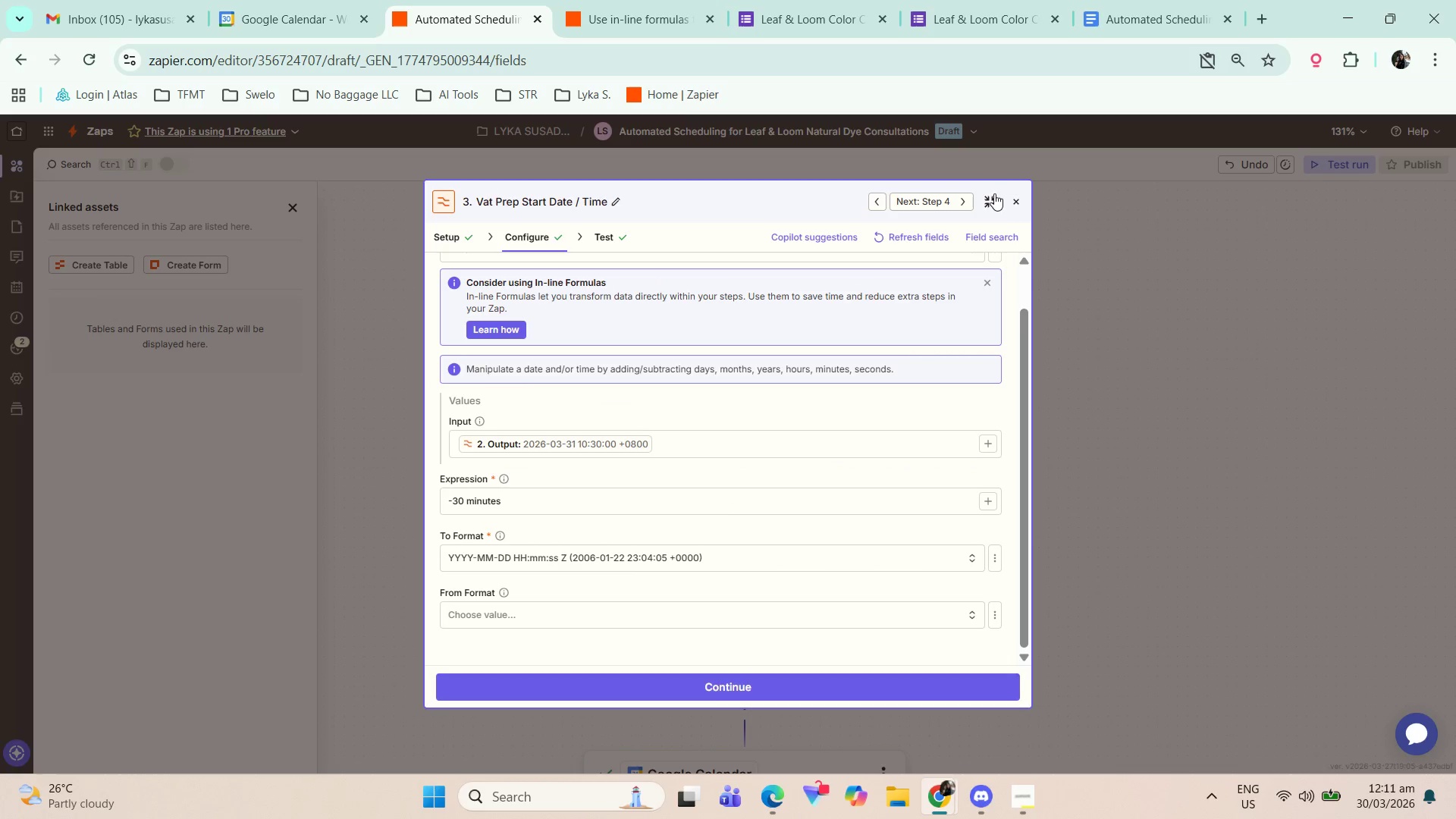 
left_click([1025, 198])
 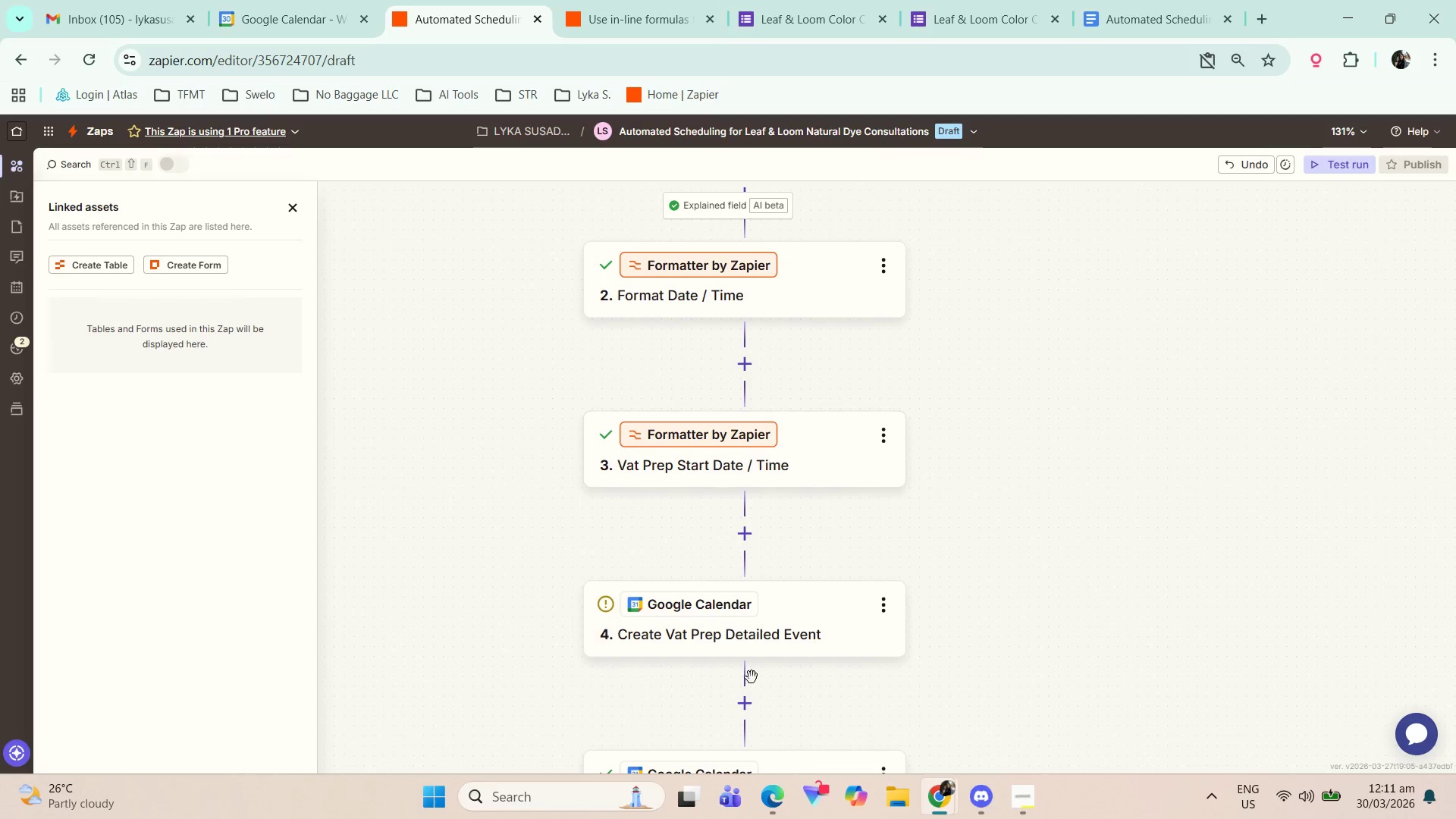 
left_click([799, 618])
 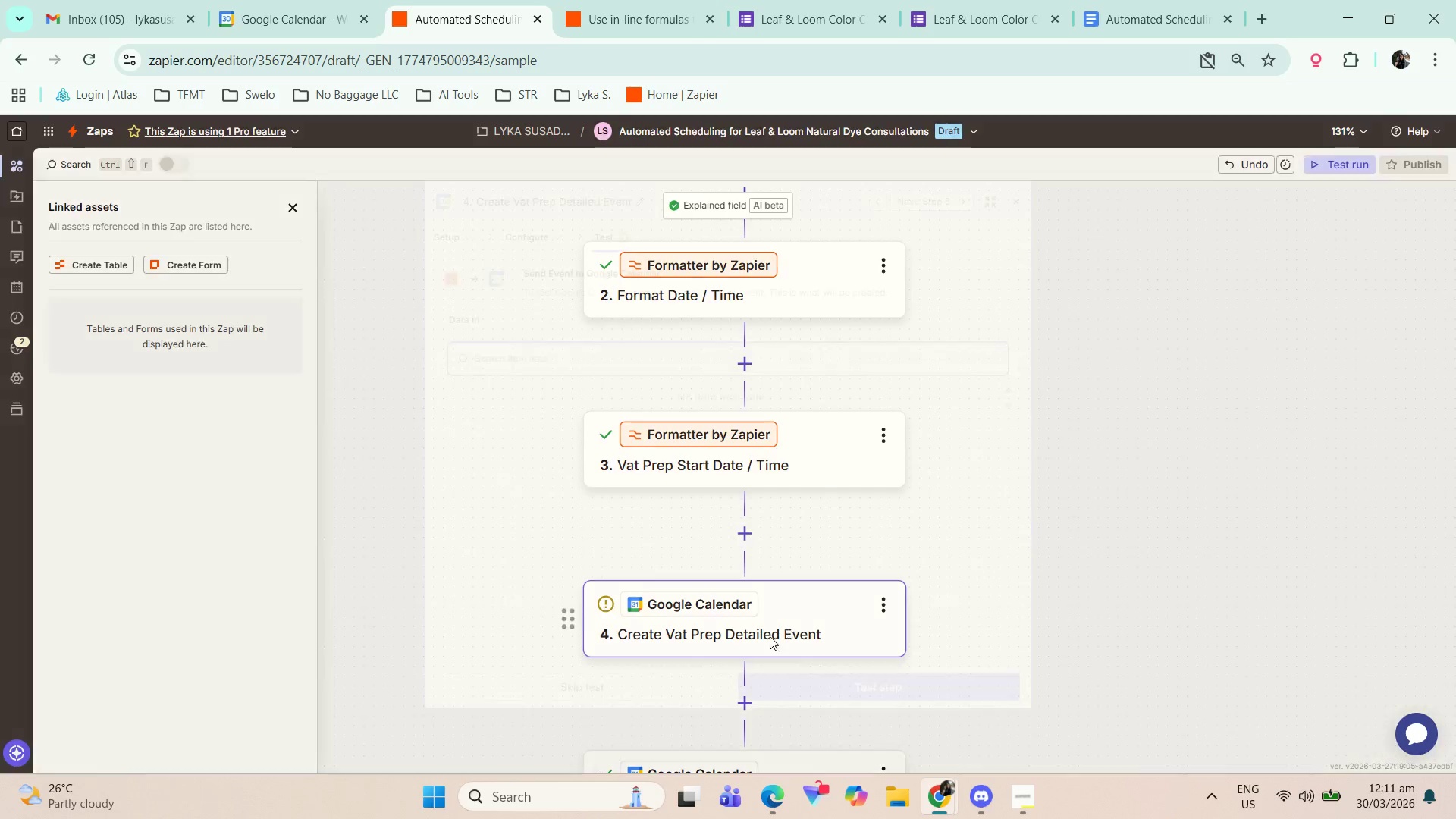 
scroll: coordinate [661, 652], scroll_direction: down, amount: 4.0
 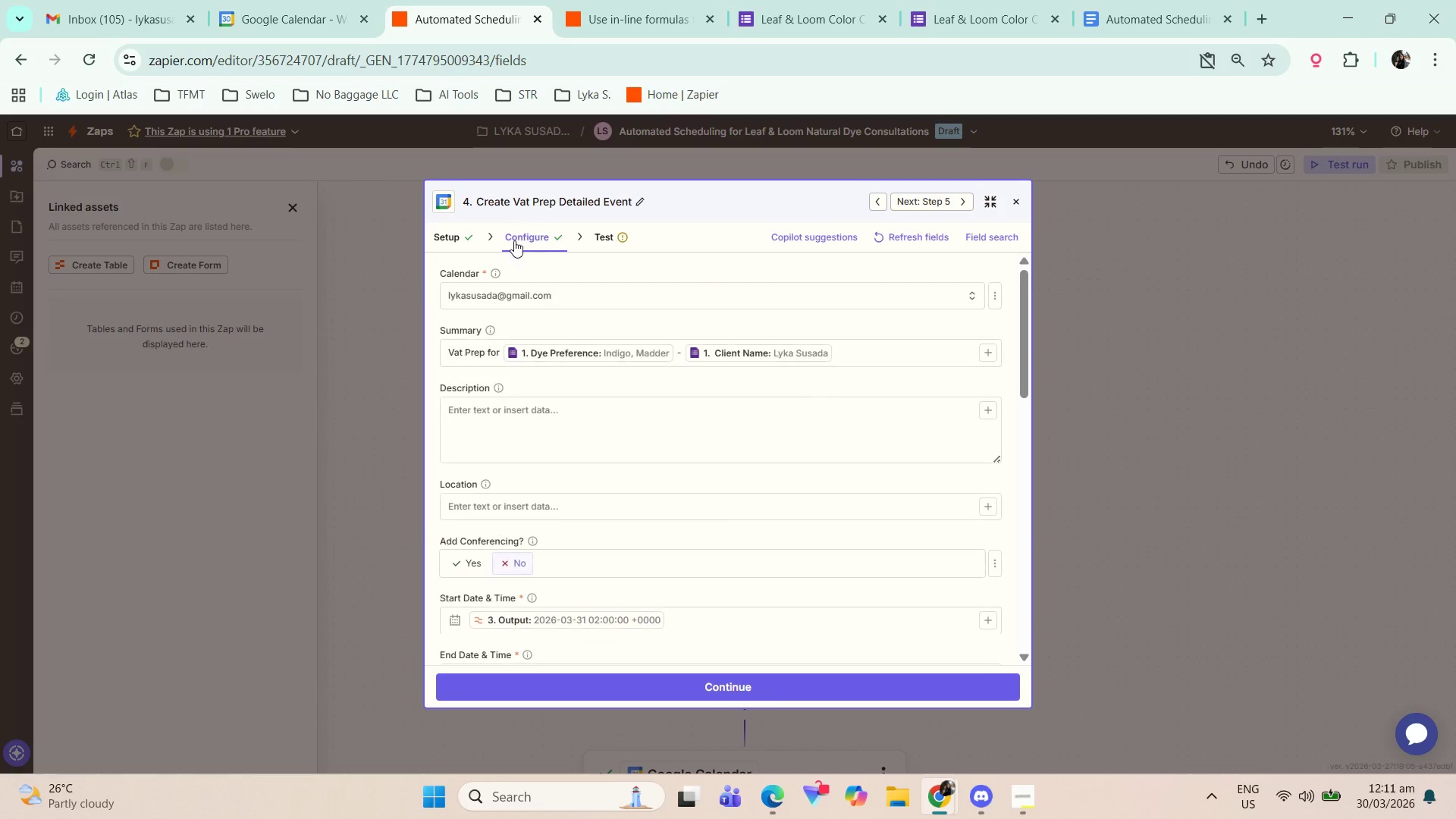 
left_click([337, 0])
 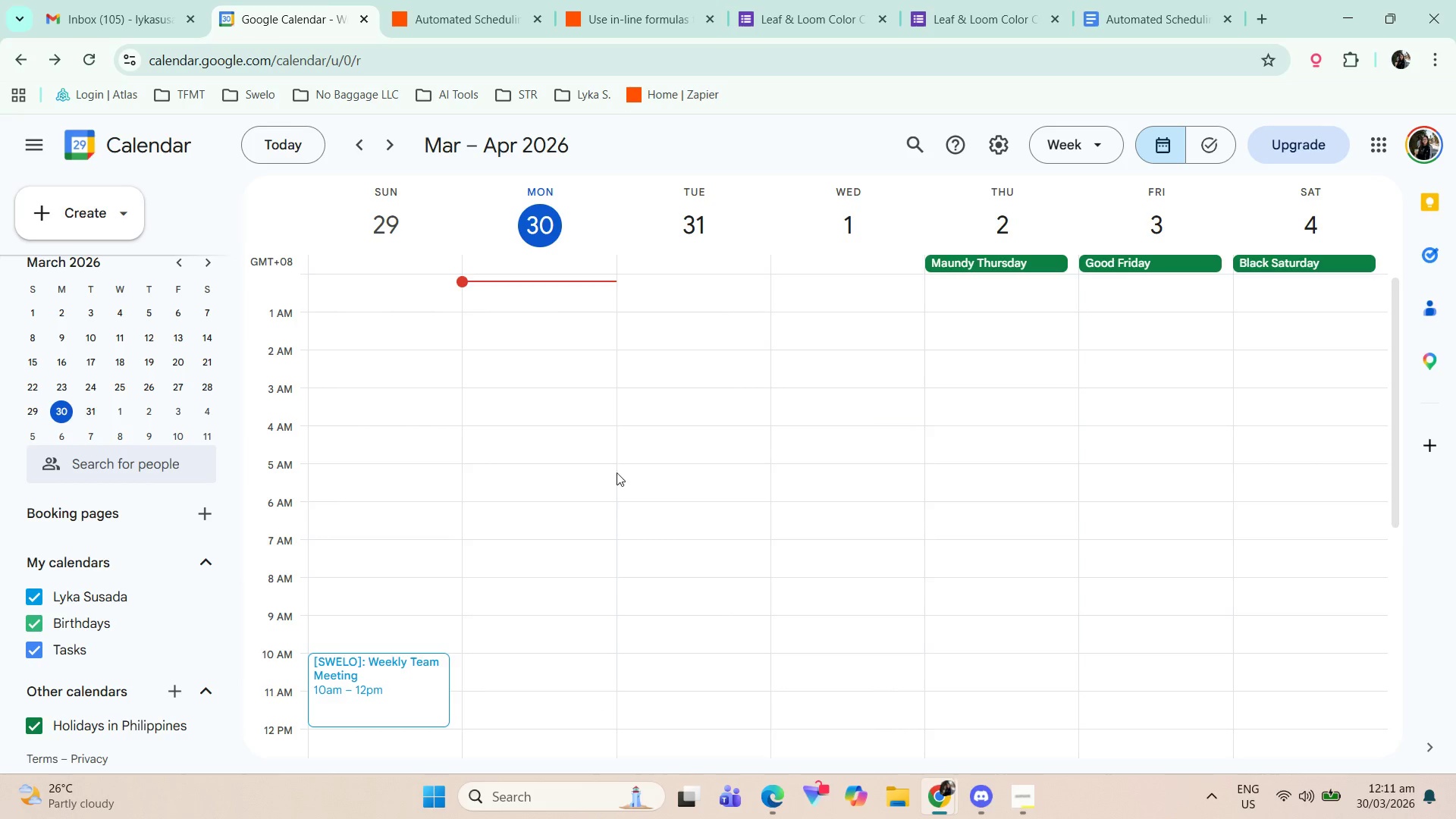 
scroll: coordinate [599, 545], scroll_direction: up, amount: 3.0
 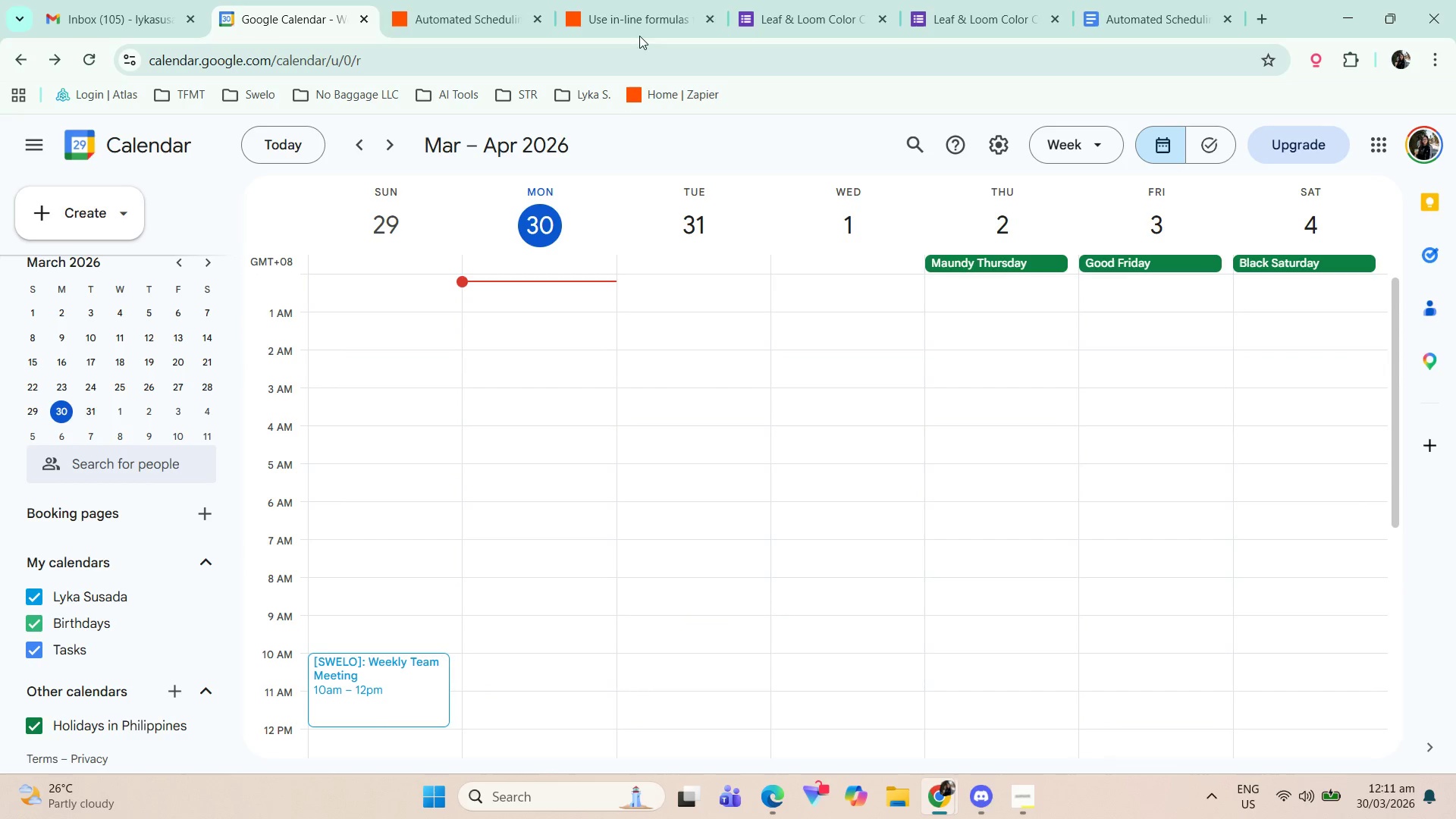 
left_click([479, 0])
 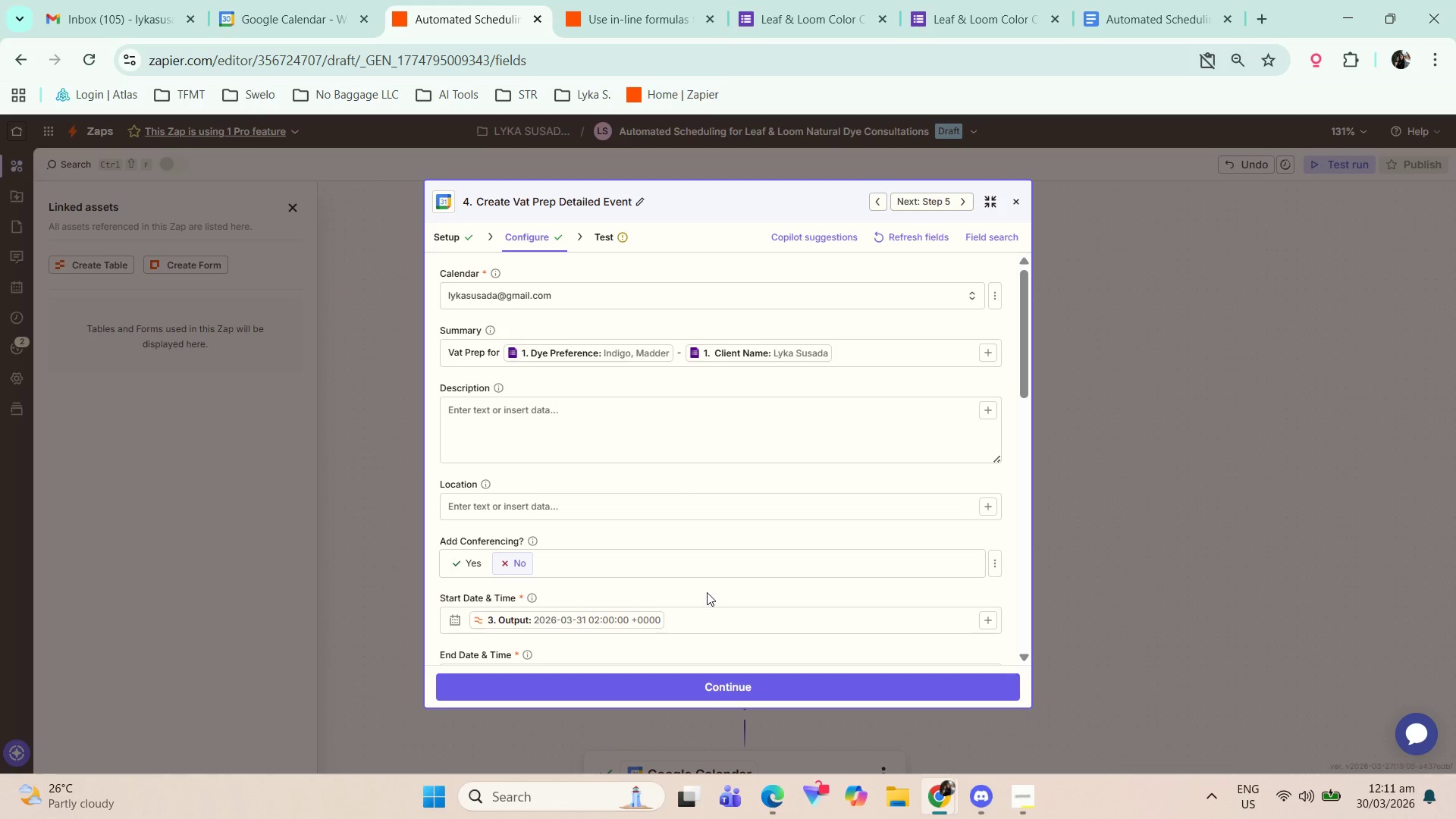 
scroll: coordinate [687, 588], scroll_direction: down, amount: 2.0
 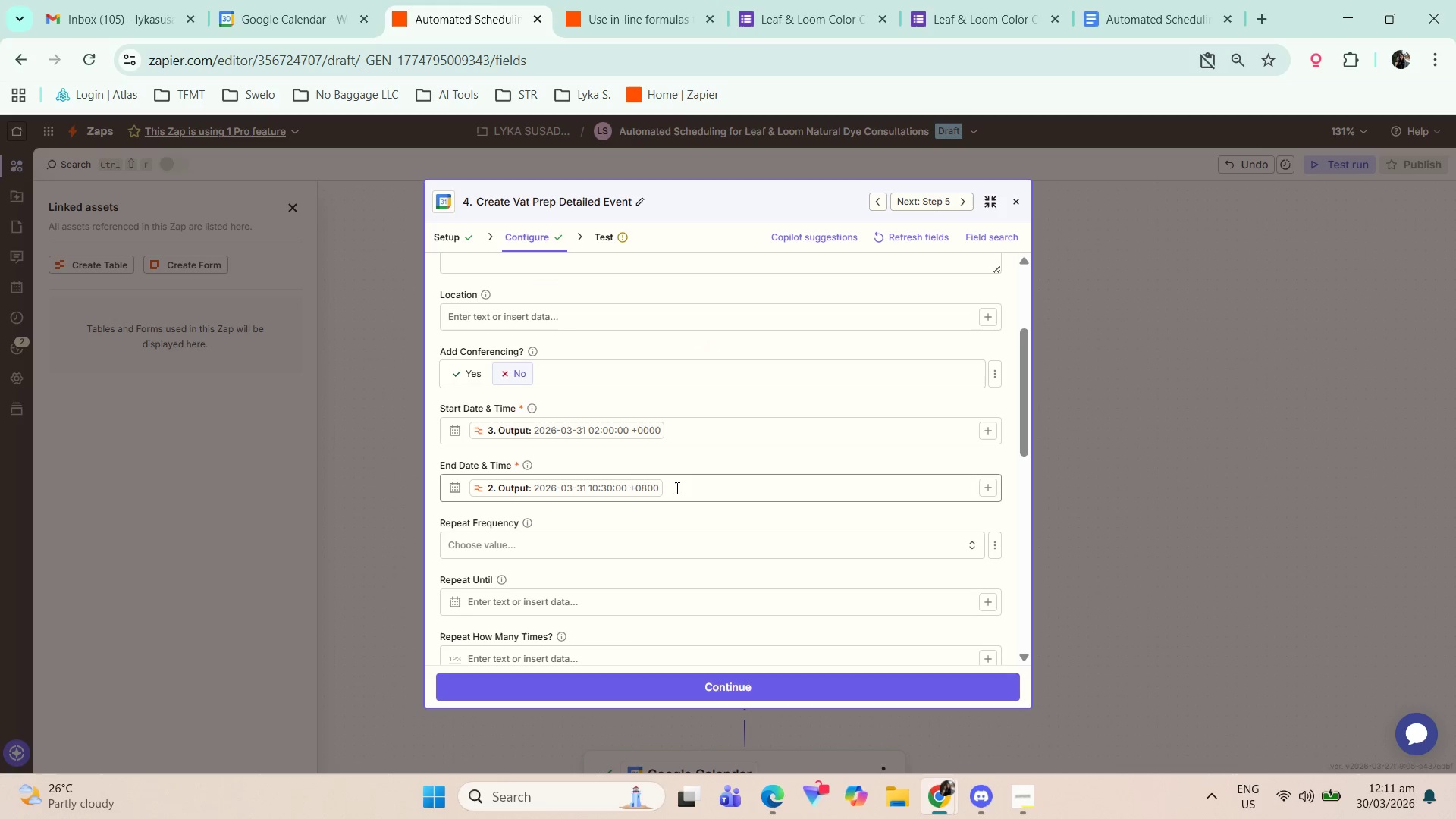 
left_click([986, 491])
 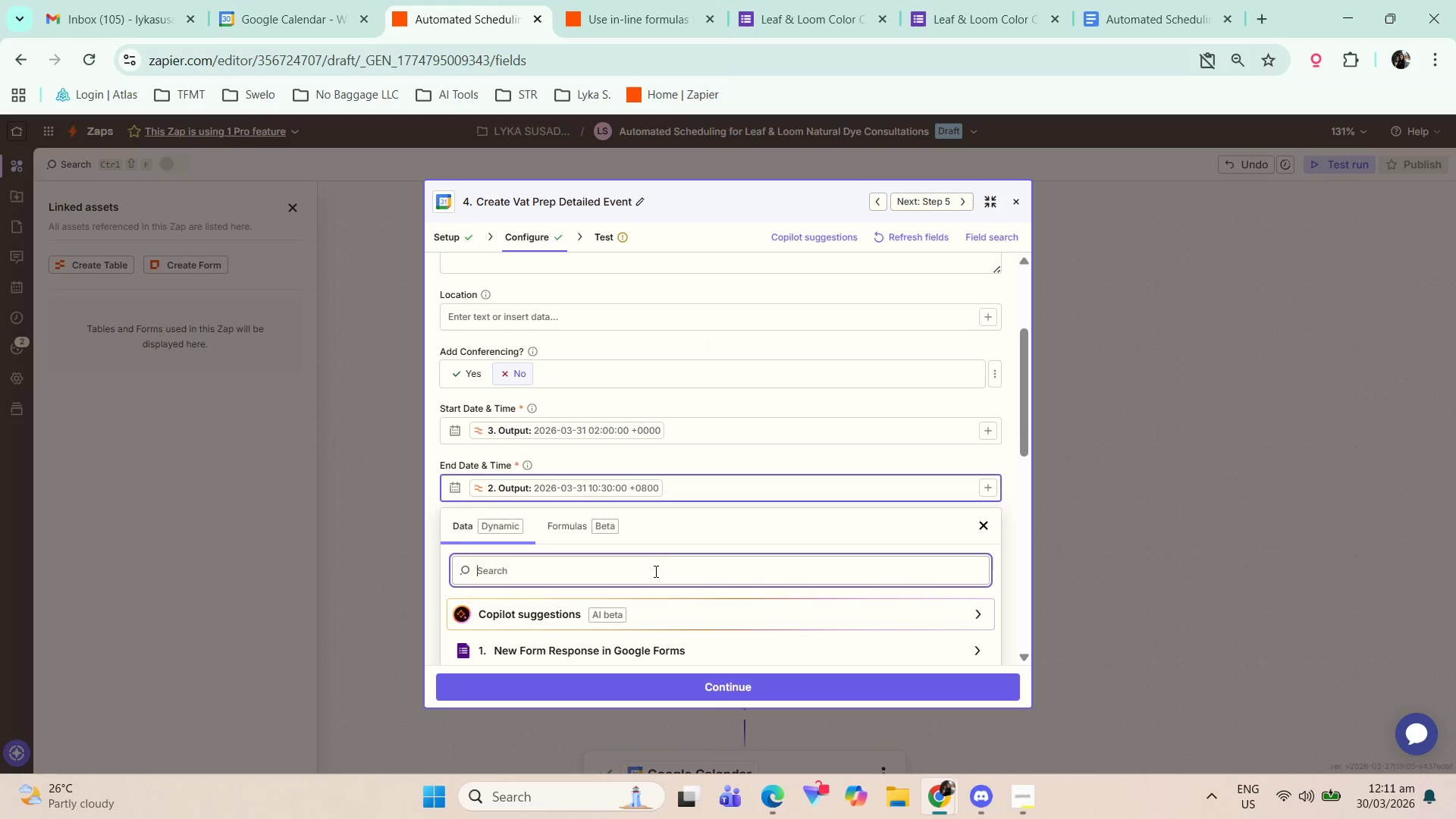 
scroll: coordinate [667, 541], scroll_direction: down, amount: 4.0
 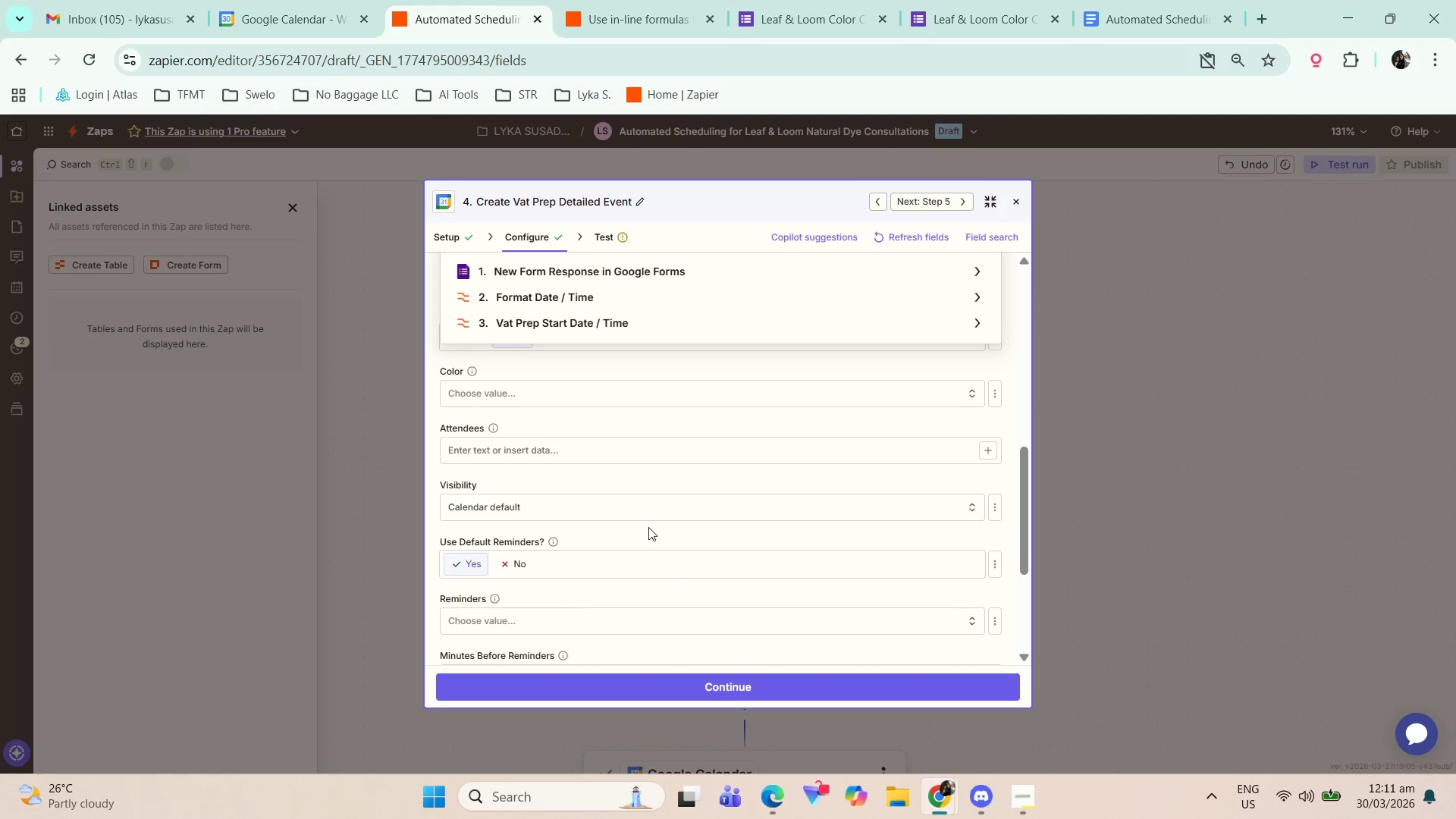 
scroll: coordinate [629, 545], scroll_direction: up, amount: 2.0
 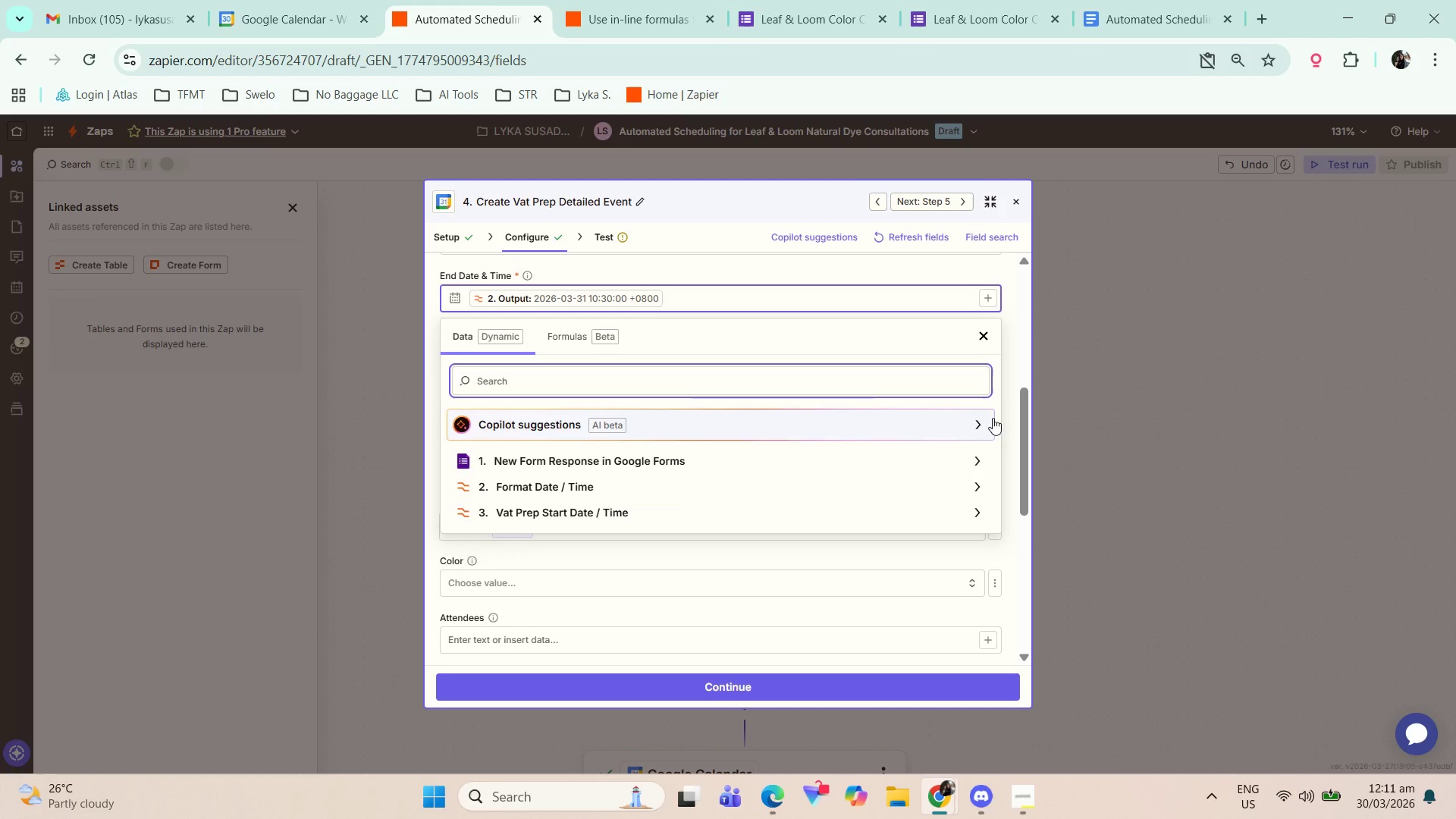 
left_click([1010, 345])
 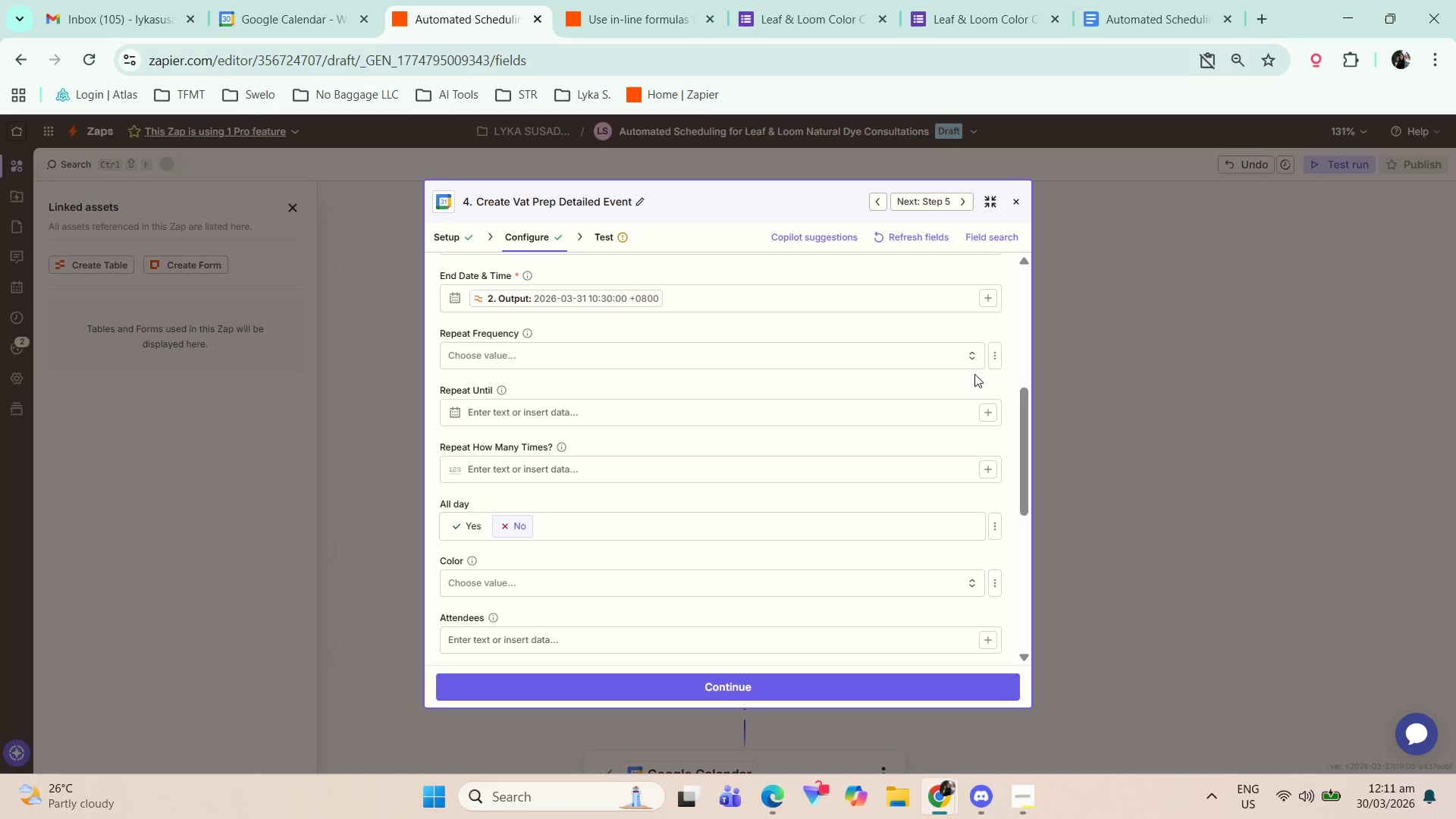 
scroll: coordinate [865, 472], scroll_direction: up, amount: 2.0
 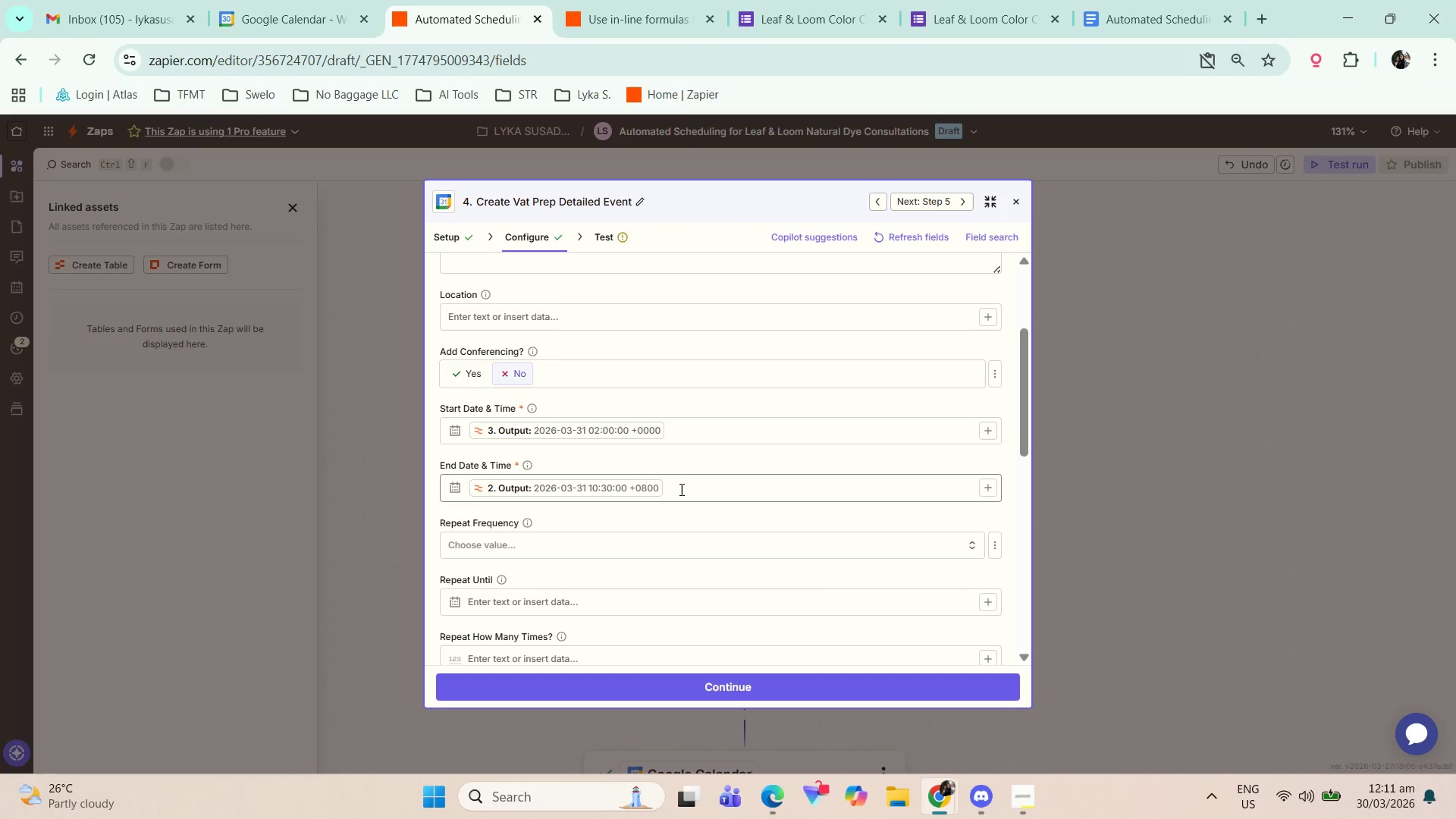 
left_click([712, 689])
 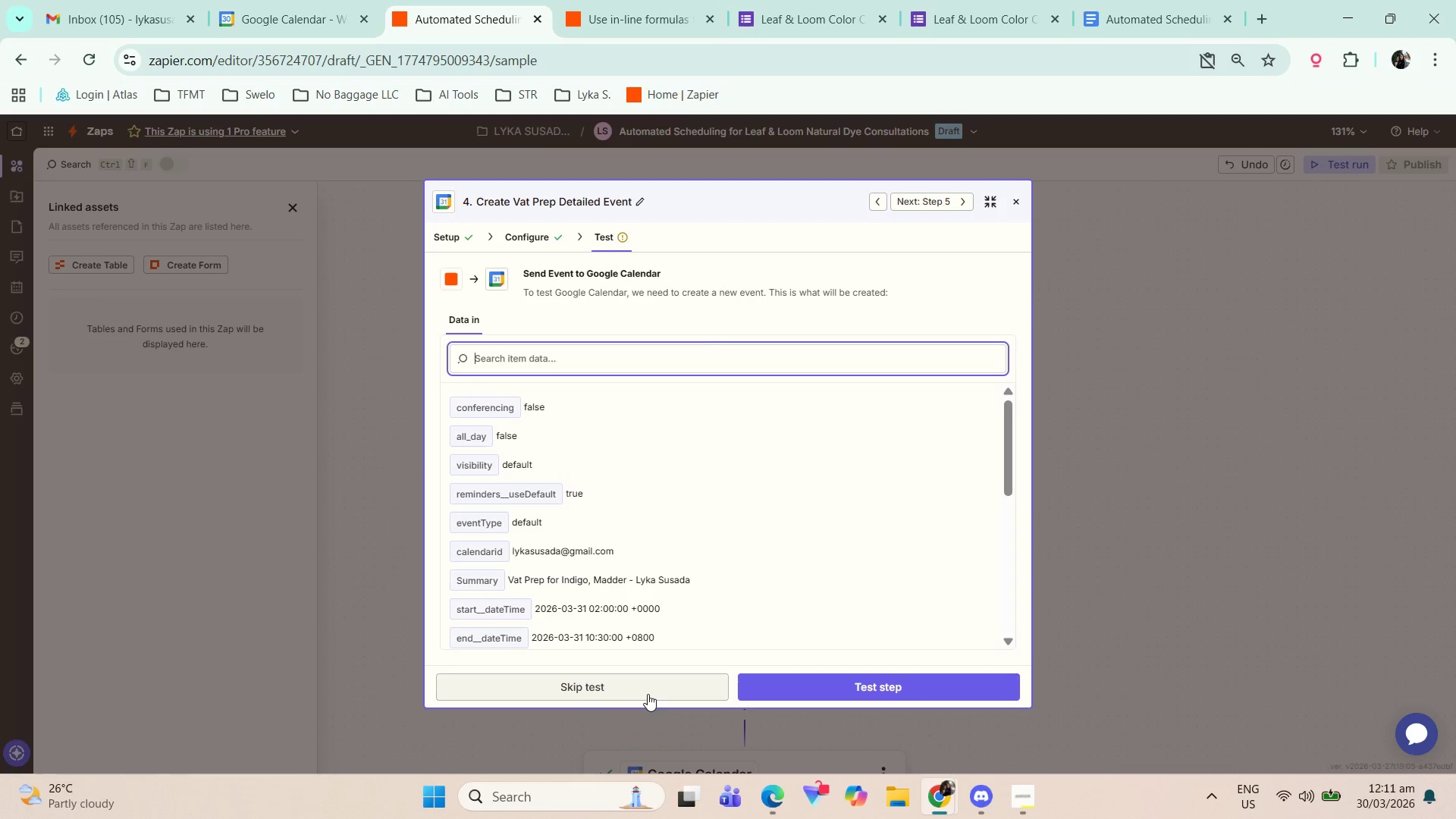 
left_click([842, 688])
 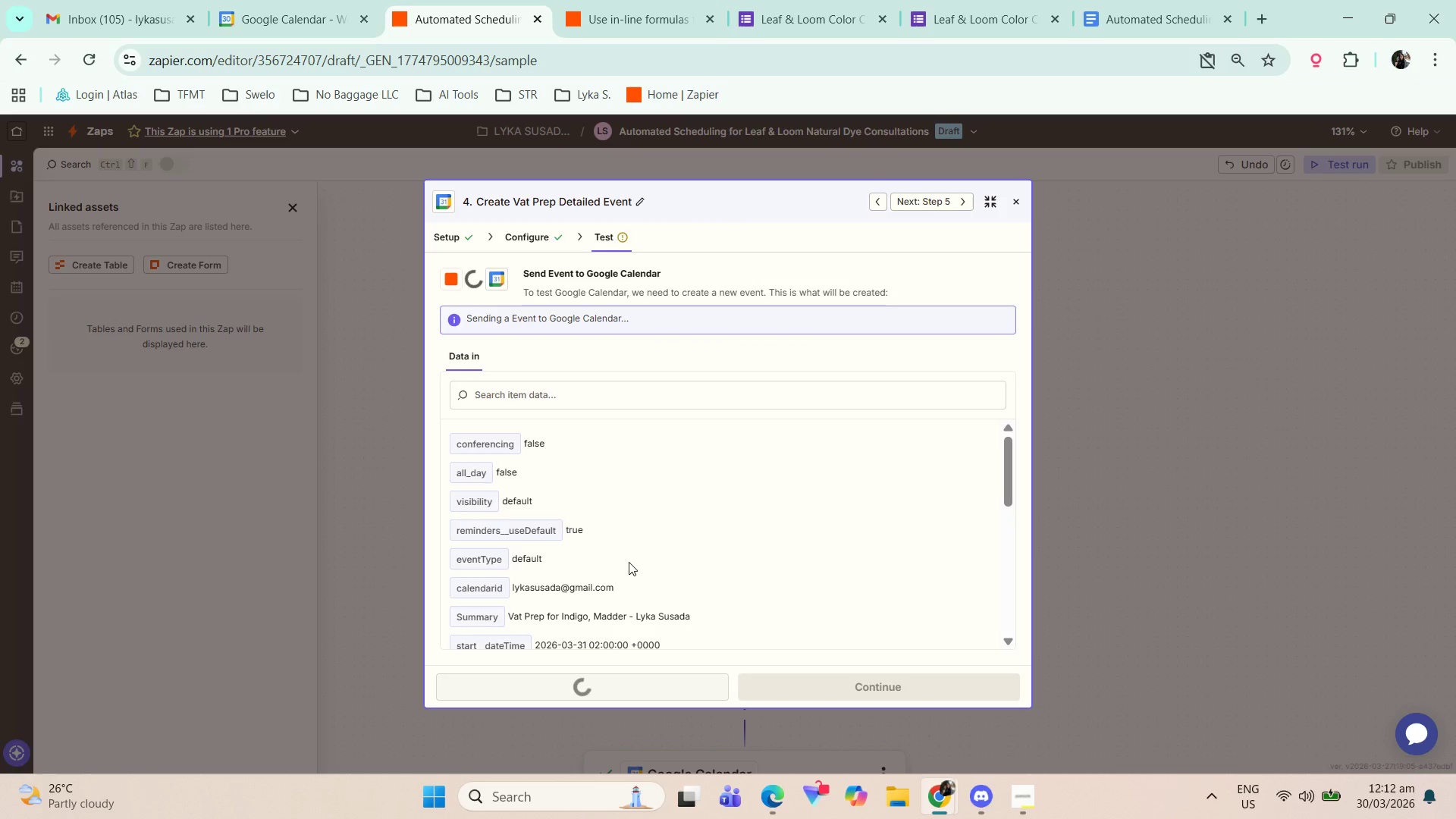 
scroll: coordinate [708, 532], scroll_direction: down, amount: 9.0
 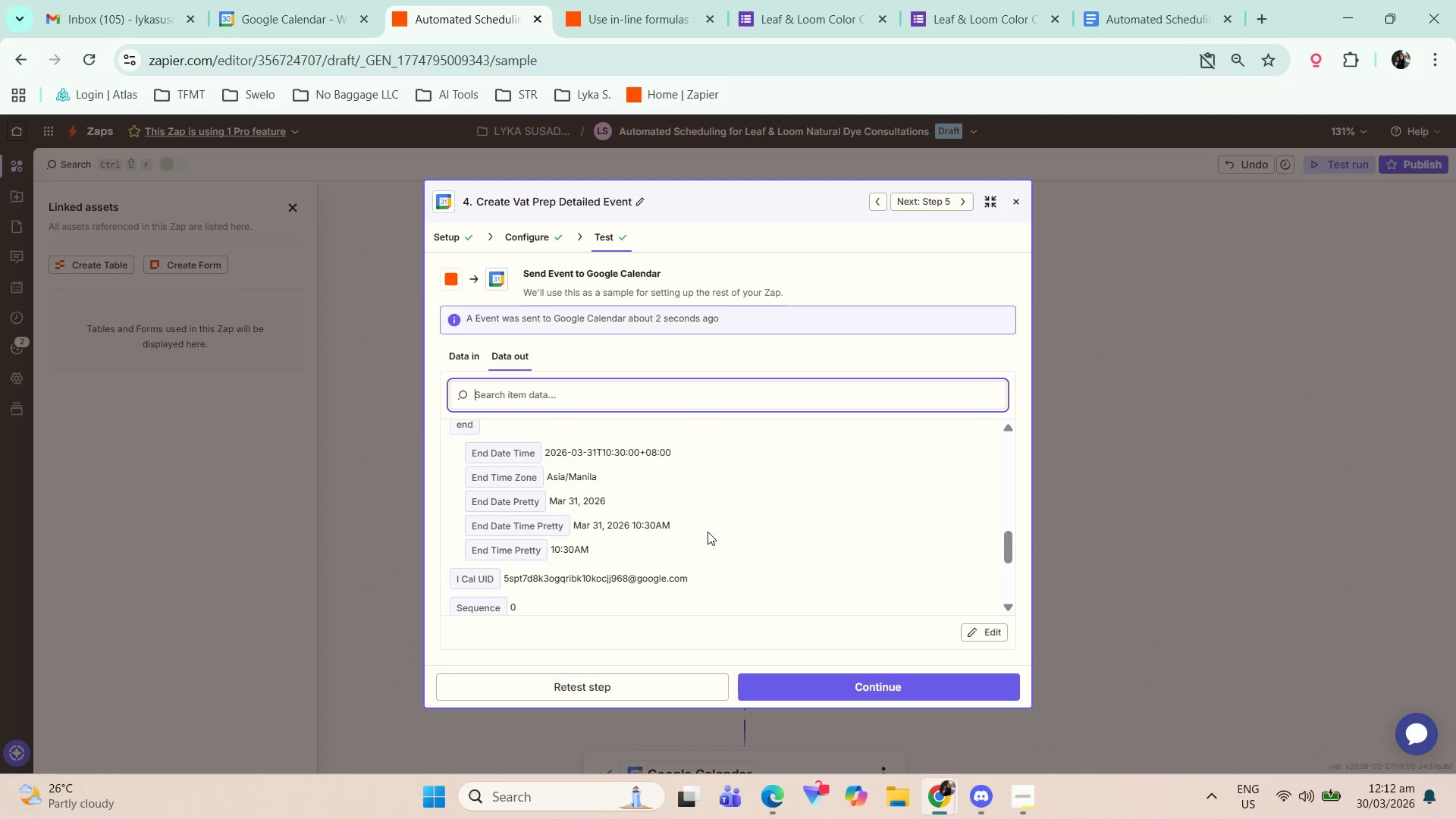 
scroll: coordinate [708, 532], scroll_direction: up, amount: 2.0
 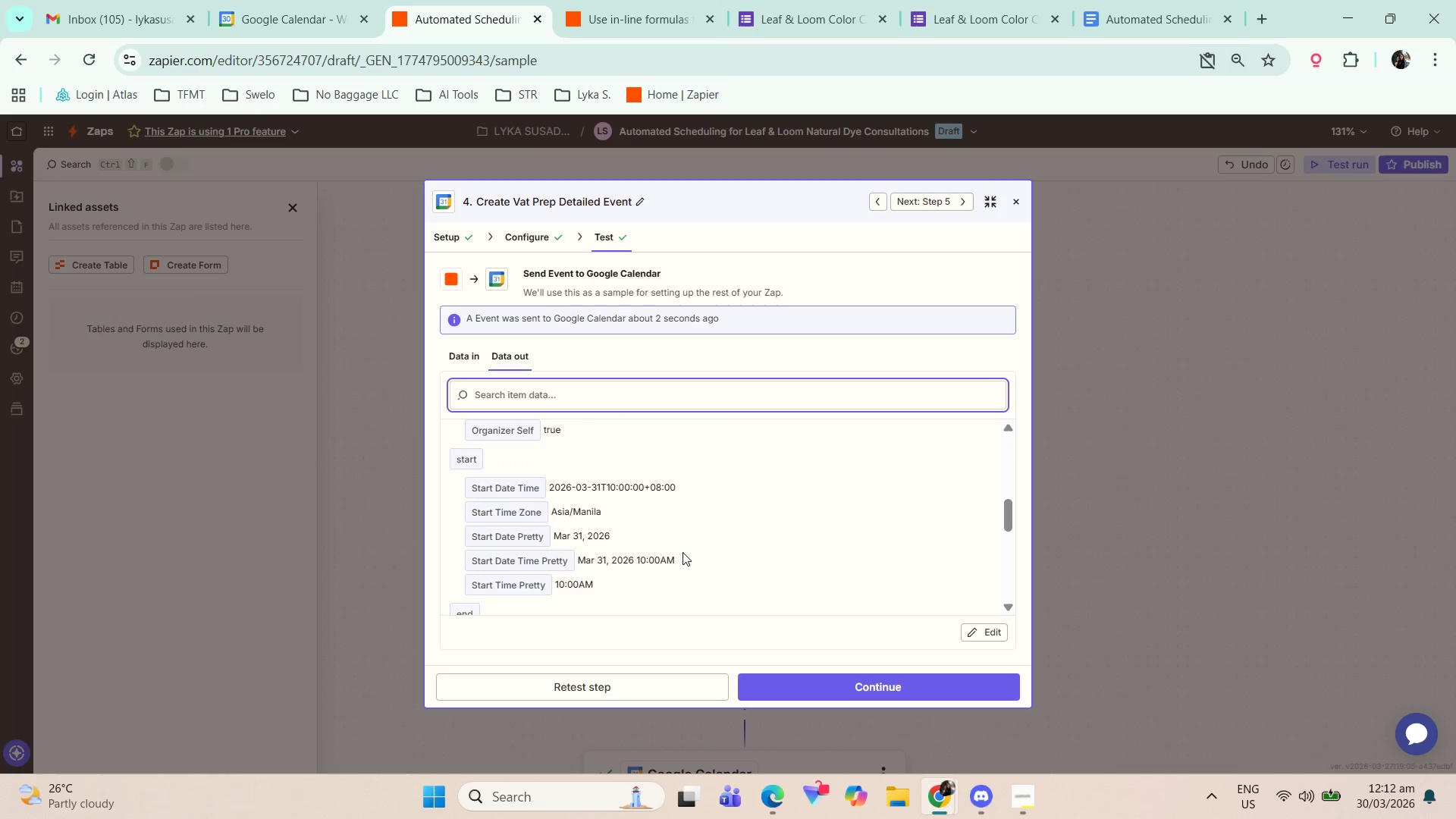 
scroll: coordinate [682, 555], scroll_direction: down, amount: 2.0
 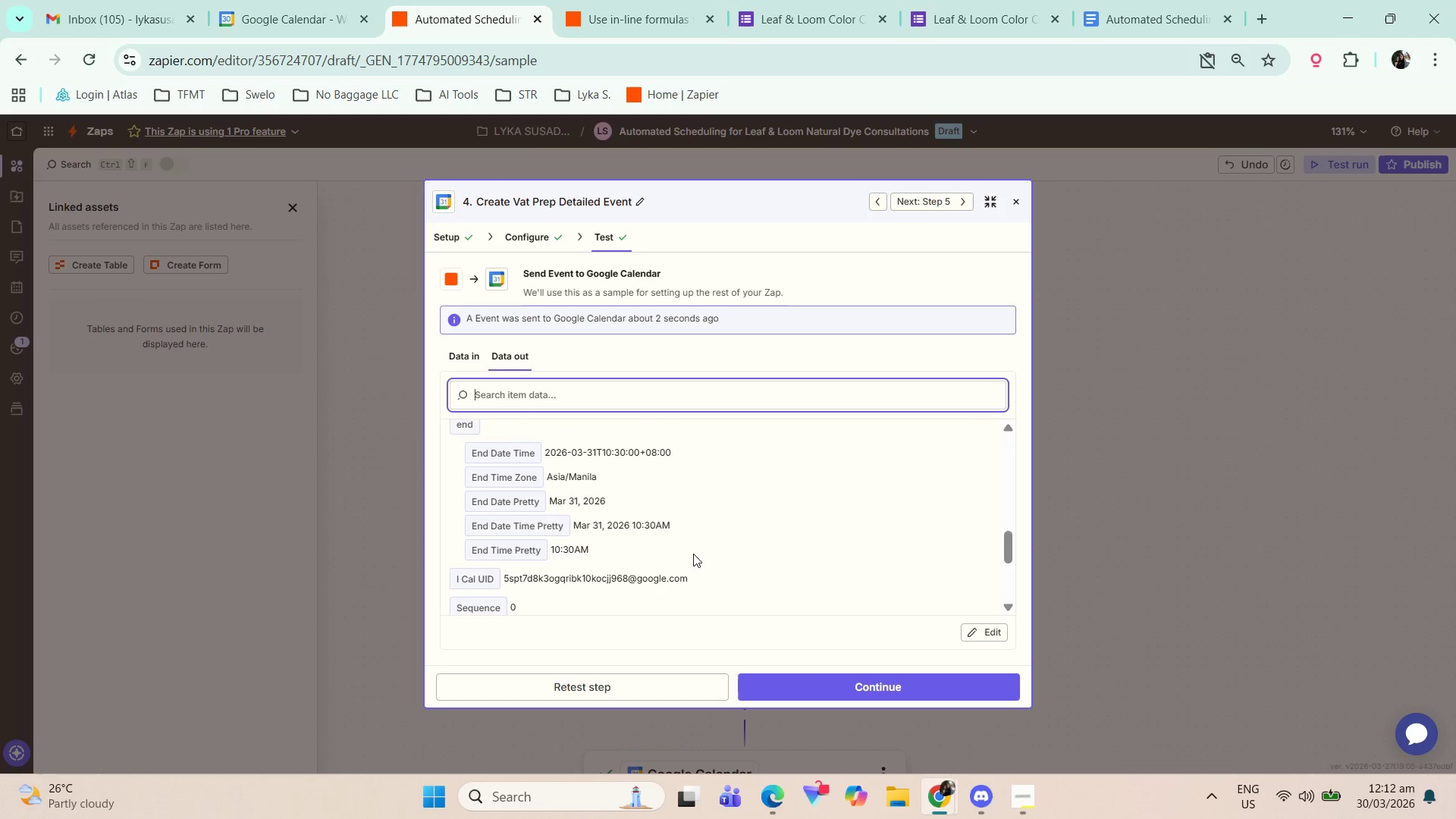 
left_click([318, 0])
 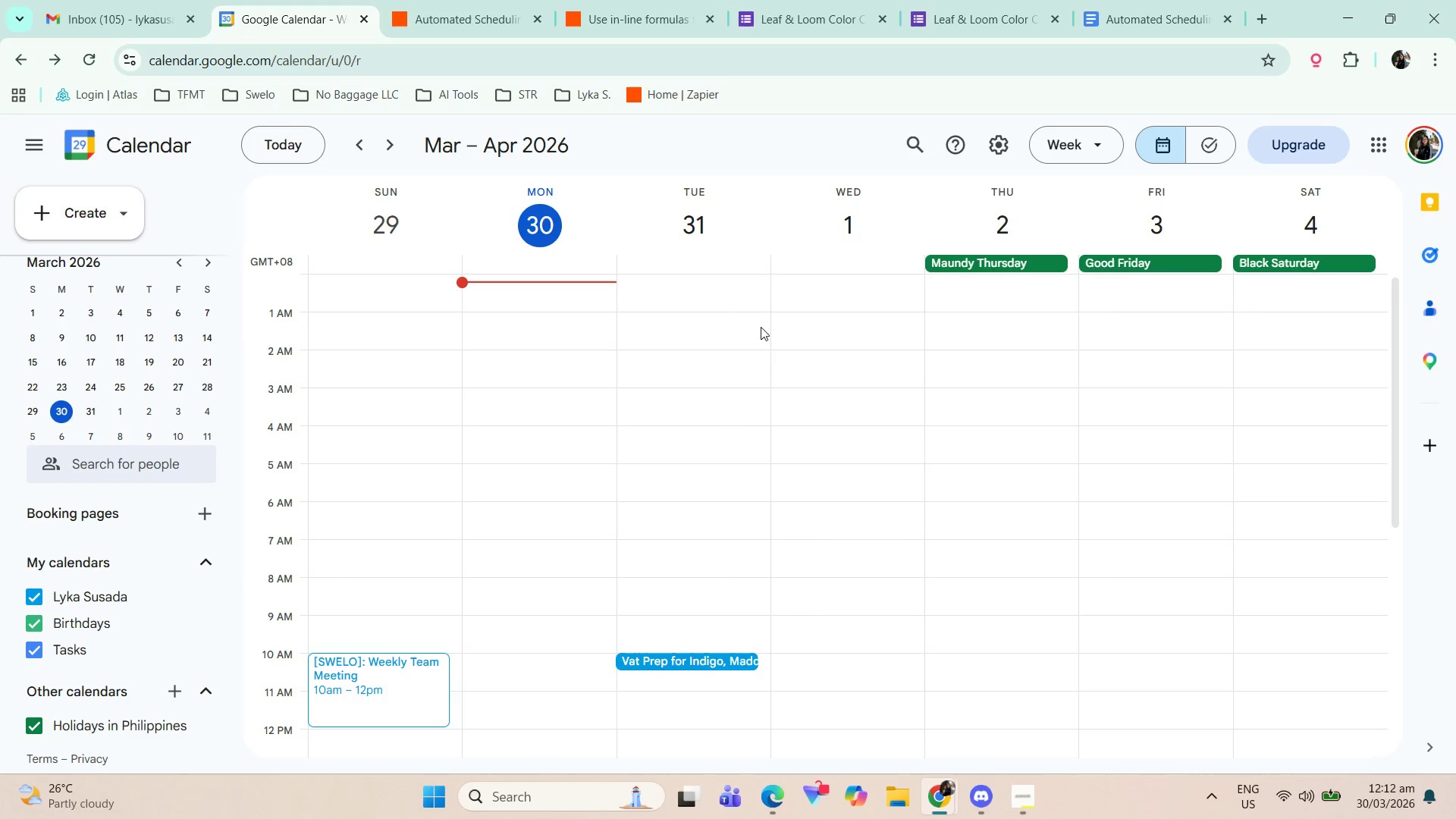 
scroll: coordinate [813, 466], scroll_direction: down, amount: 3.0
 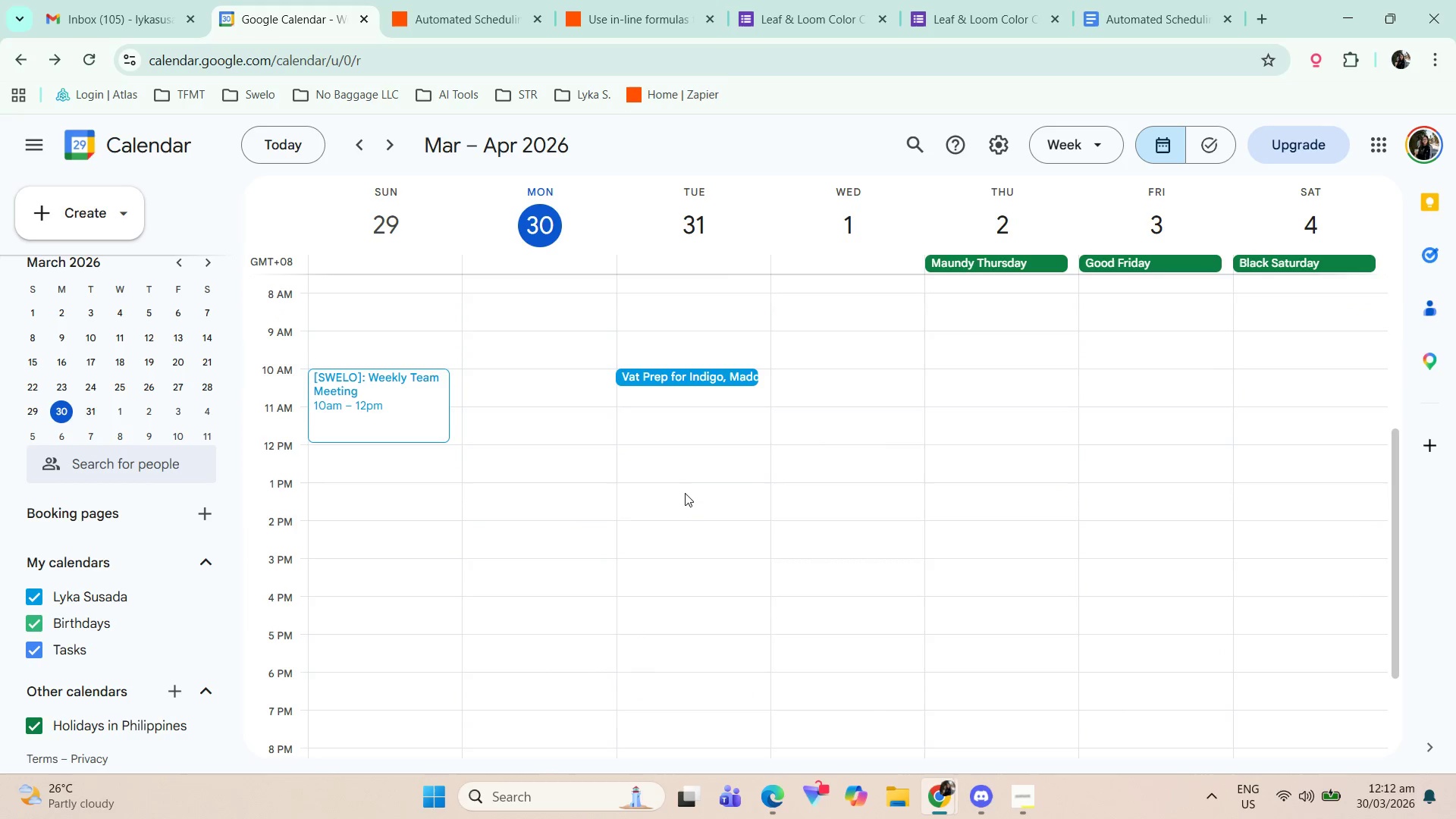 
scroll: coordinate [685, 498], scroll_direction: up, amount: 1.0
 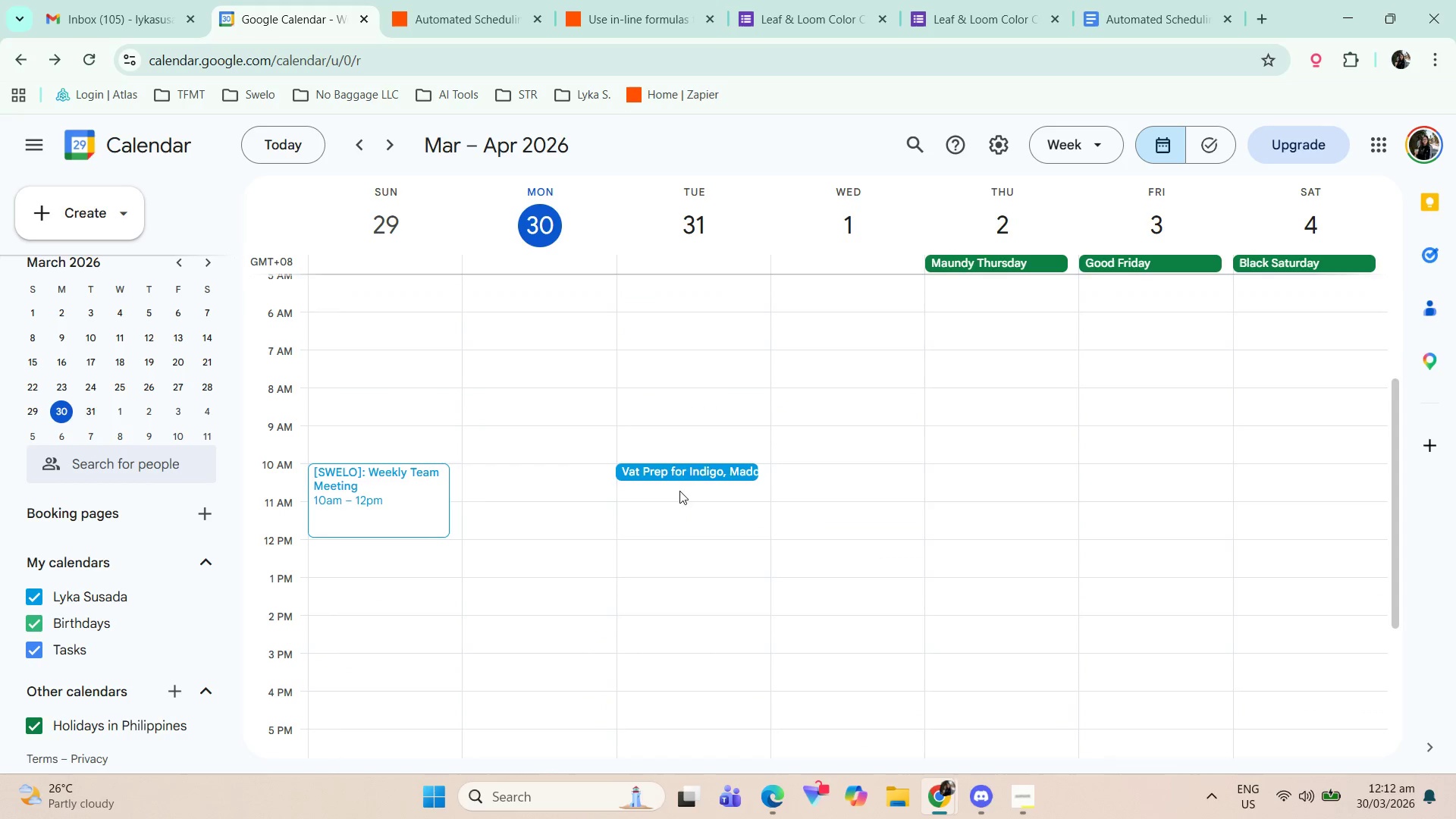 
left_click([680, 476])
 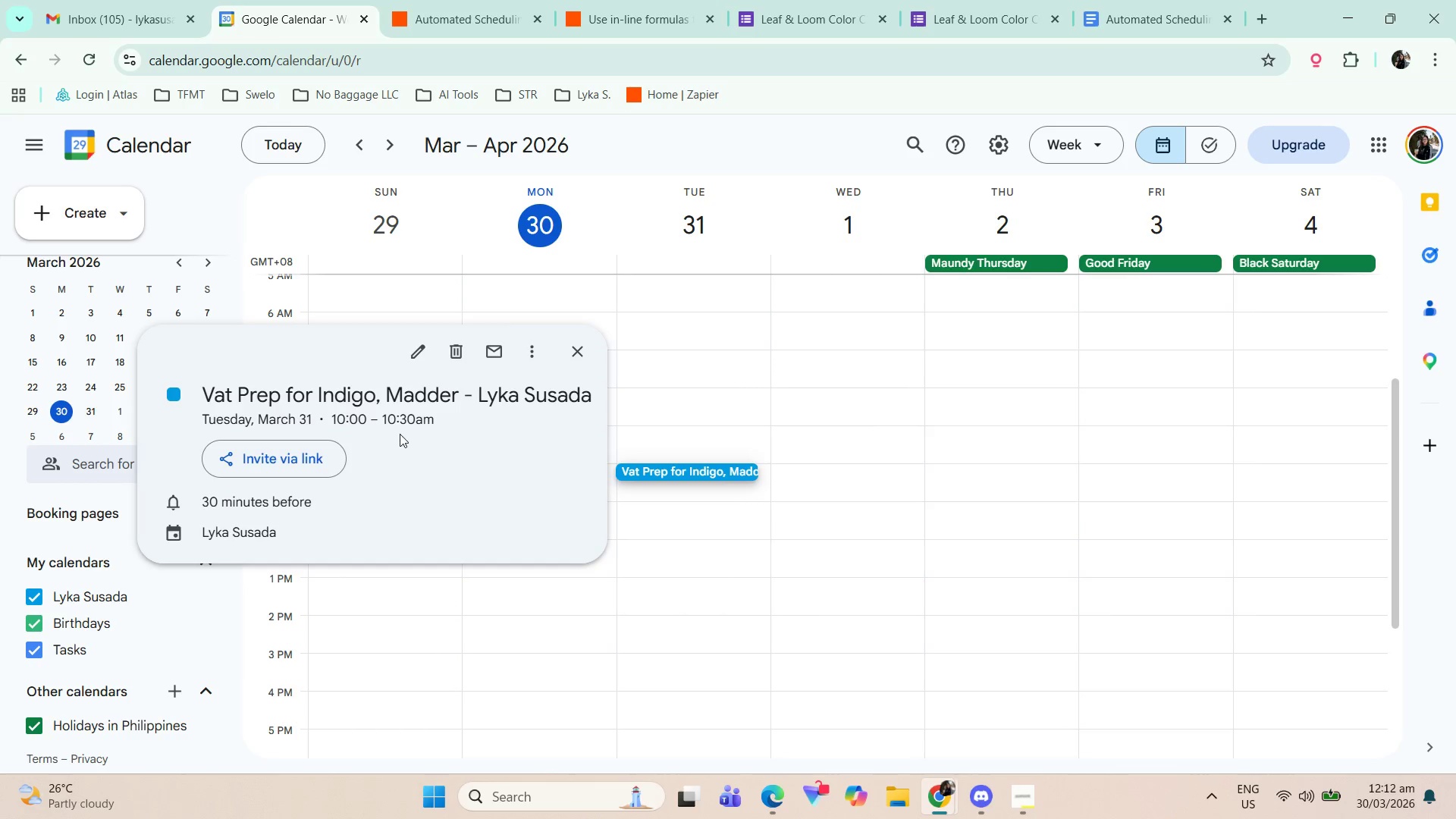 
scroll: coordinate [526, 510], scroll_direction: down, amount: 5.0
 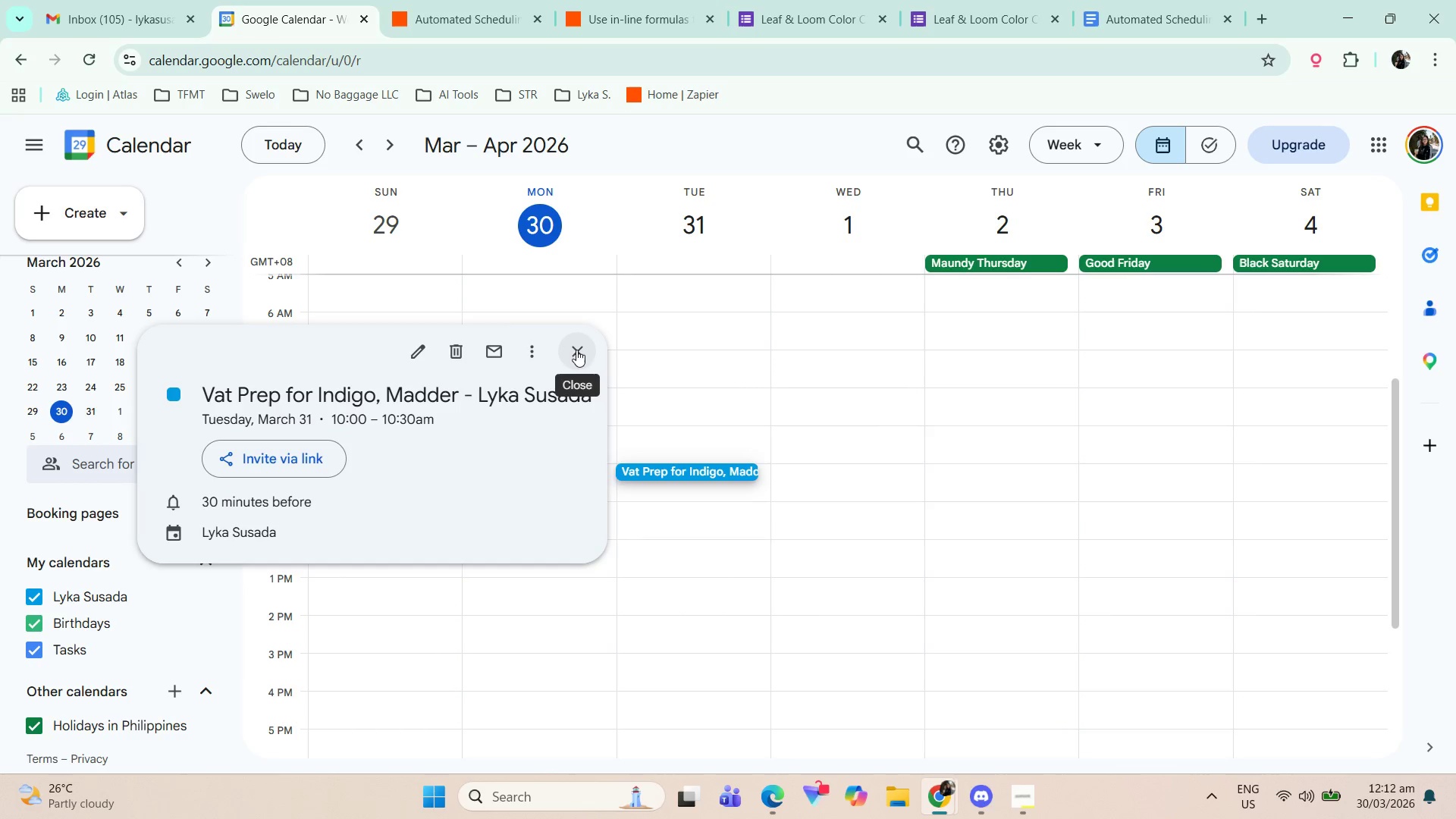 
left_click([576, 353])
 